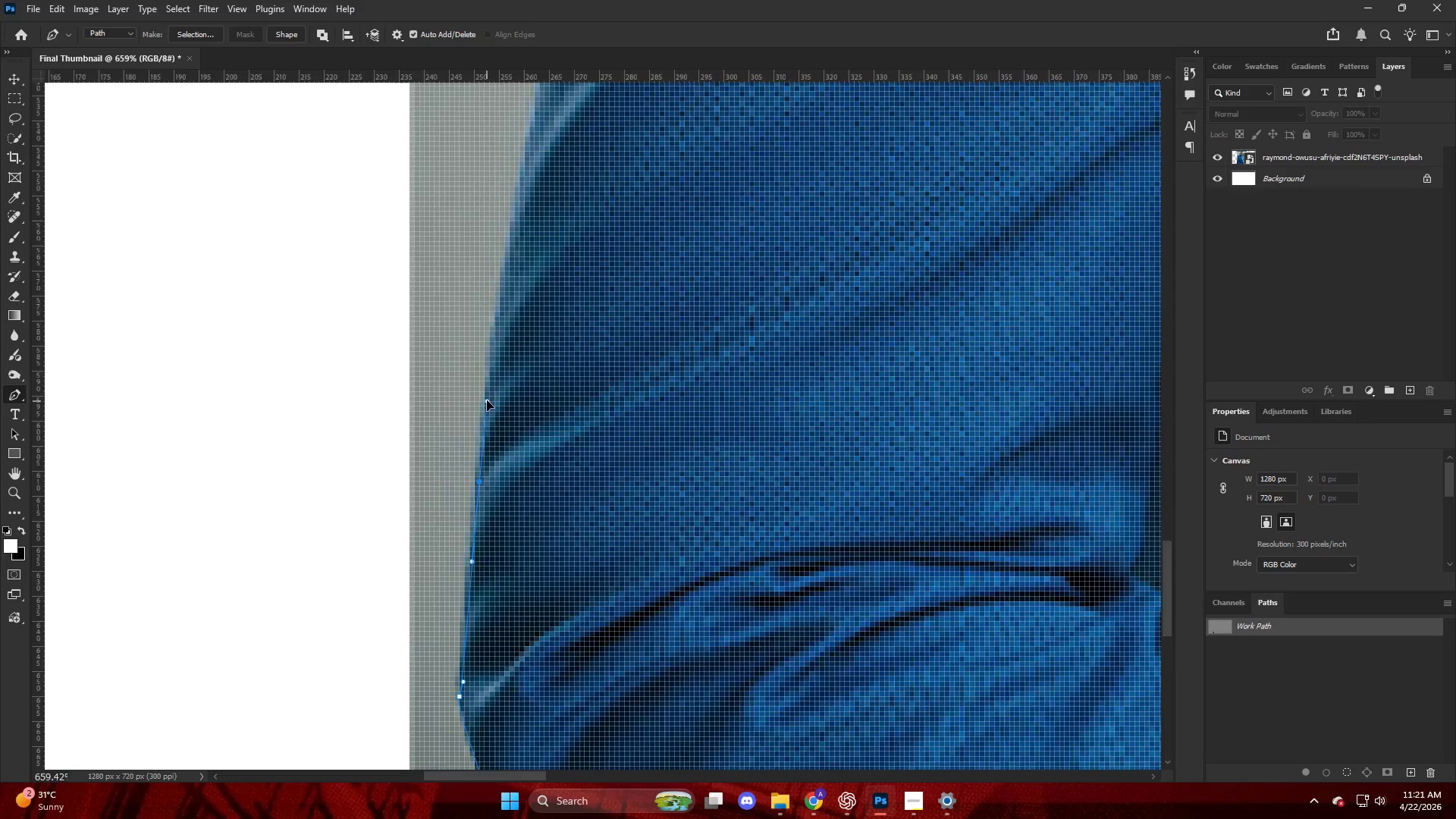 
key(Alt+AltLeft)
 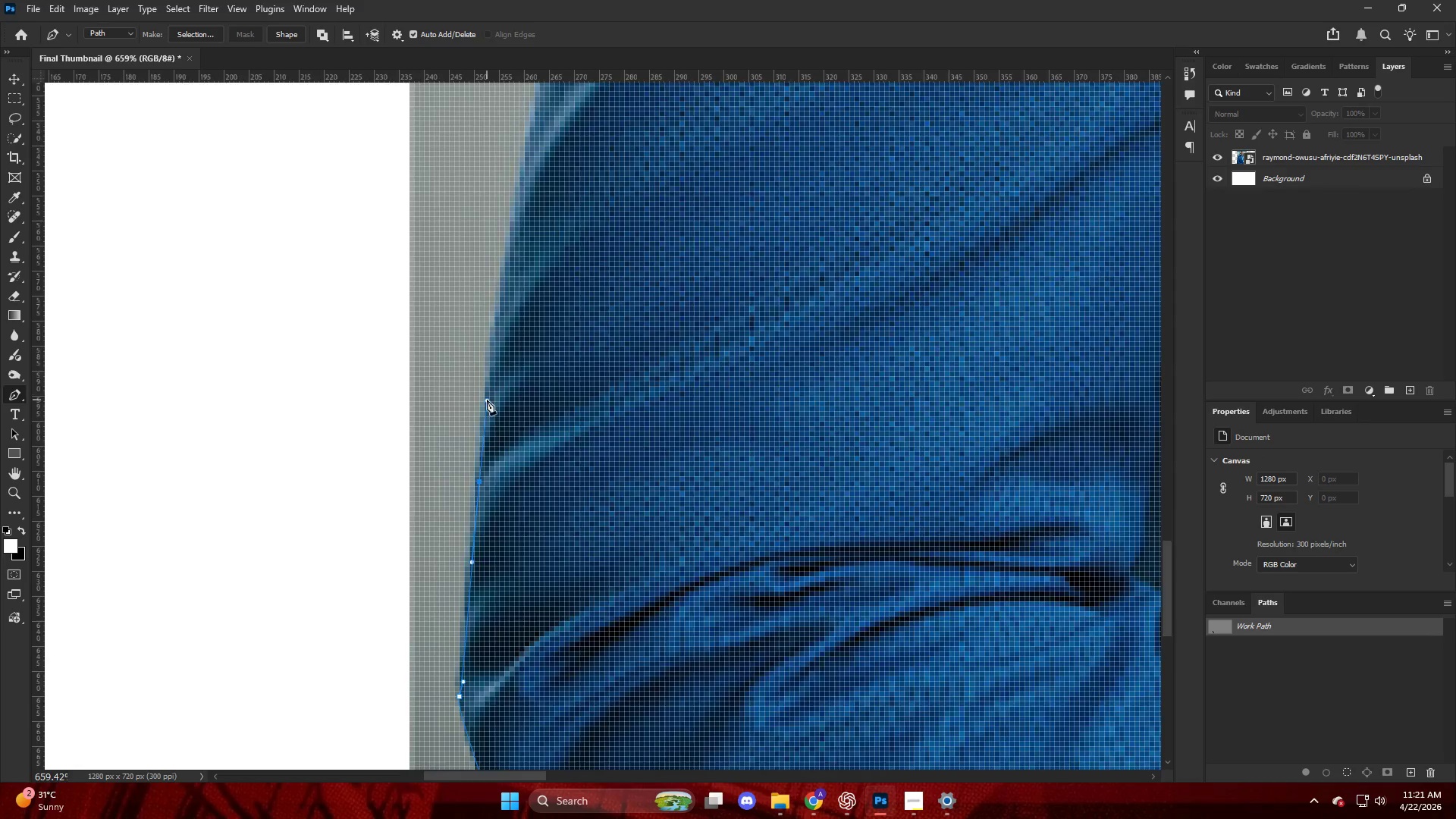 
key(Alt+AltLeft)
 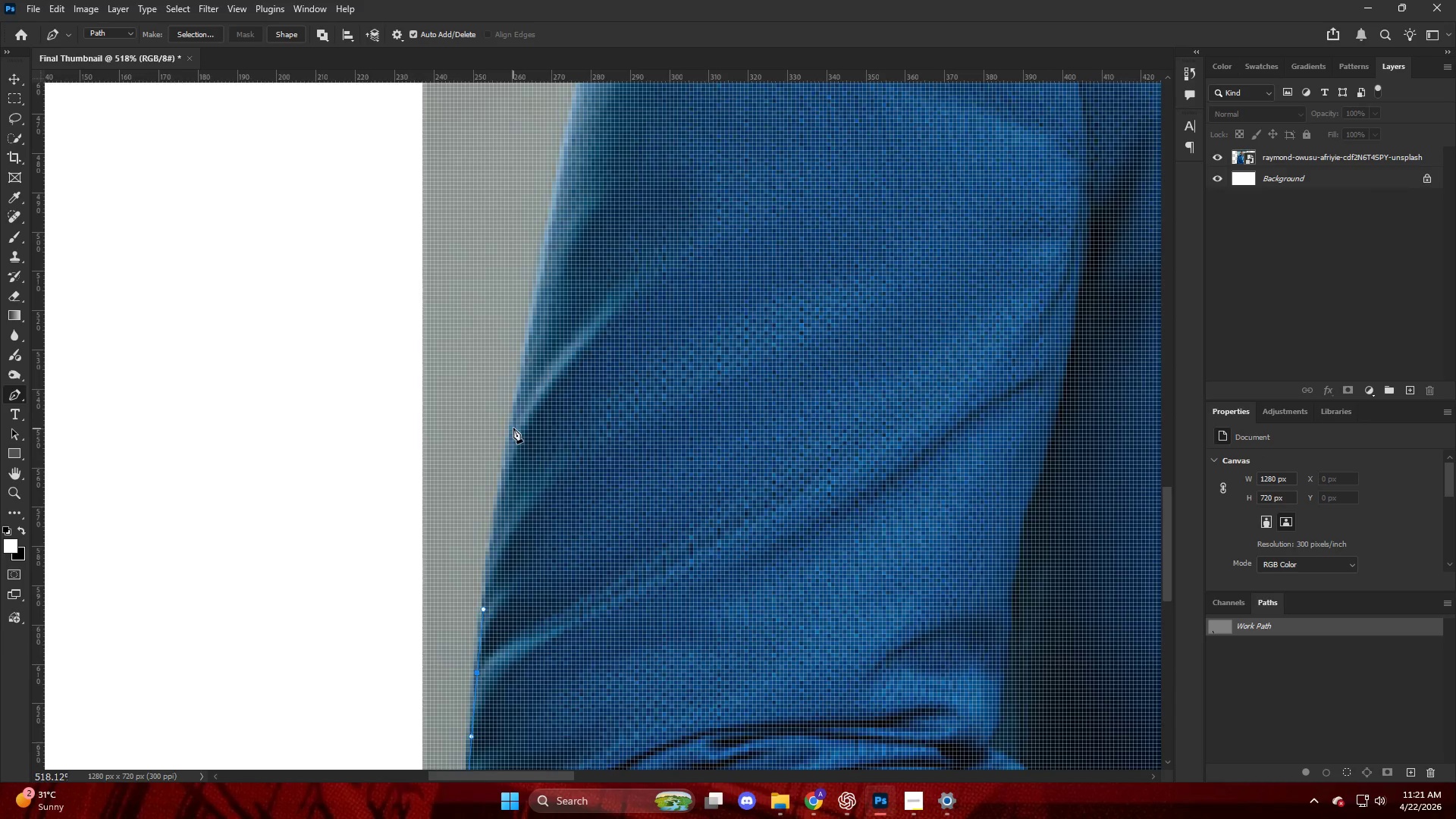 
scroll: coordinate [495, 411], scroll_direction: up, amount: 9.0
 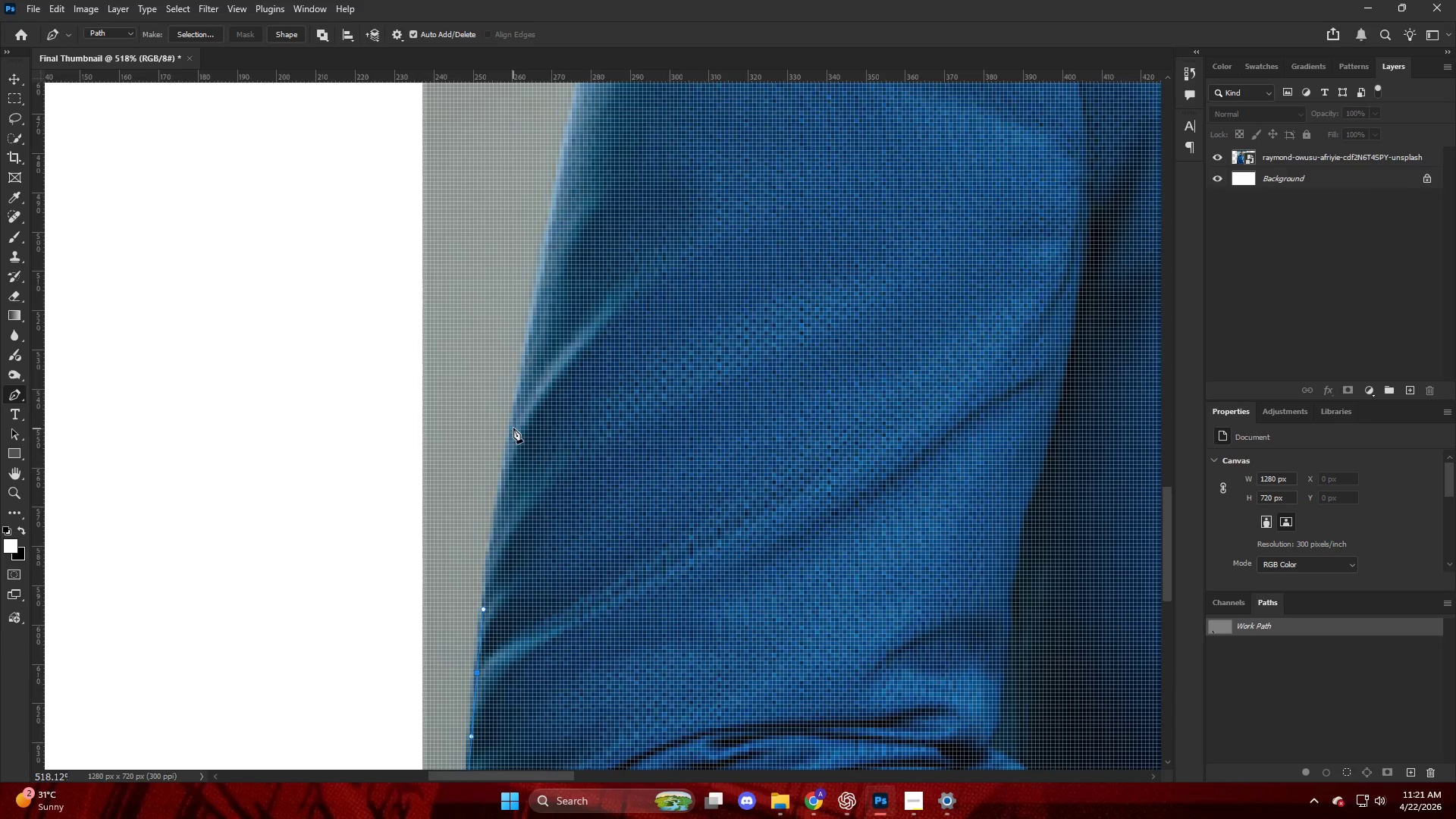 
left_click_drag(start_coordinate=[513, 422], to_coordinate=[527, 349])
 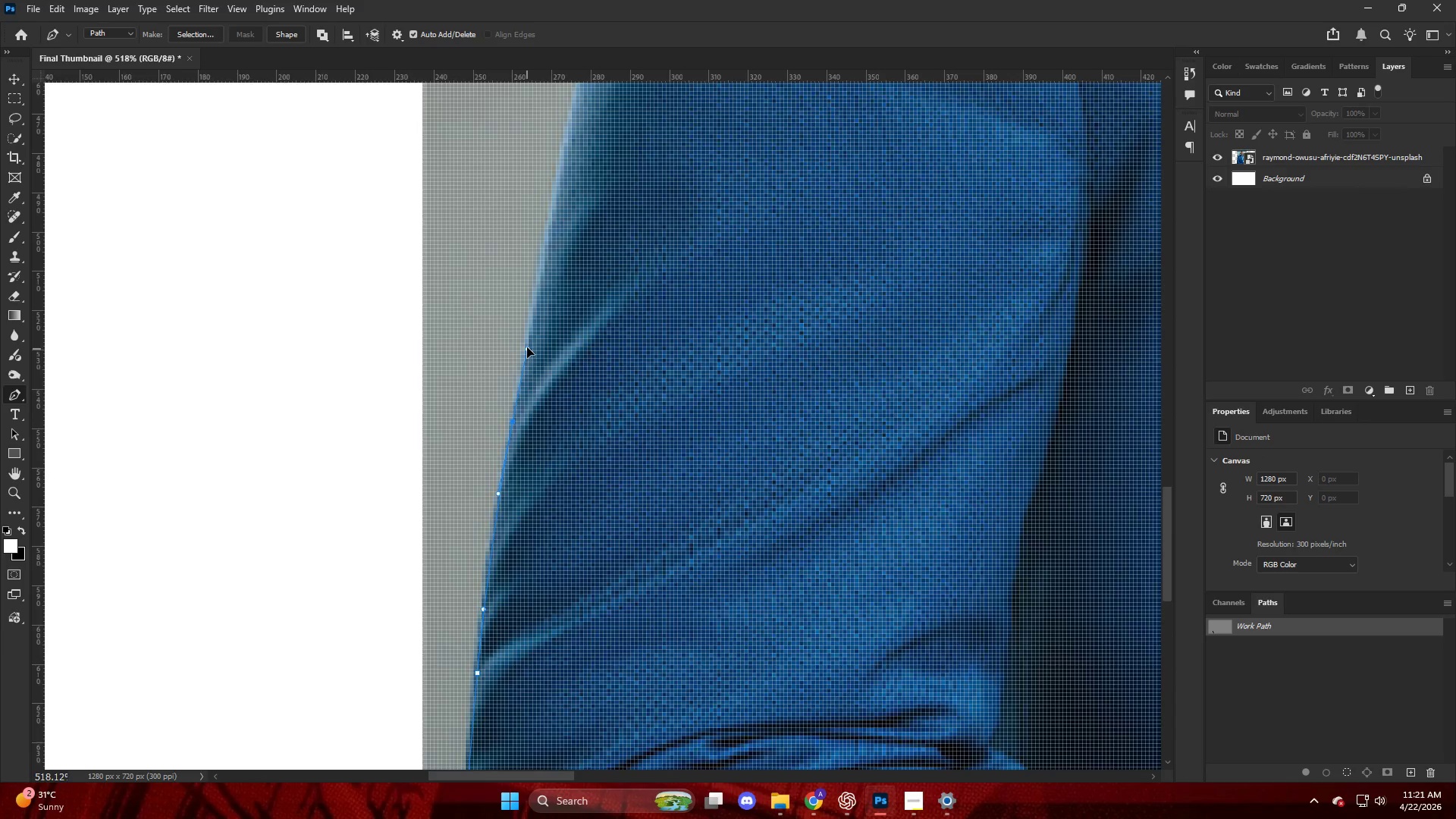 
key(Alt+AltLeft)
 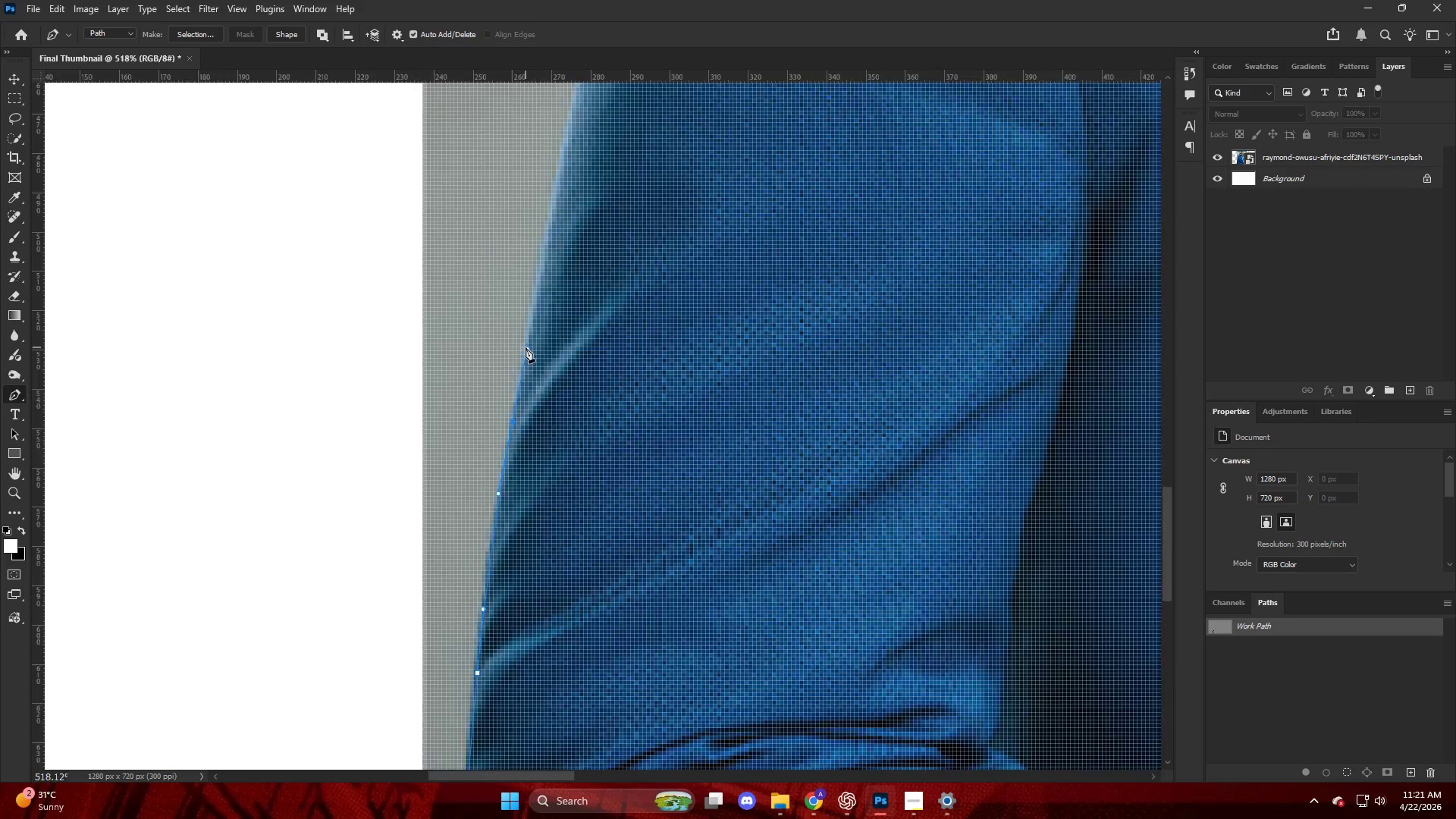 
hold_key(key=AltLeft, duration=0.31)
scroll: coordinate [549, 371], scroll_direction: up, amount: 10.0
 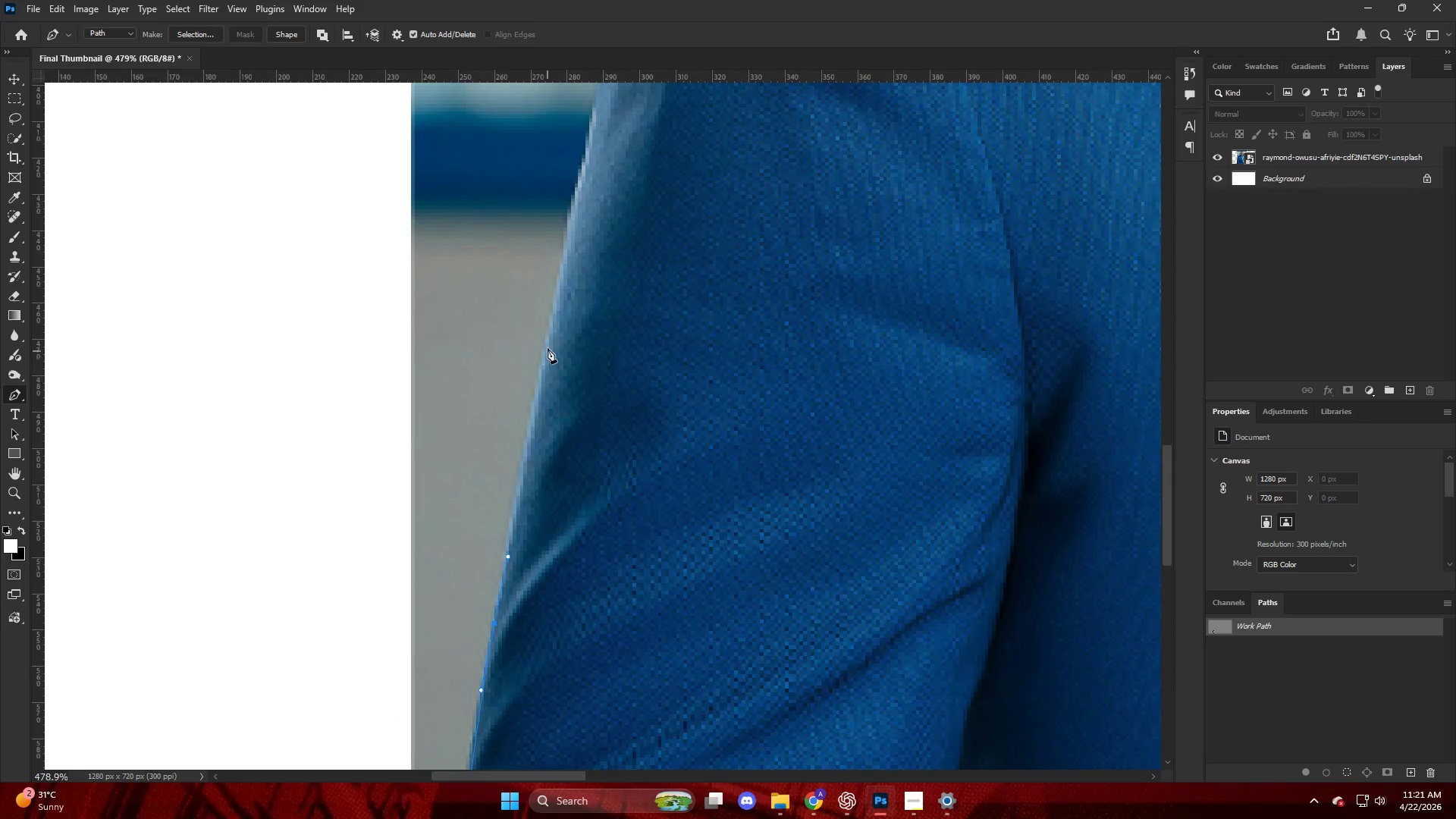 
left_click_drag(start_coordinate=[548, 345], to_coordinate=[563, 268])
 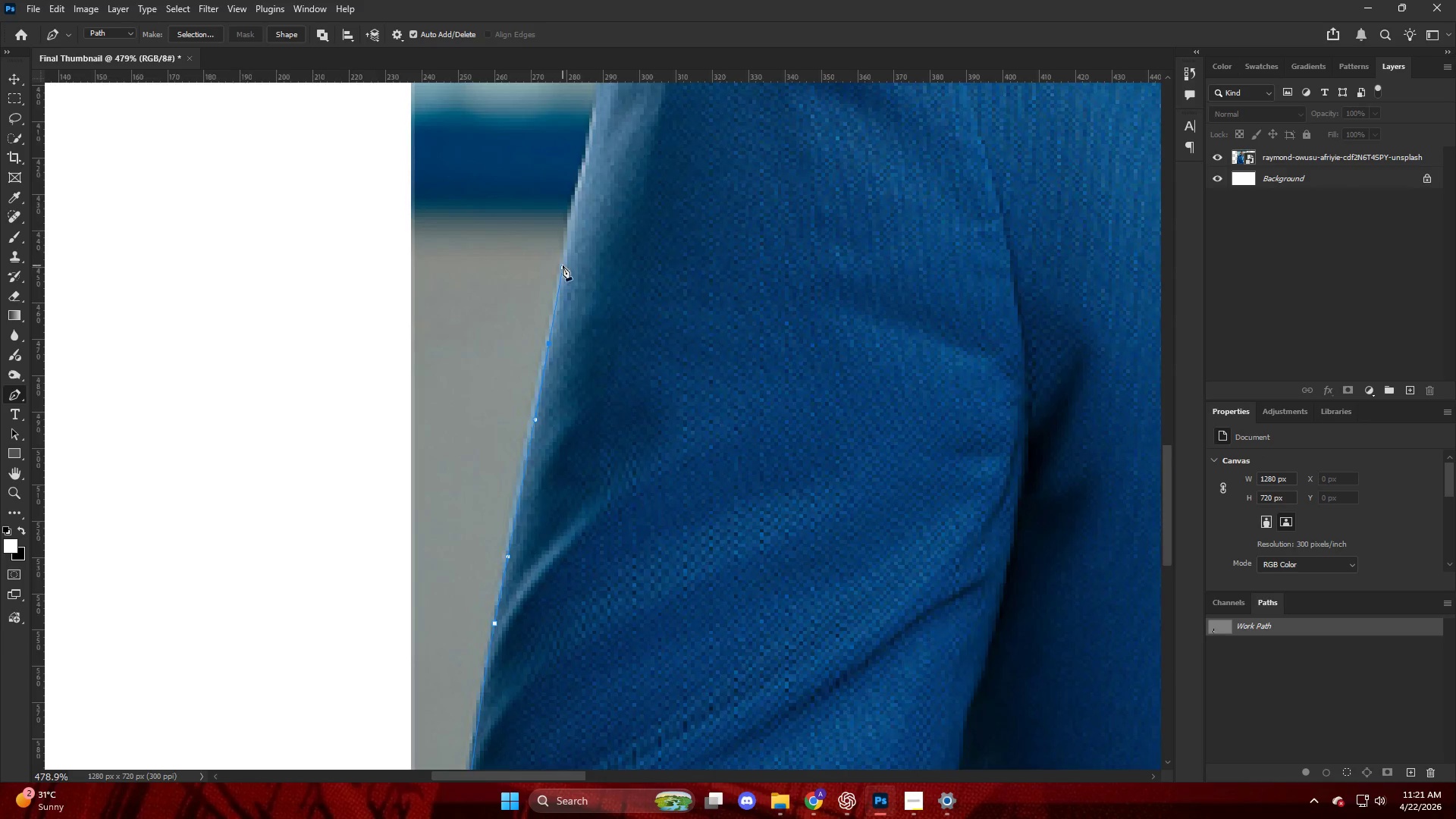 
hold_key(key=AltLeft, duration=0.33)
hold_key(key=AltLeft, duration=0.64)
scroll: coordinate [582, 360], scroll_direction: up, amount: 15.0
 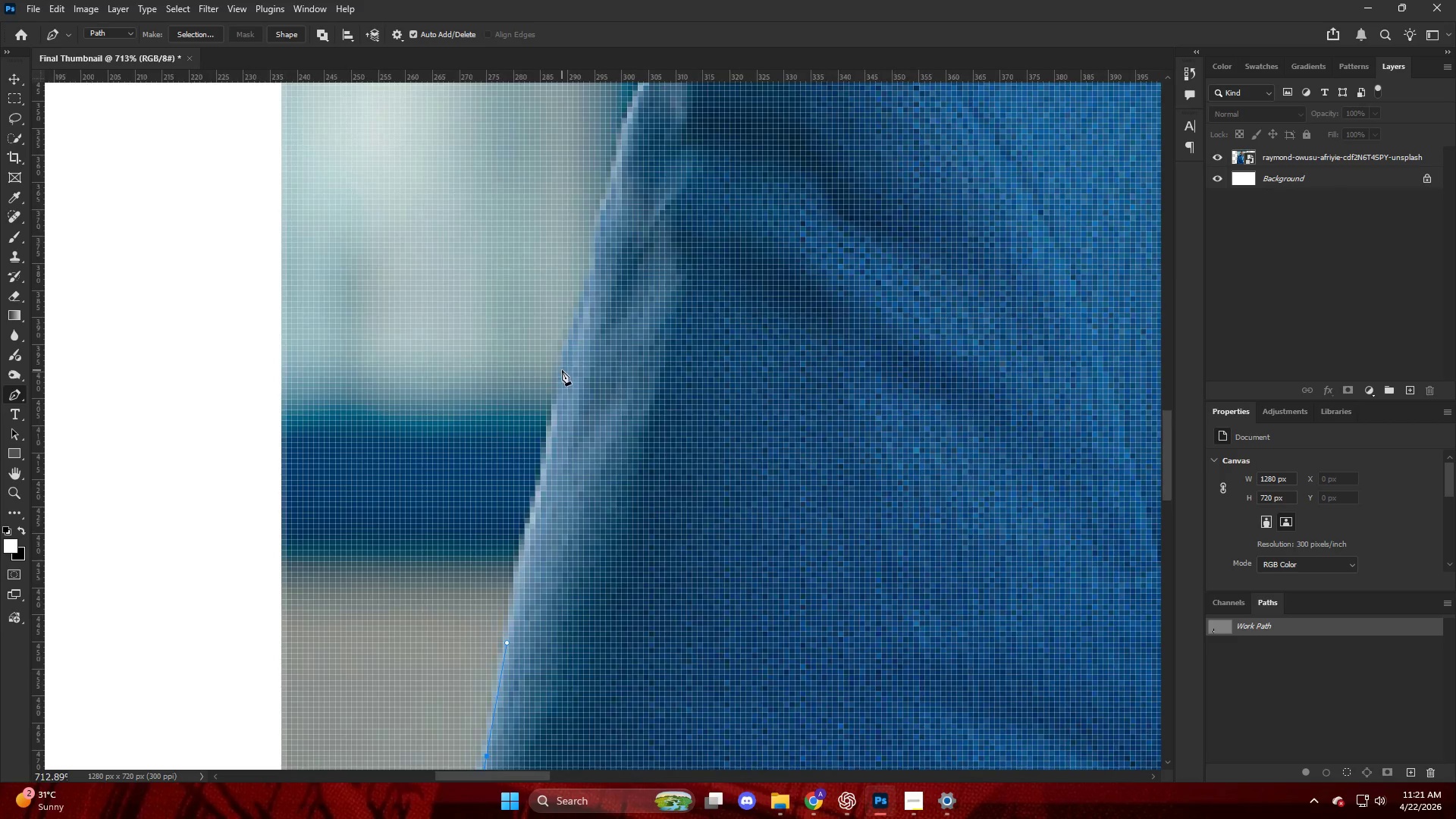 
left_click_drag(start_coordinate=[567, 365], to_coordinate=[579, 325])
 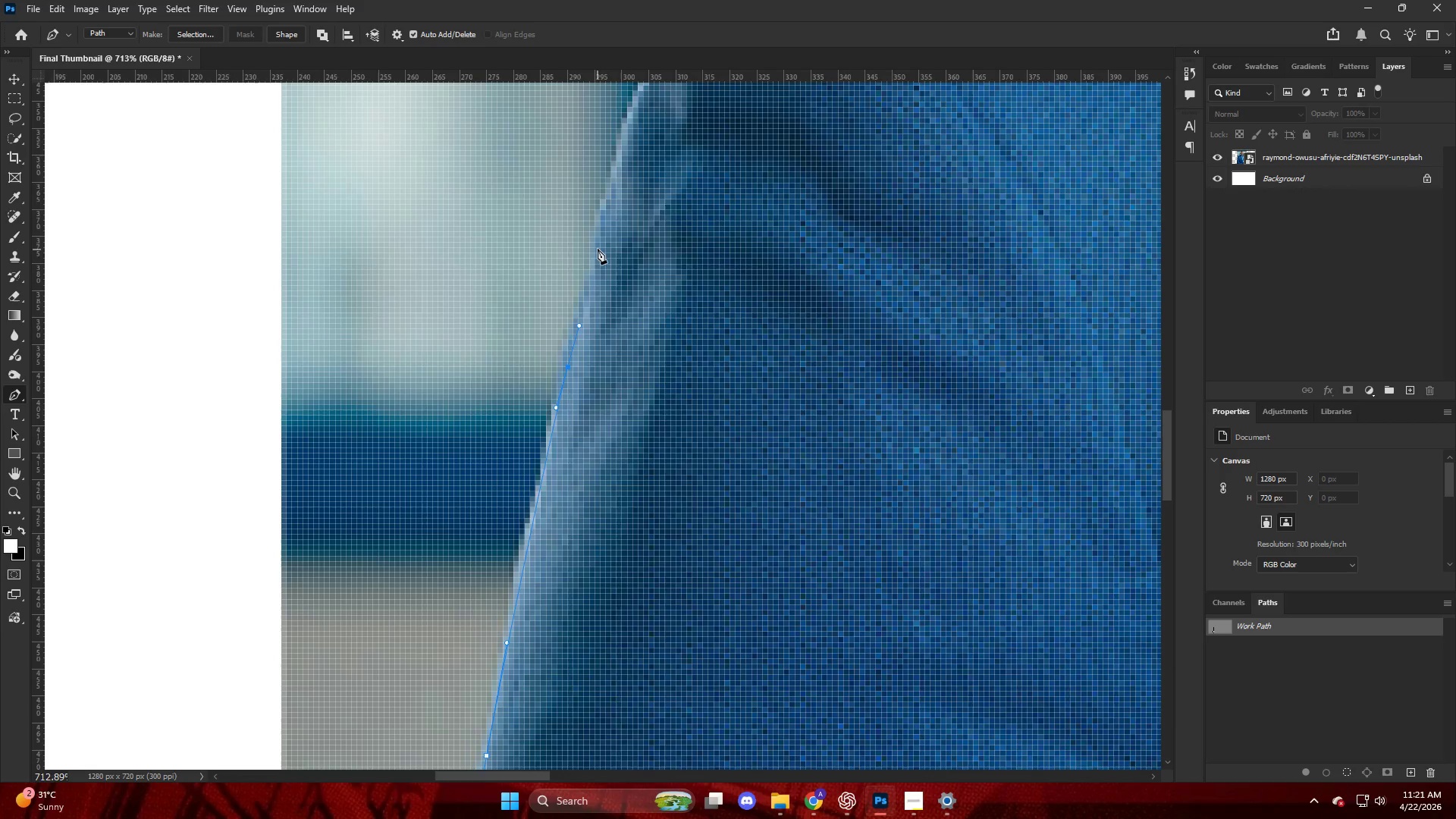 
left_click_drag(start_coordinate=[597, 239], to_coordinate=[601, 218])
 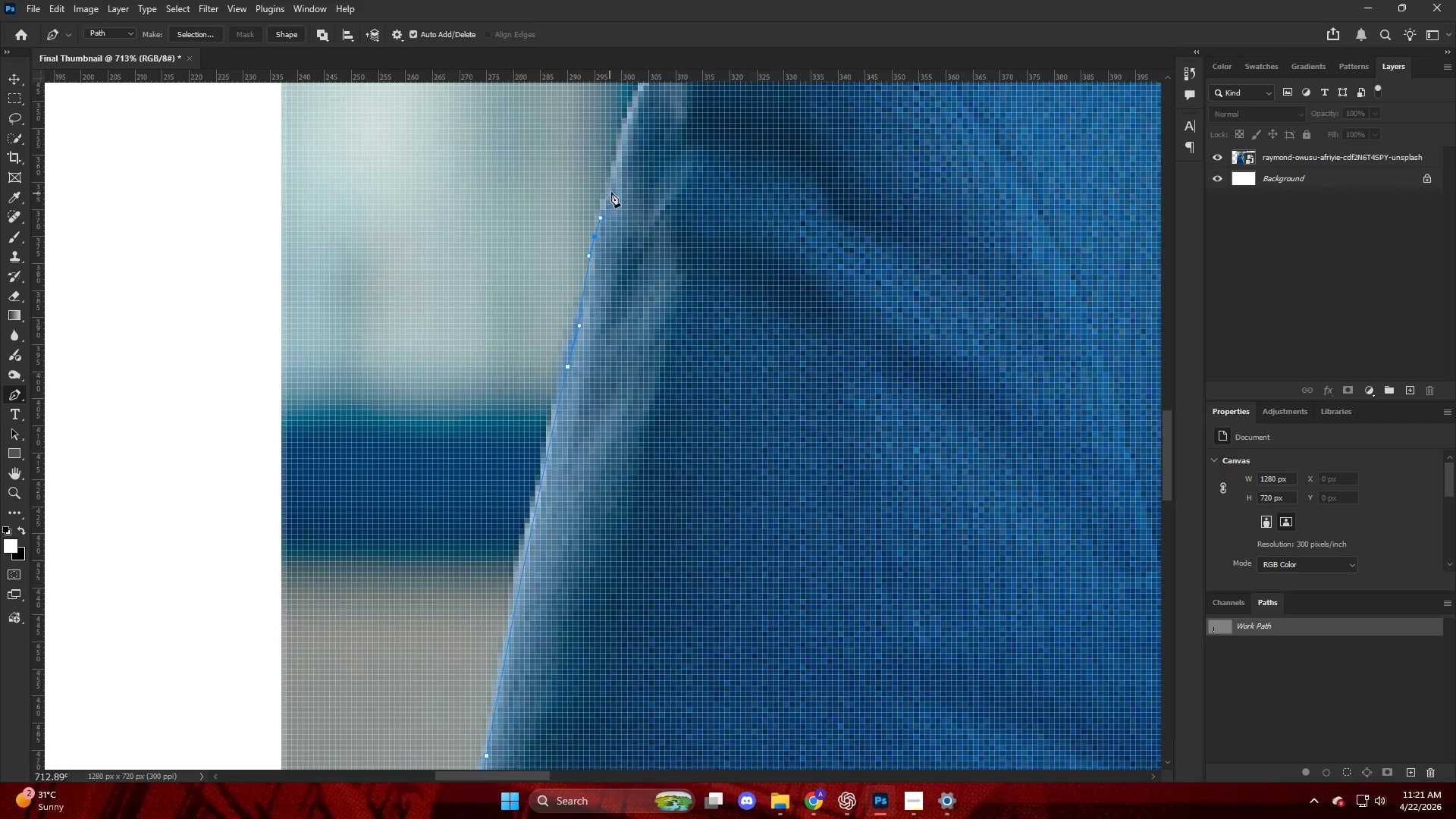 
left_click_drag(start_coordinate=[613, 189], to_coordinate=[622, 171])
 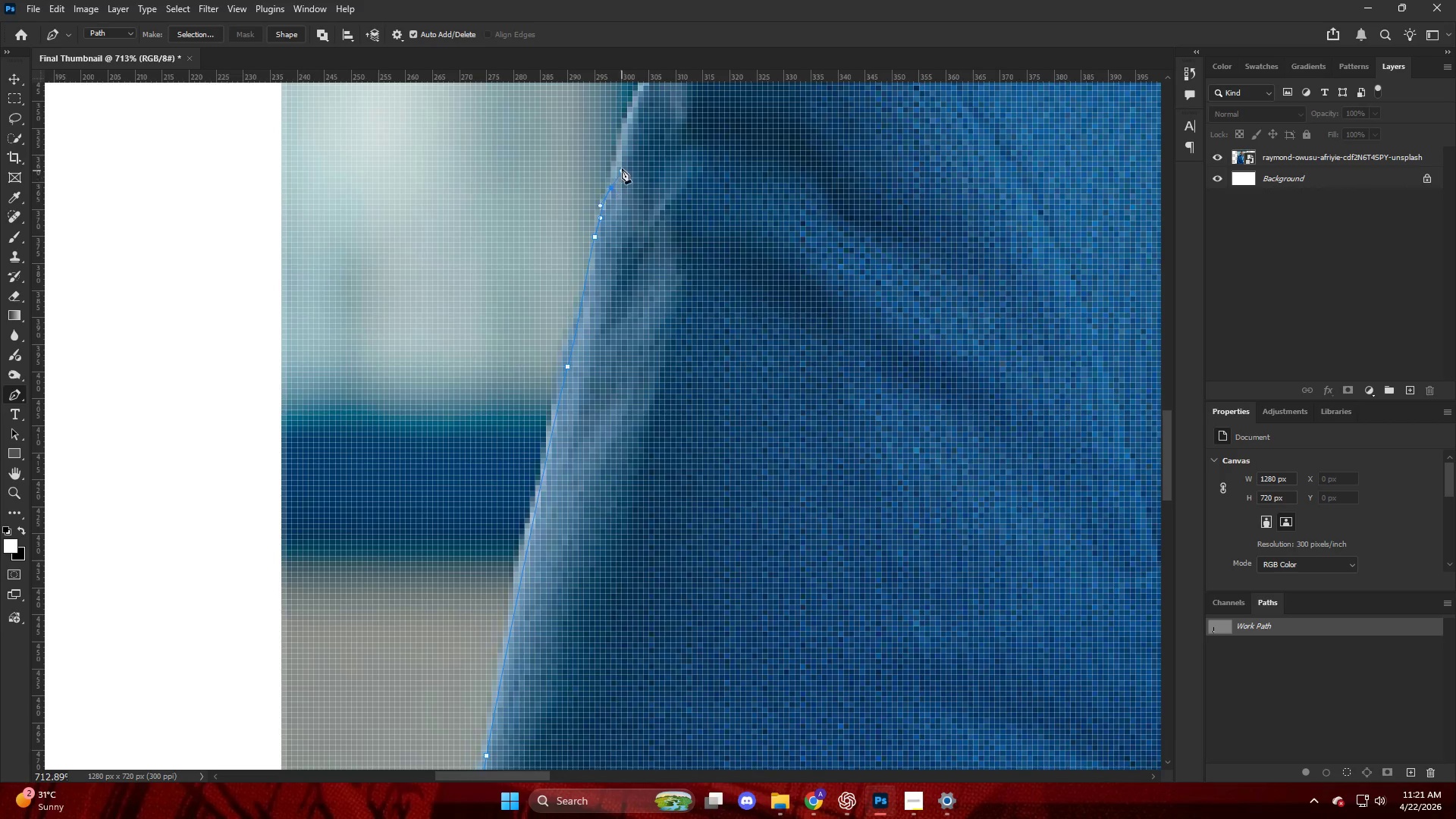 
hold_key(key=AltLeft, duration=0.69)
 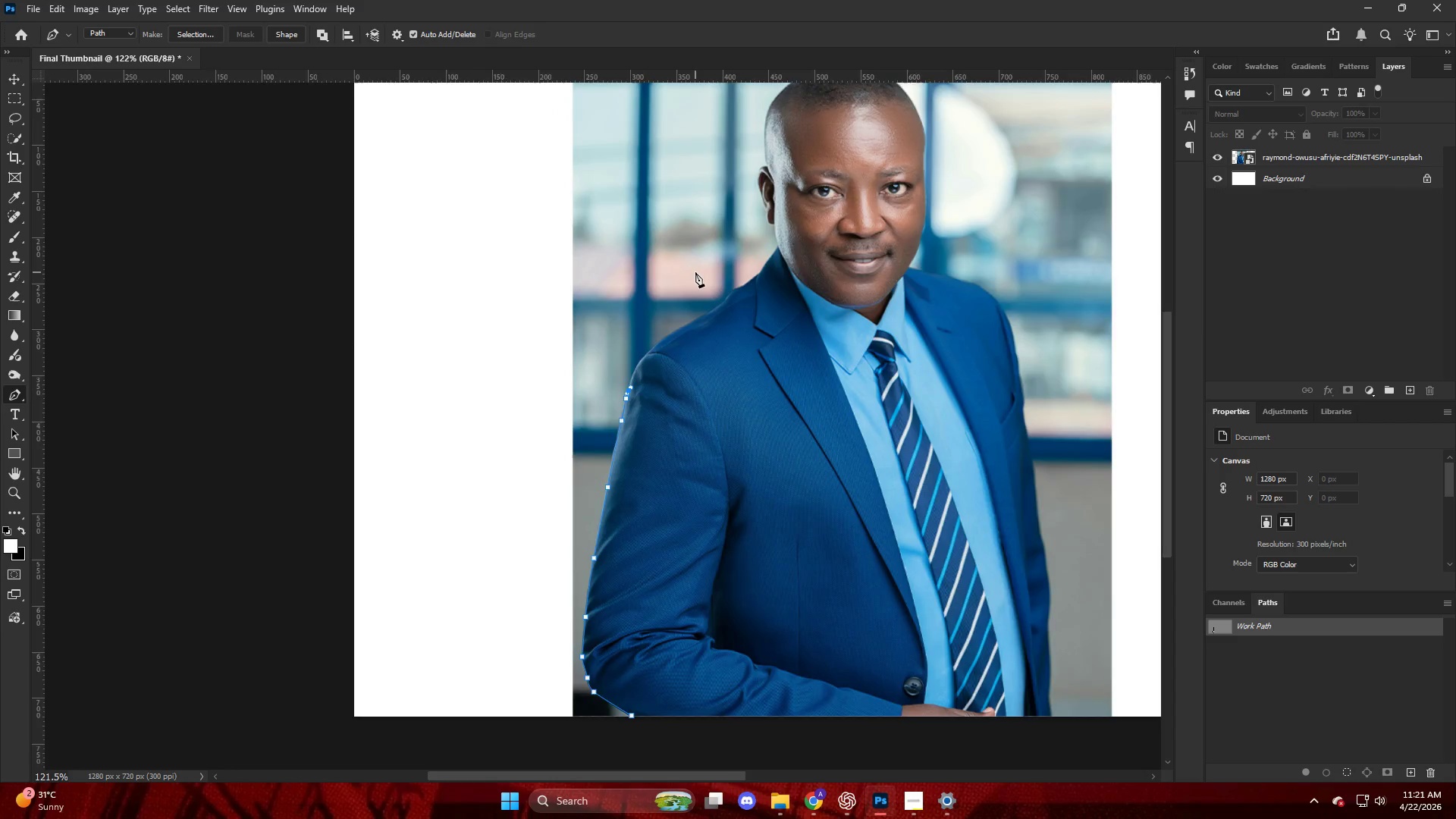 
key(Alt+AltLeft)
 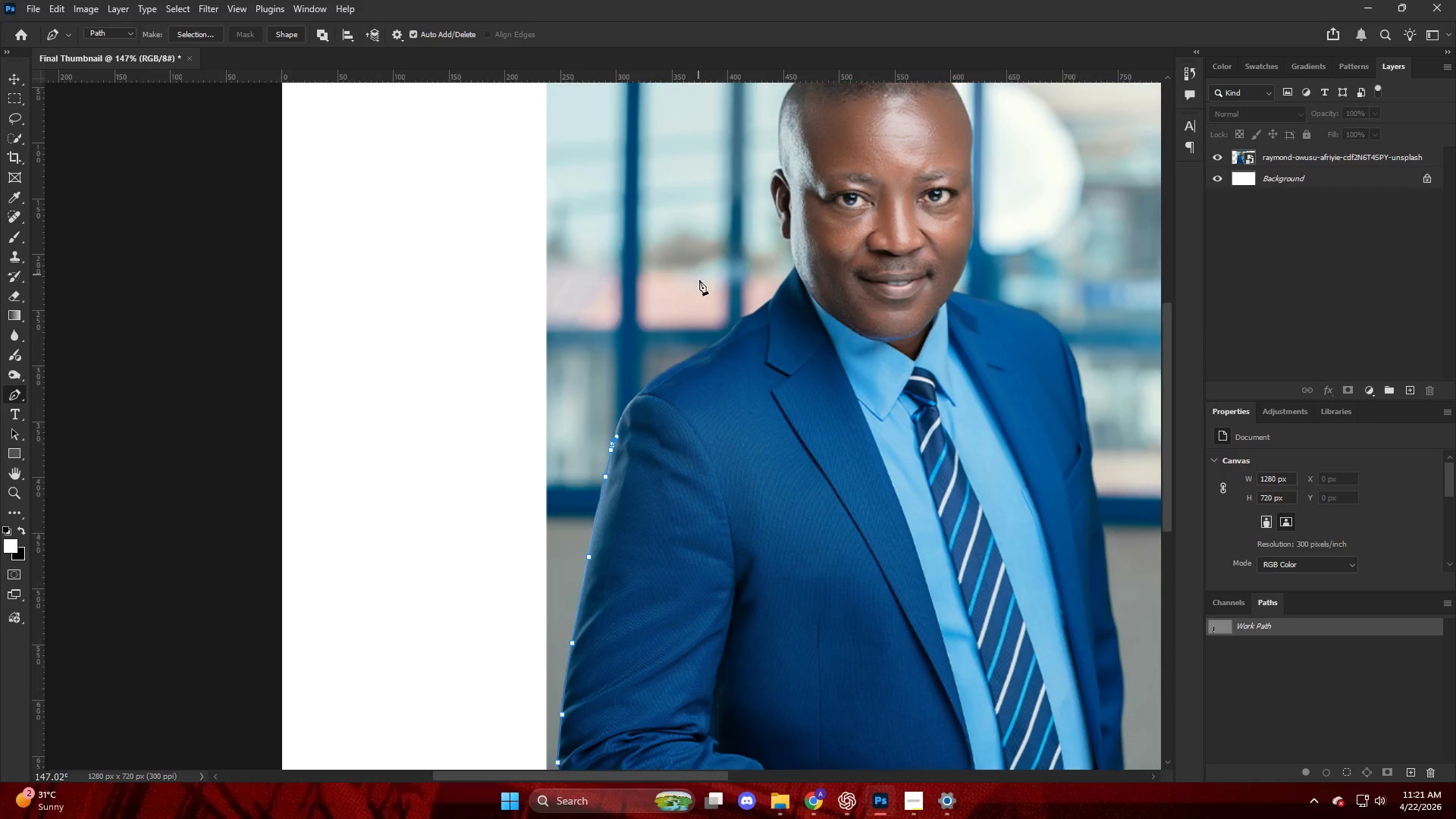 
key(Alt+AltLeft)
 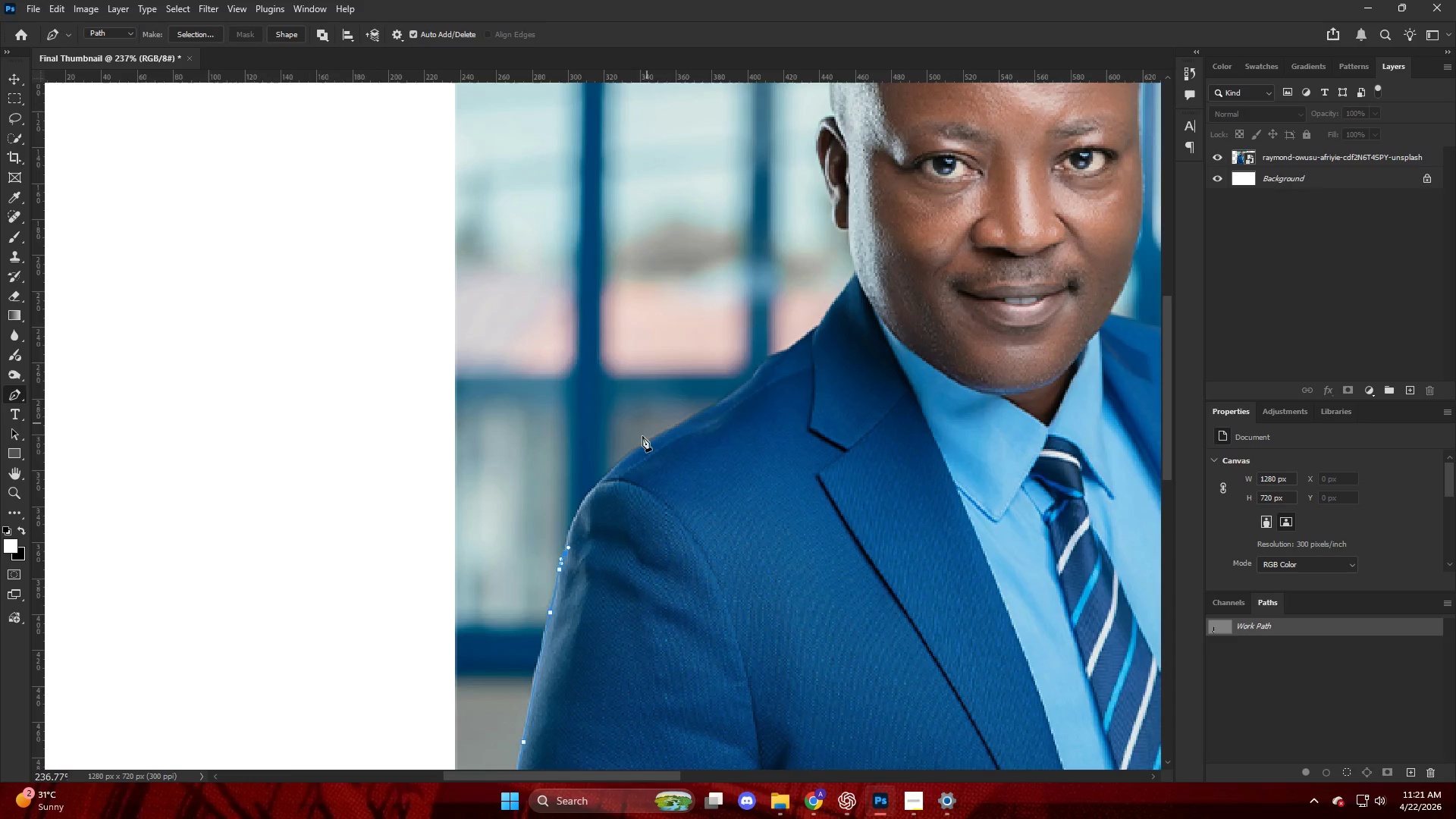 
hold_key(key=AltLeft, duration=0.58)
scroll: coordinate [563, 522], scroll_direction: up, amount: 14.0
 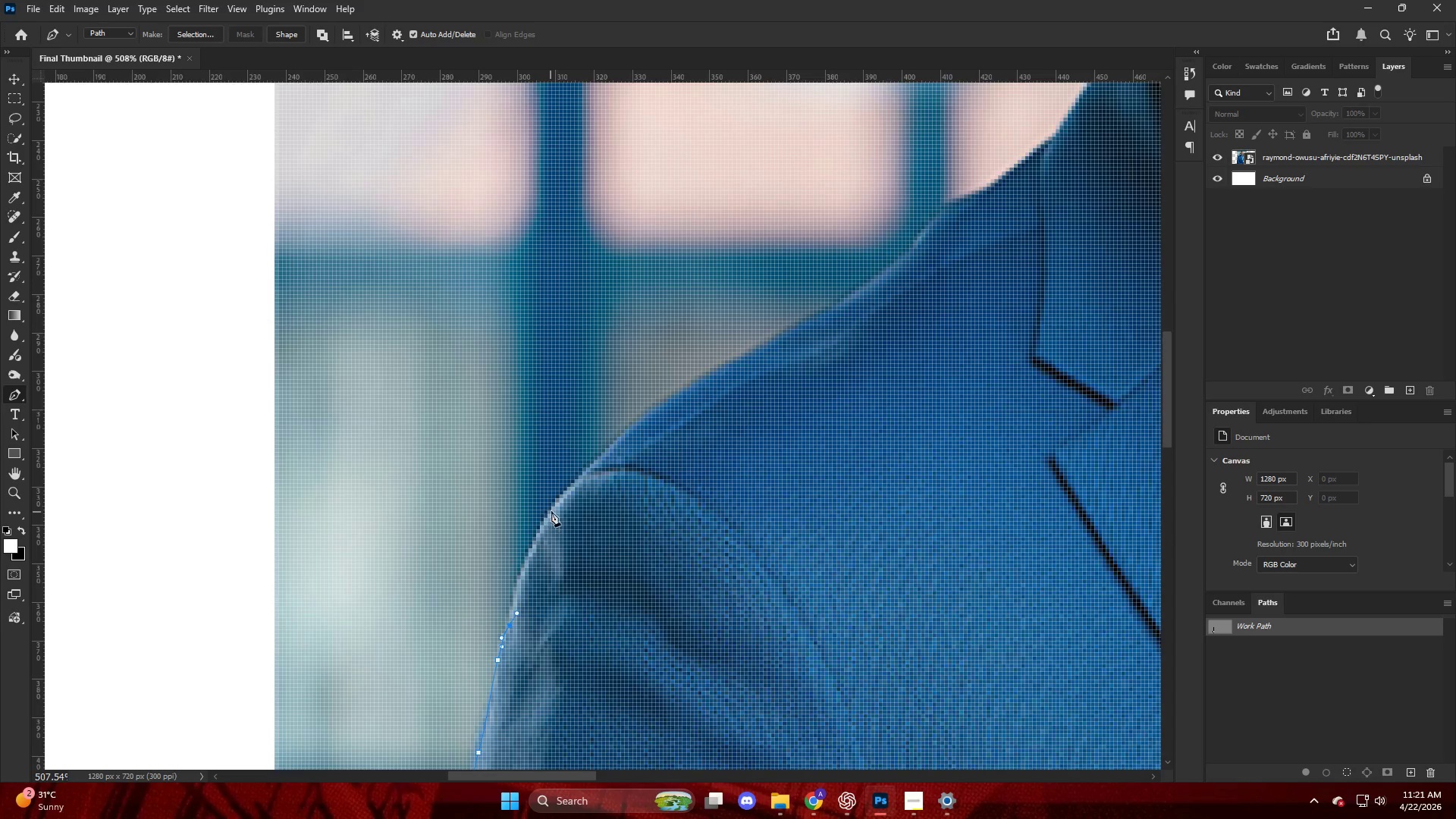 
left_click_drag(start_coordinate=[556, 507], to_coordinate=[591, 468])
 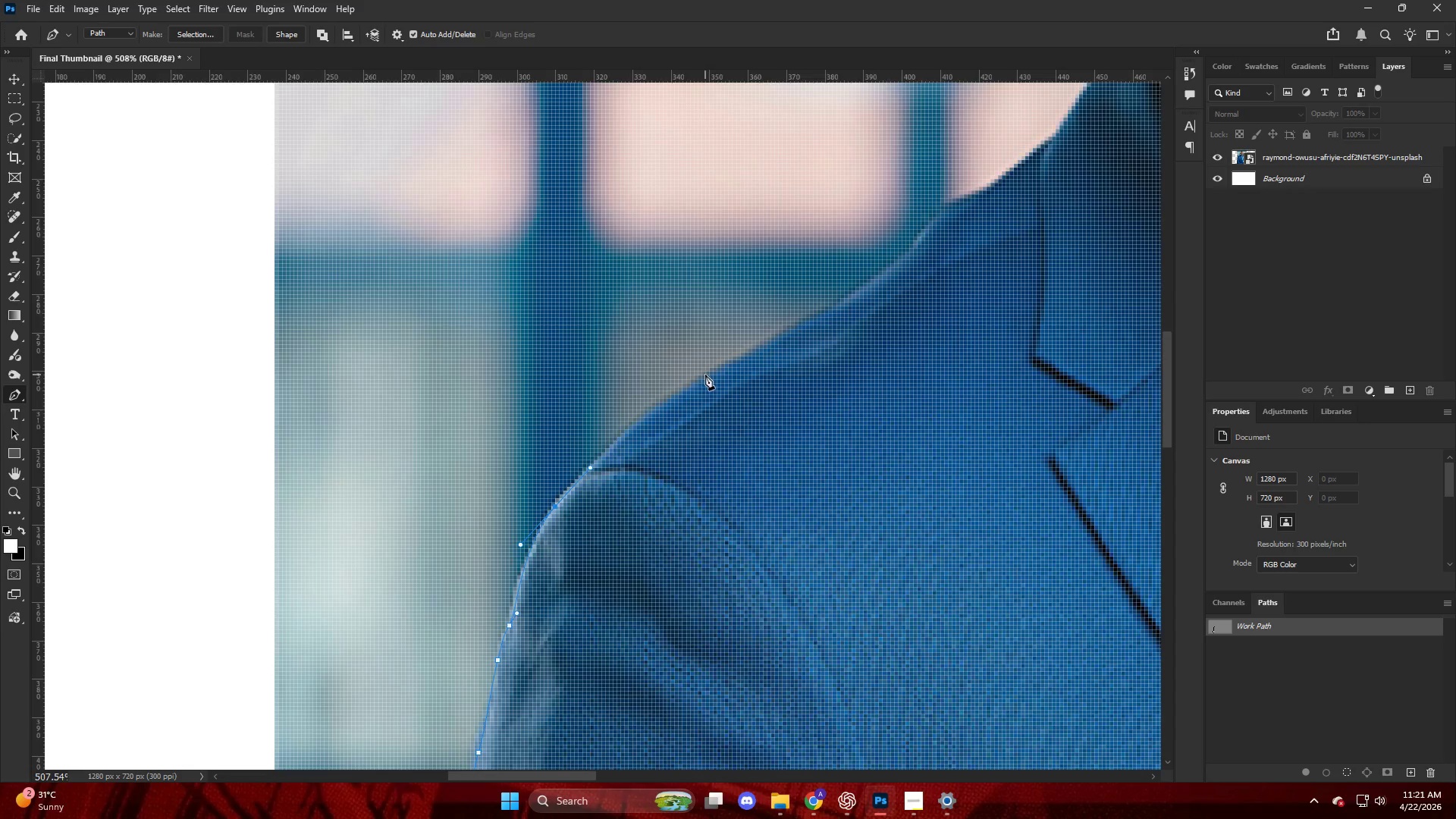 
left_click_drag(start_coordinate=[709, 372], to_coordinate=[766, 346])
 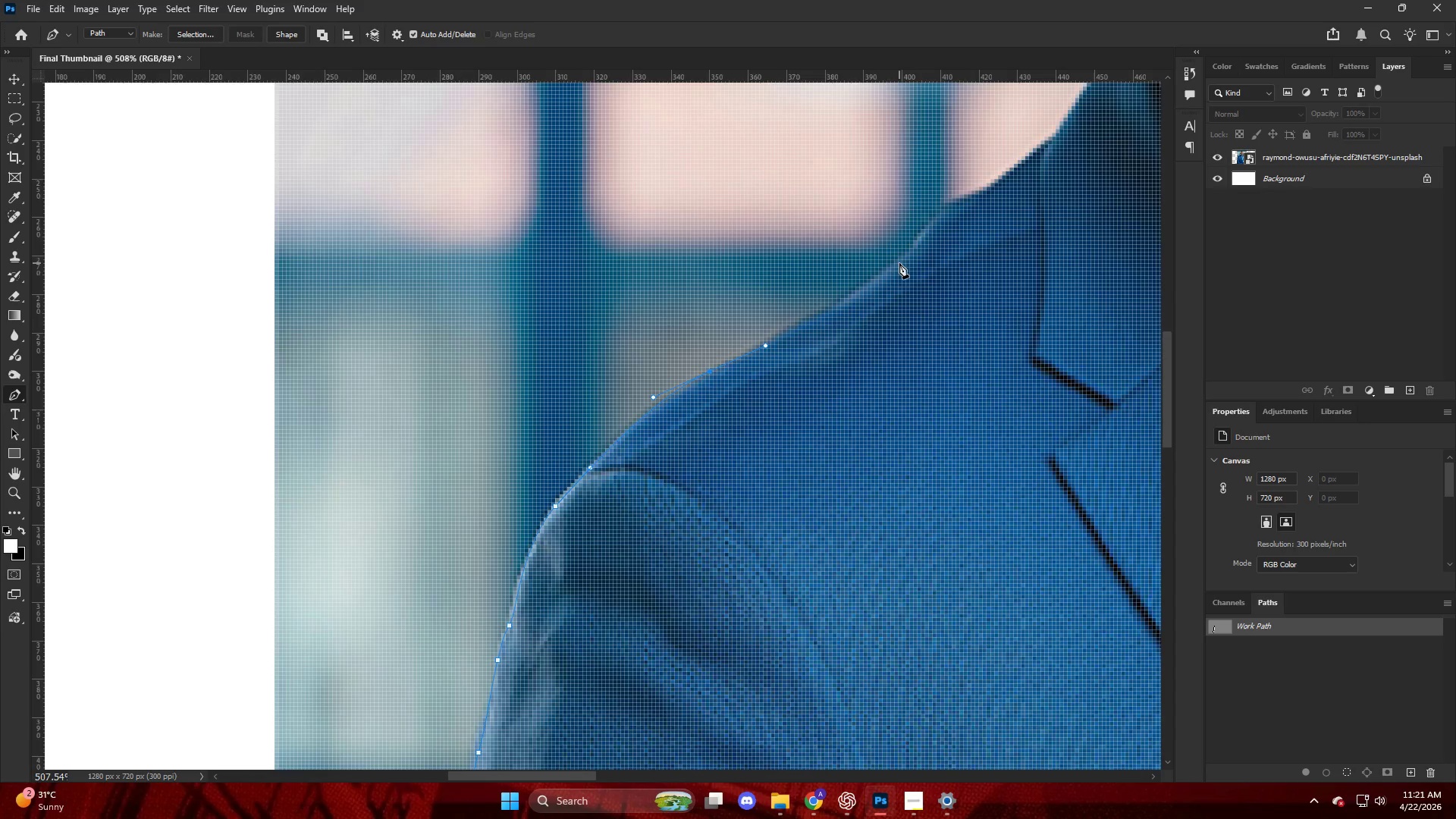 
left_click_drag(start_coordinate=[899, 258], to_coordinate=[911, 243])
 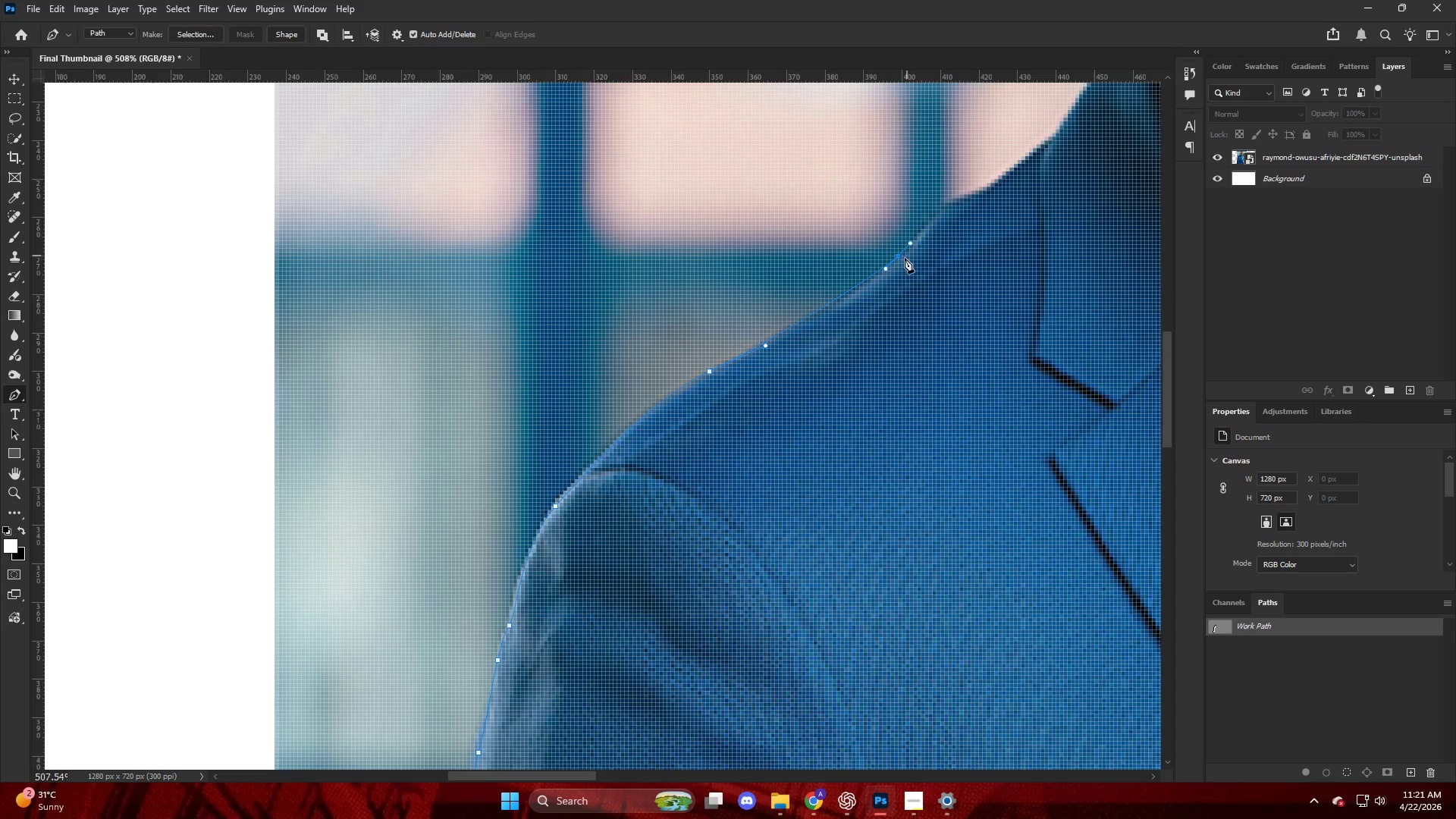 
key(Control+ControlLeft)
 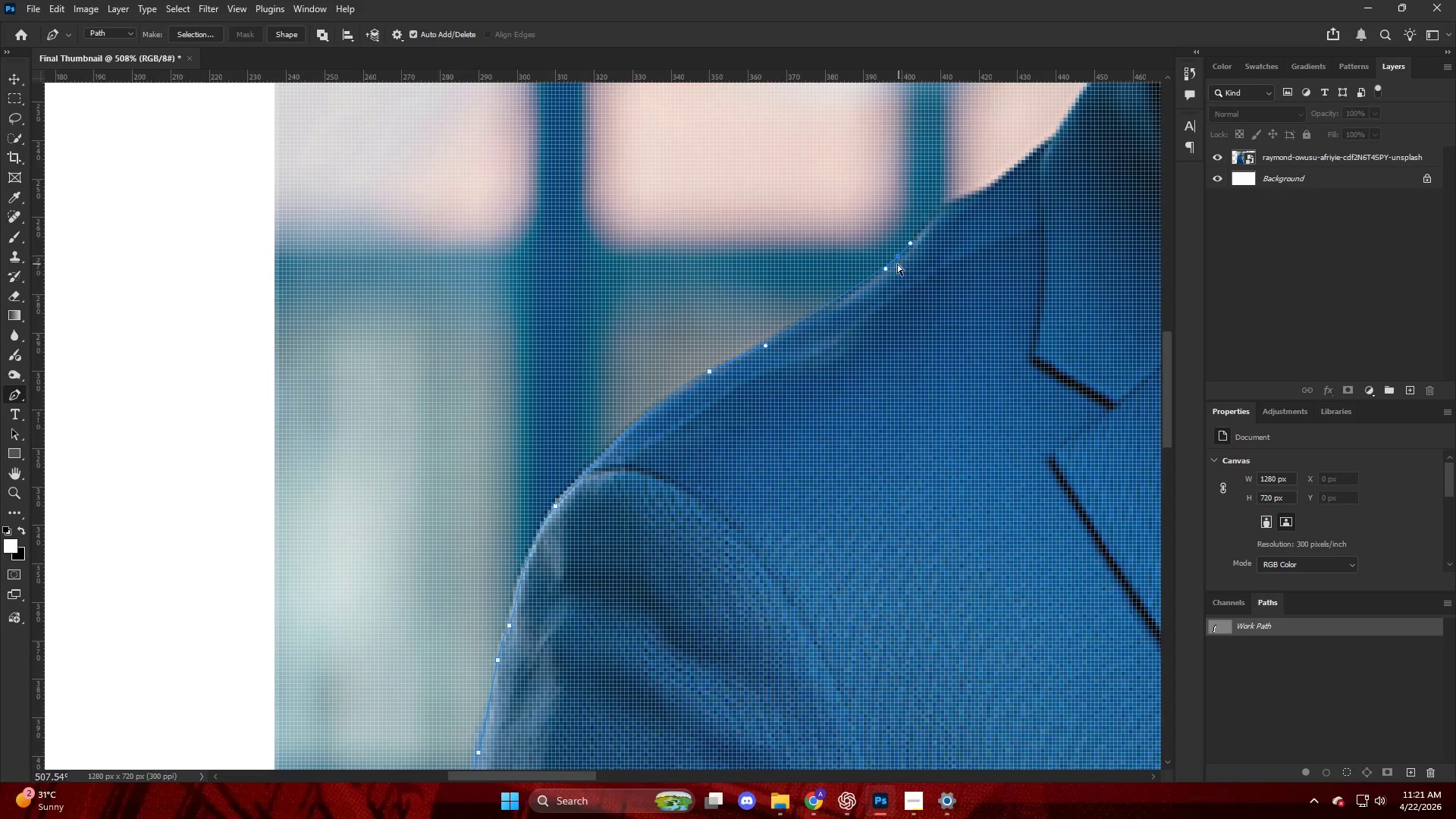 
key(Control+Z)
 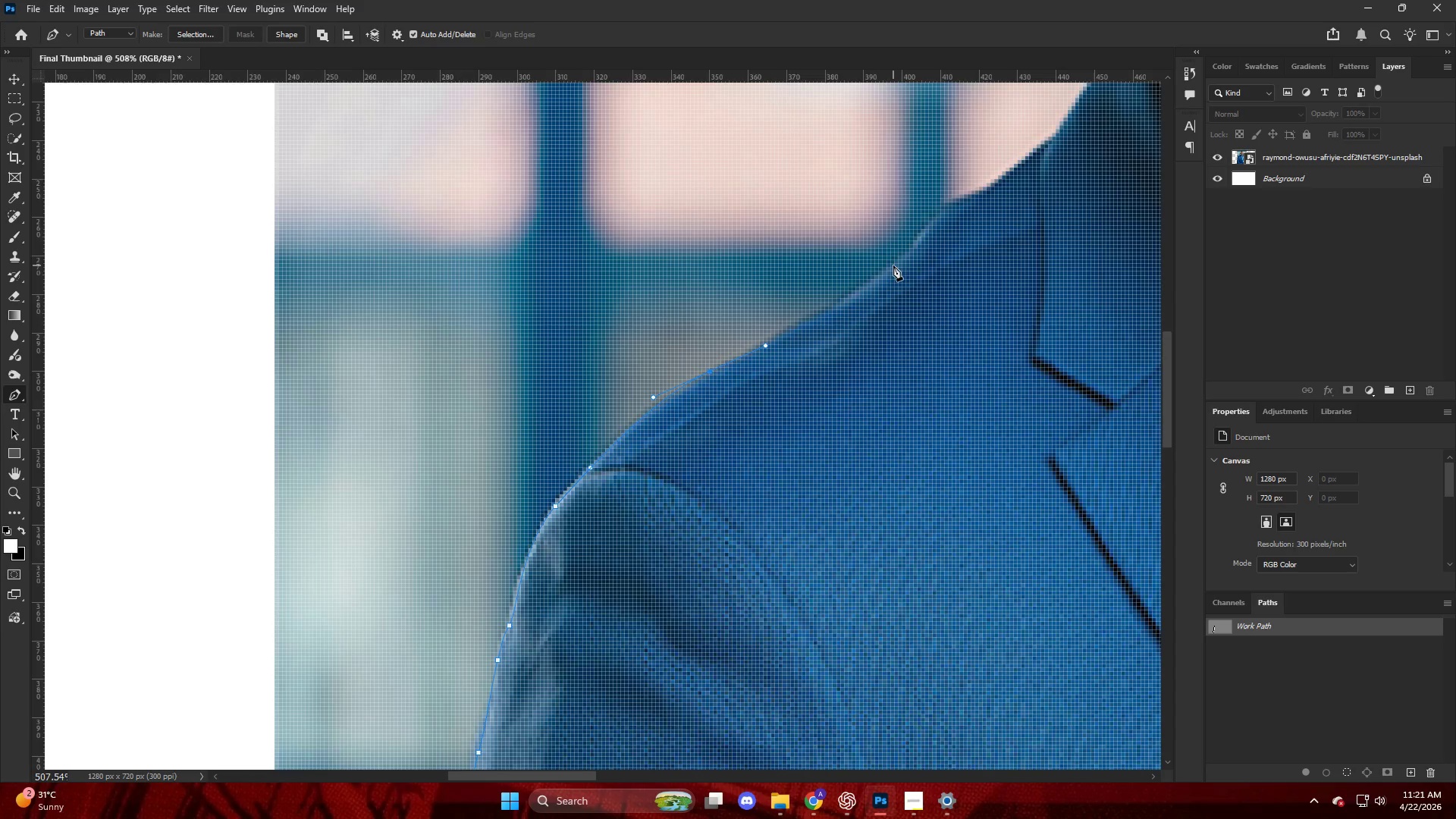 
left_click_drag(start_coordinate=[893, 266], to_coordinate=[917, 246])
 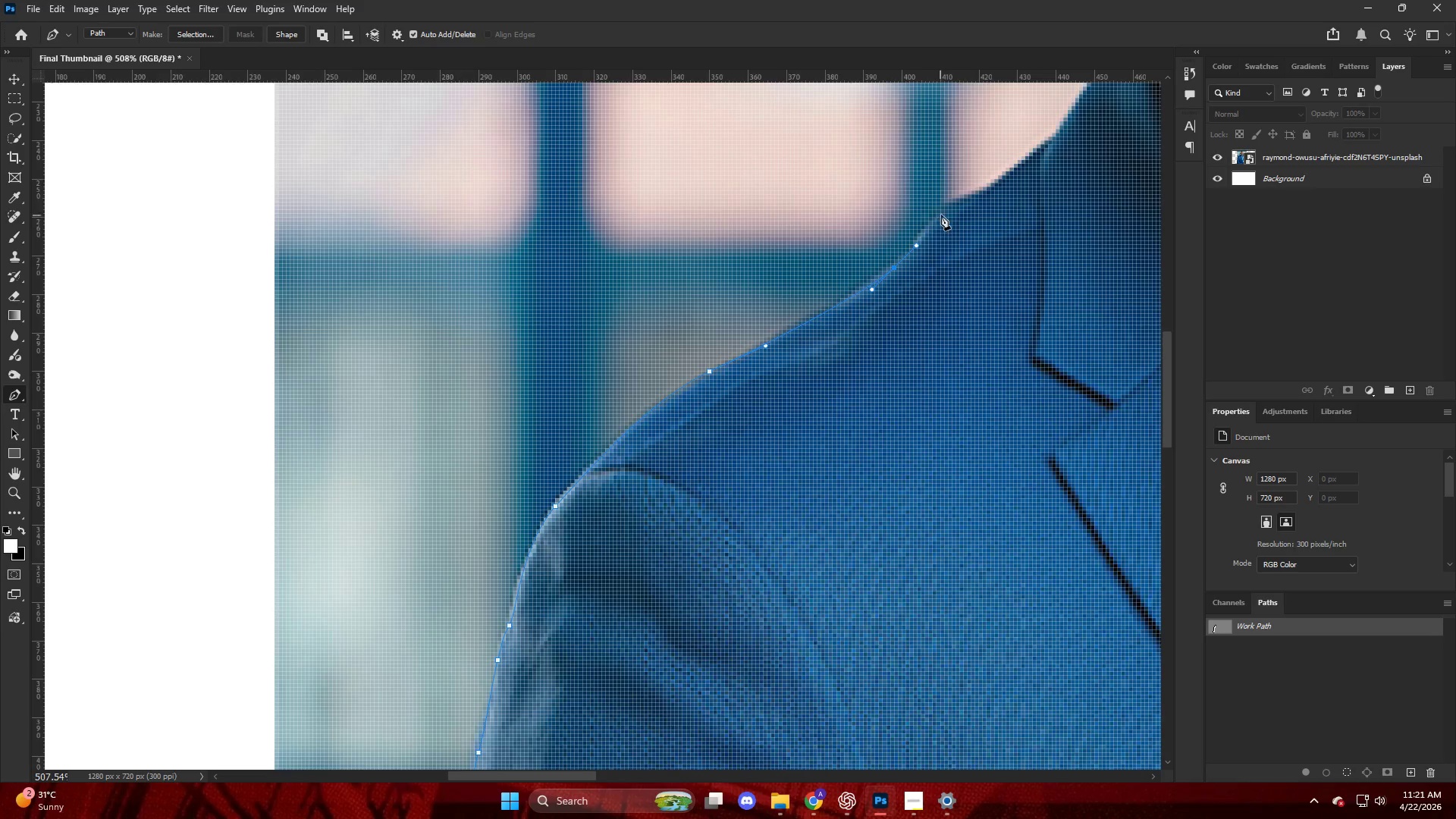 
left_click_drag(start_coordinate=[946, 211], to_coordinate=[967, 194])
 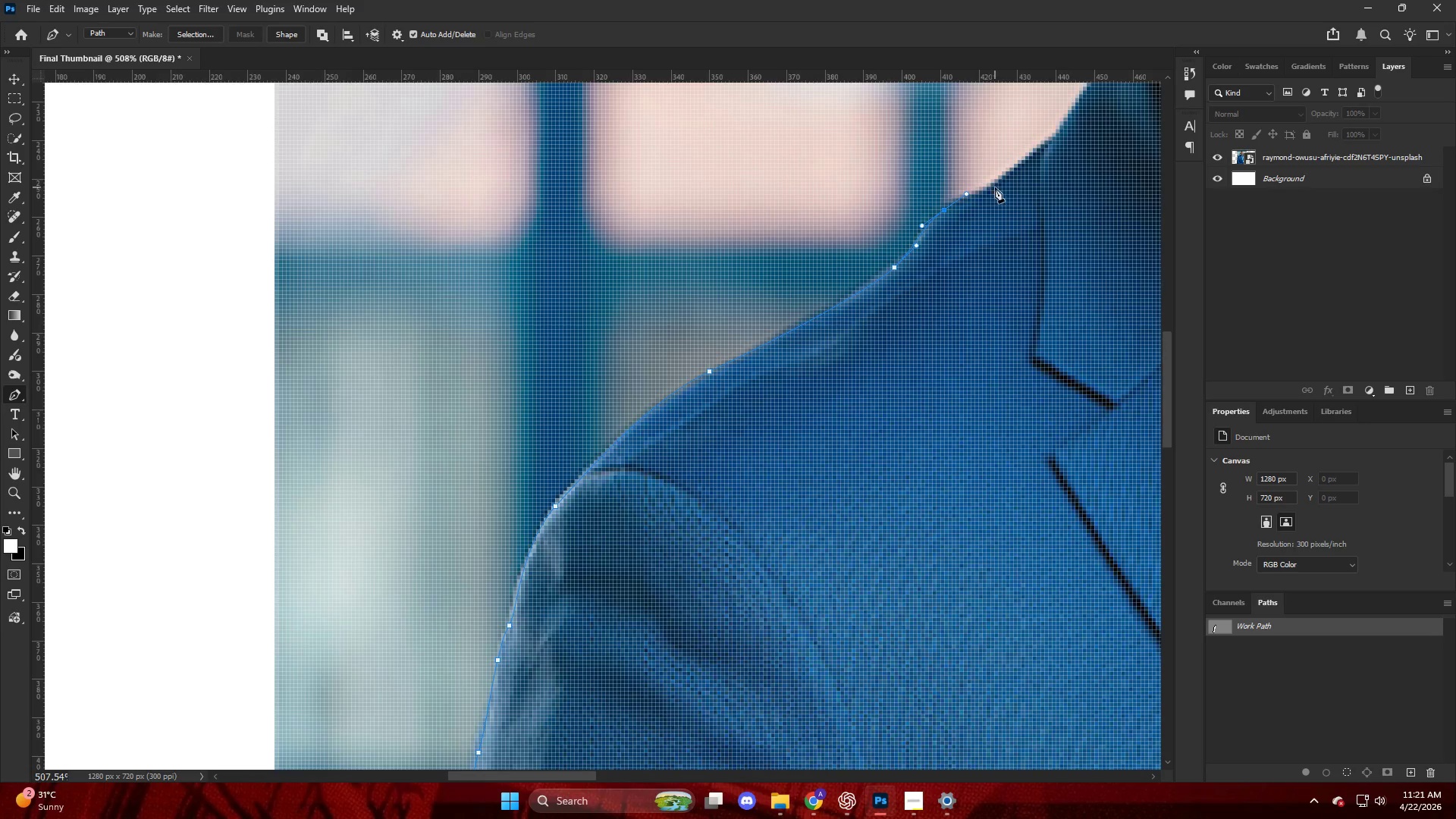 
left_click_drag(start_coordinate=[997, 187], to_coordinate=[1011, 176])
 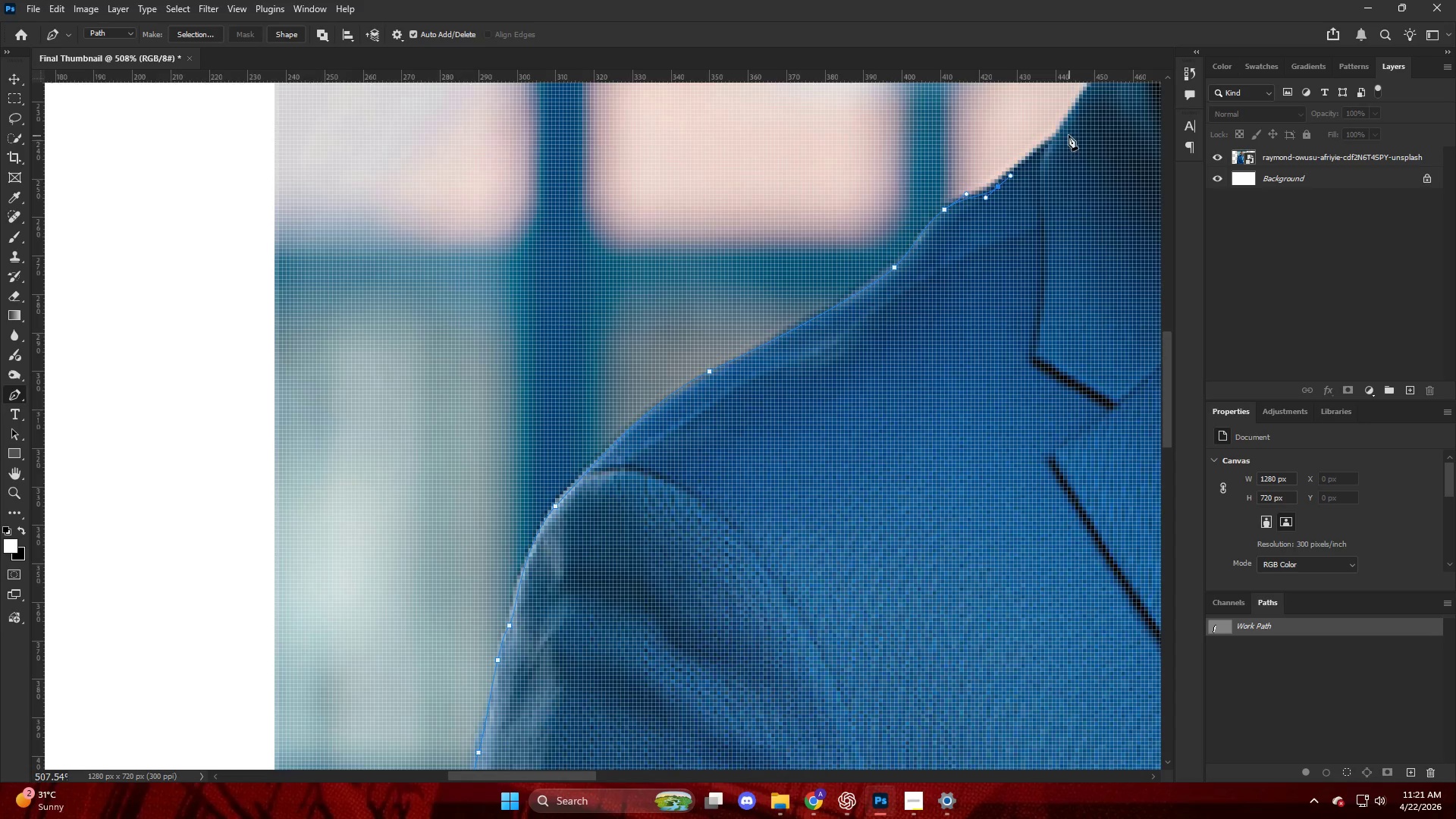 
left_click([1064, 133])
 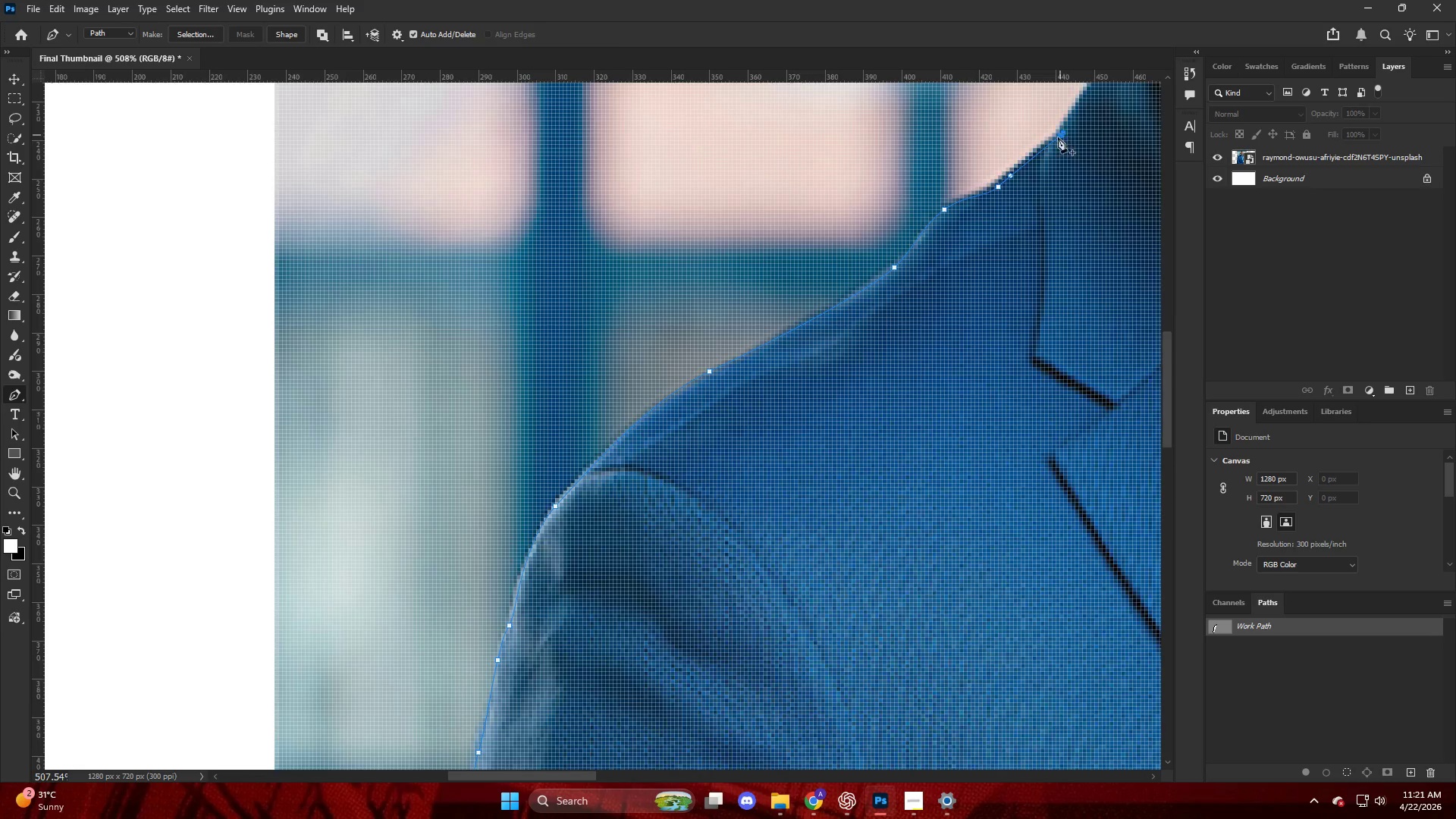 
hold_key(key=AltLeft, duration=0.67)
hold_key(key=ControlLeft, duration=0.42)
scroll: coordinate [880, 336], scroll_direction: down, amount: 28.0
 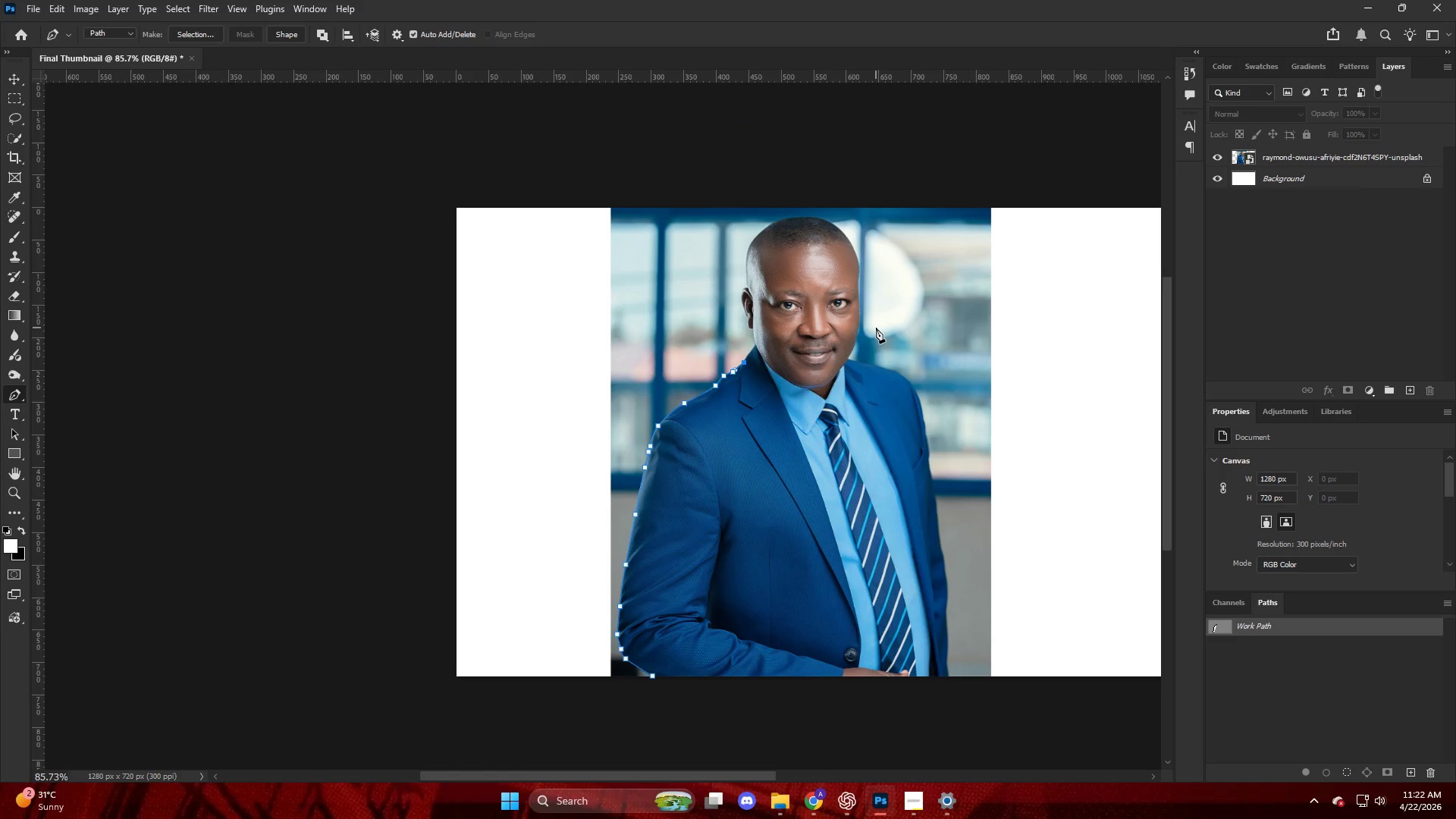 
wait(5.46)
 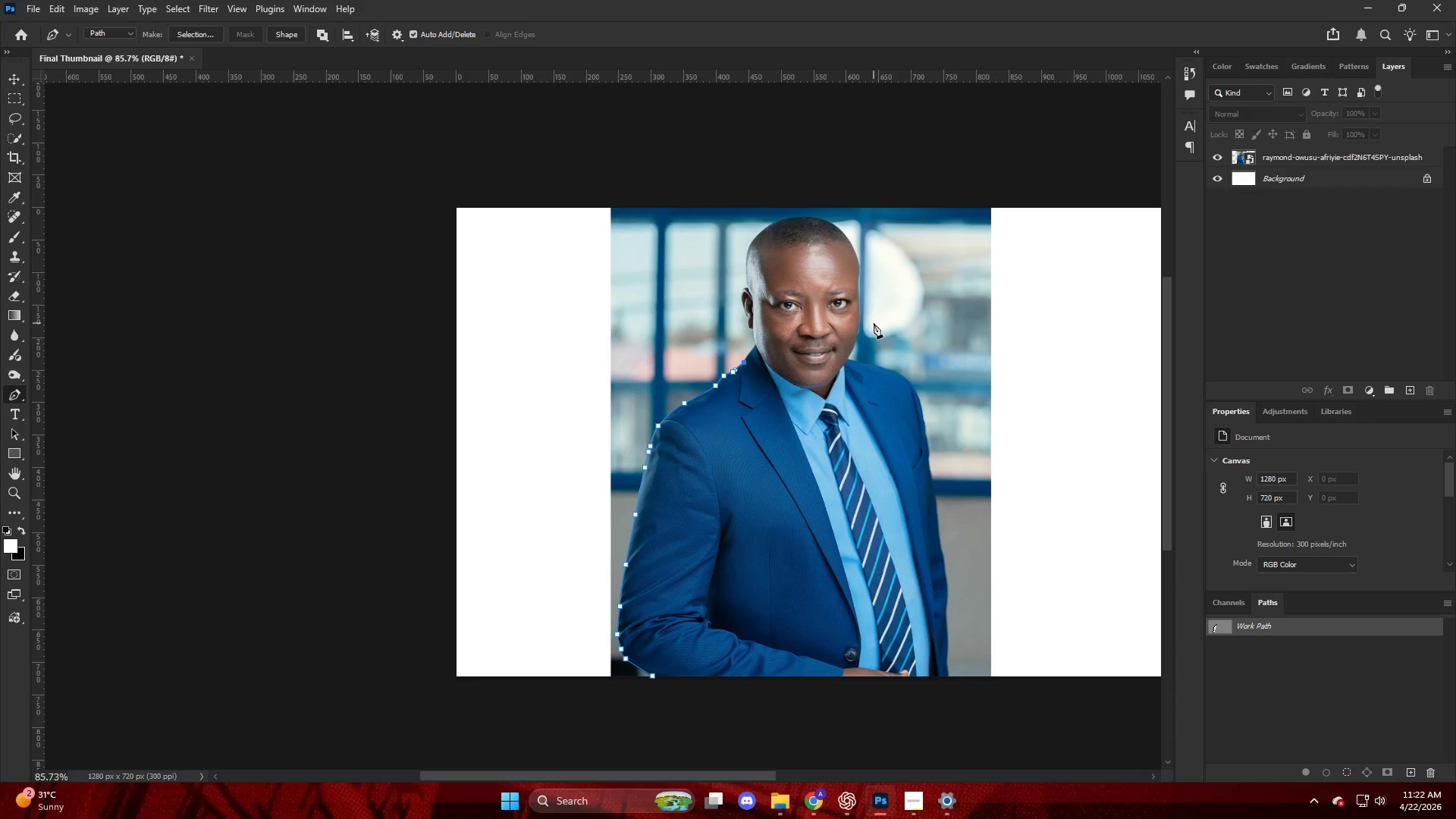 
hold_key(key=AltLeft, duration=0.52)
hold_key(key=AltLeft, duration=0.84)
scroll: coordinate [758, 465], scroll_direction: up, amount: 27.0
 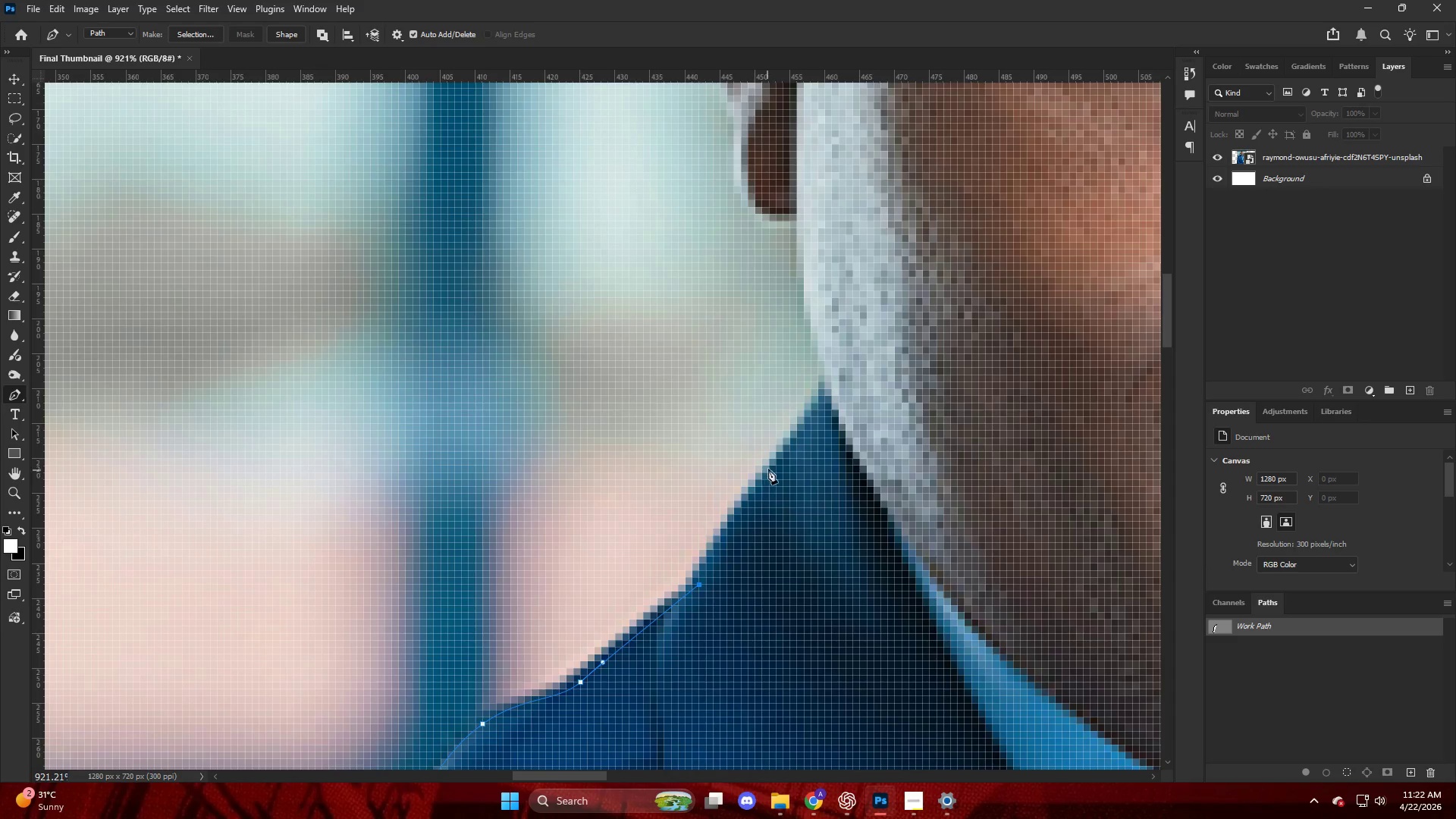 
left_click_drag(start_coordinate=[768, 469], to_coordinate=[805, 417])
 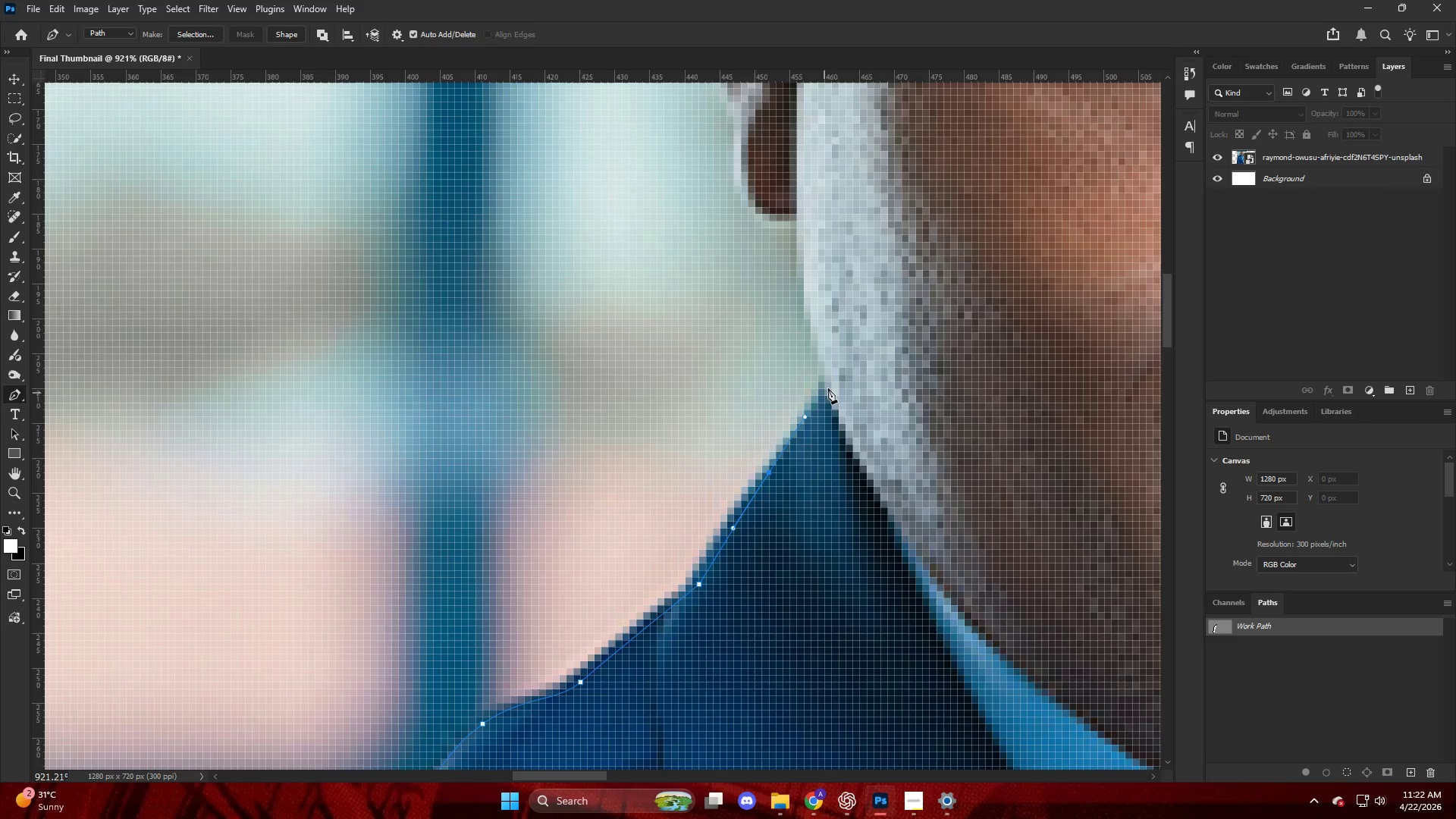 
left_click([829, 388])
 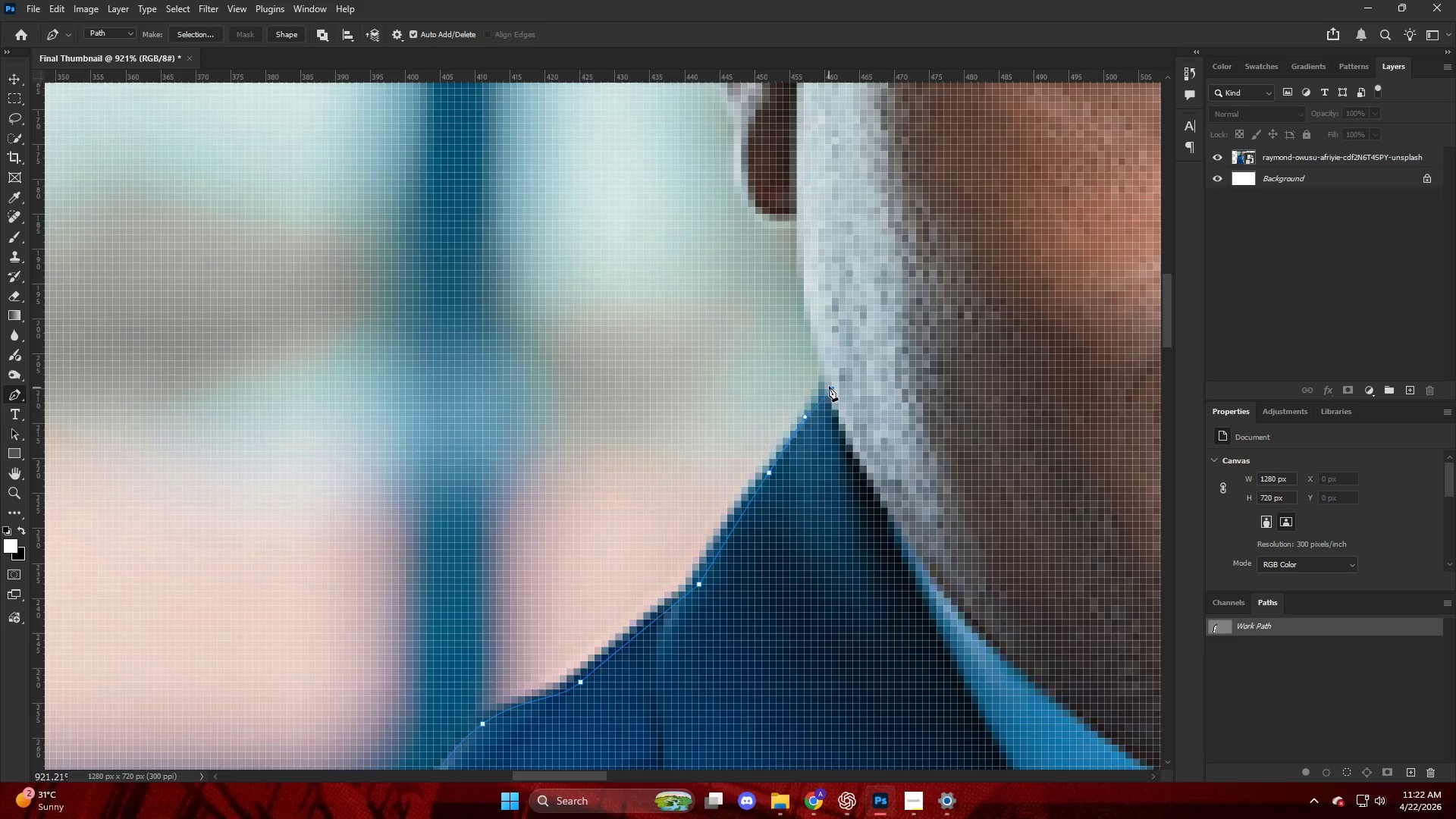 
key(Alt+AltLeft)
 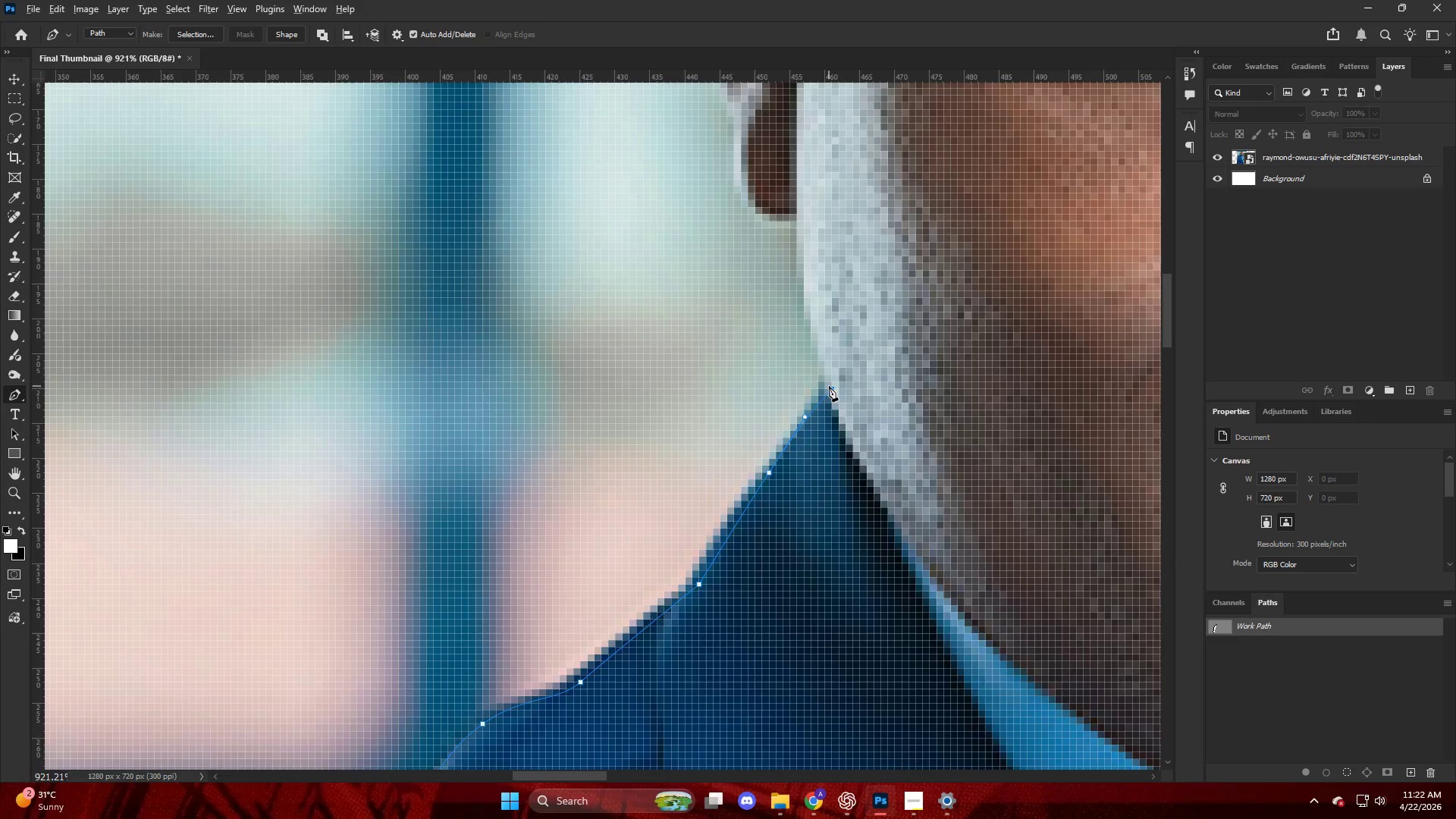 
key(Alt+AltLeft)
 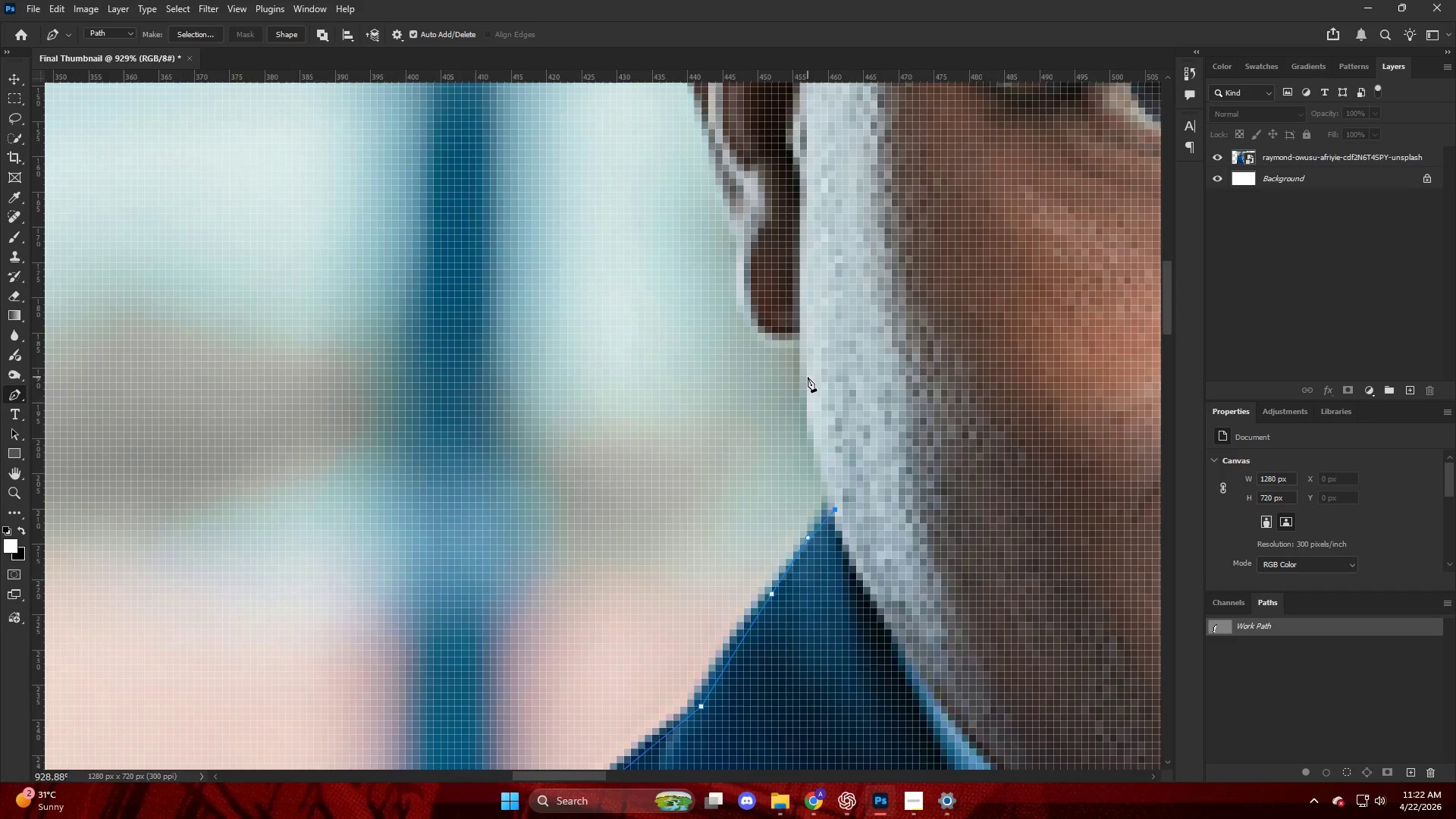 
scroll: coordinate [819, 384], scroll_direction: up, amount: 6.0
 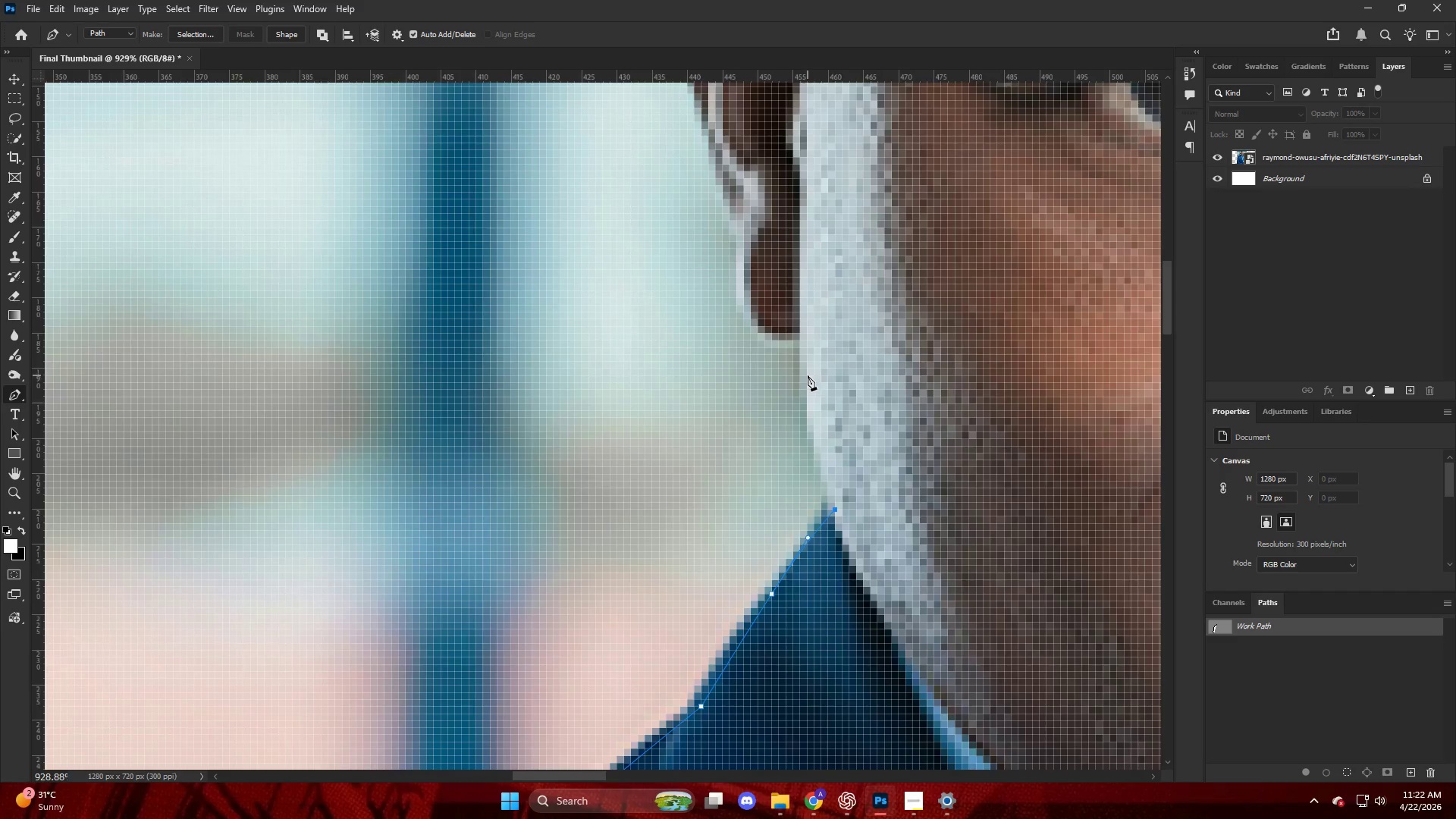 
left_click_drag(start_coordinate=[807, 372], to_coordinate=[804, 343])
 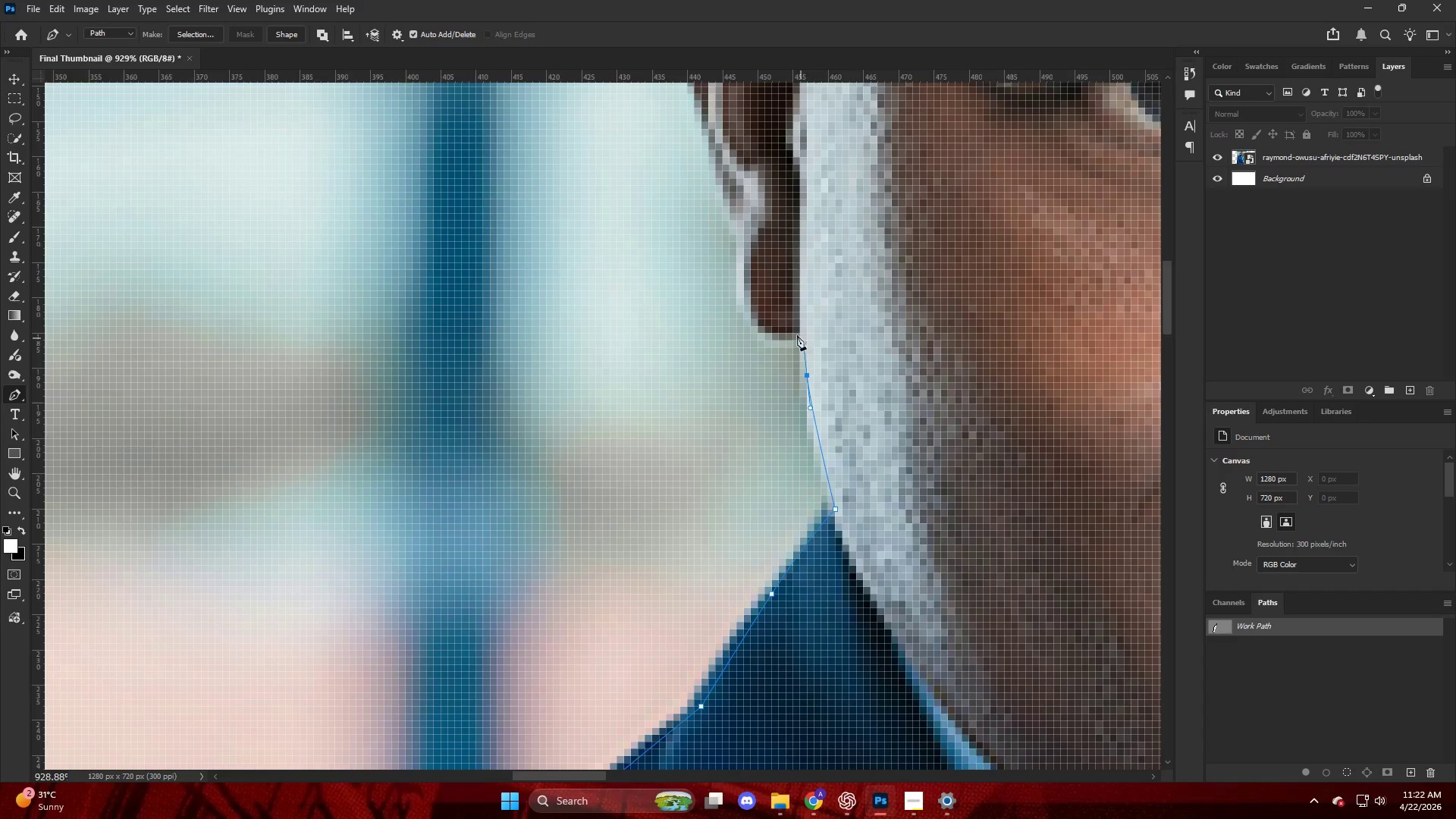 
left_click([794, 331])
 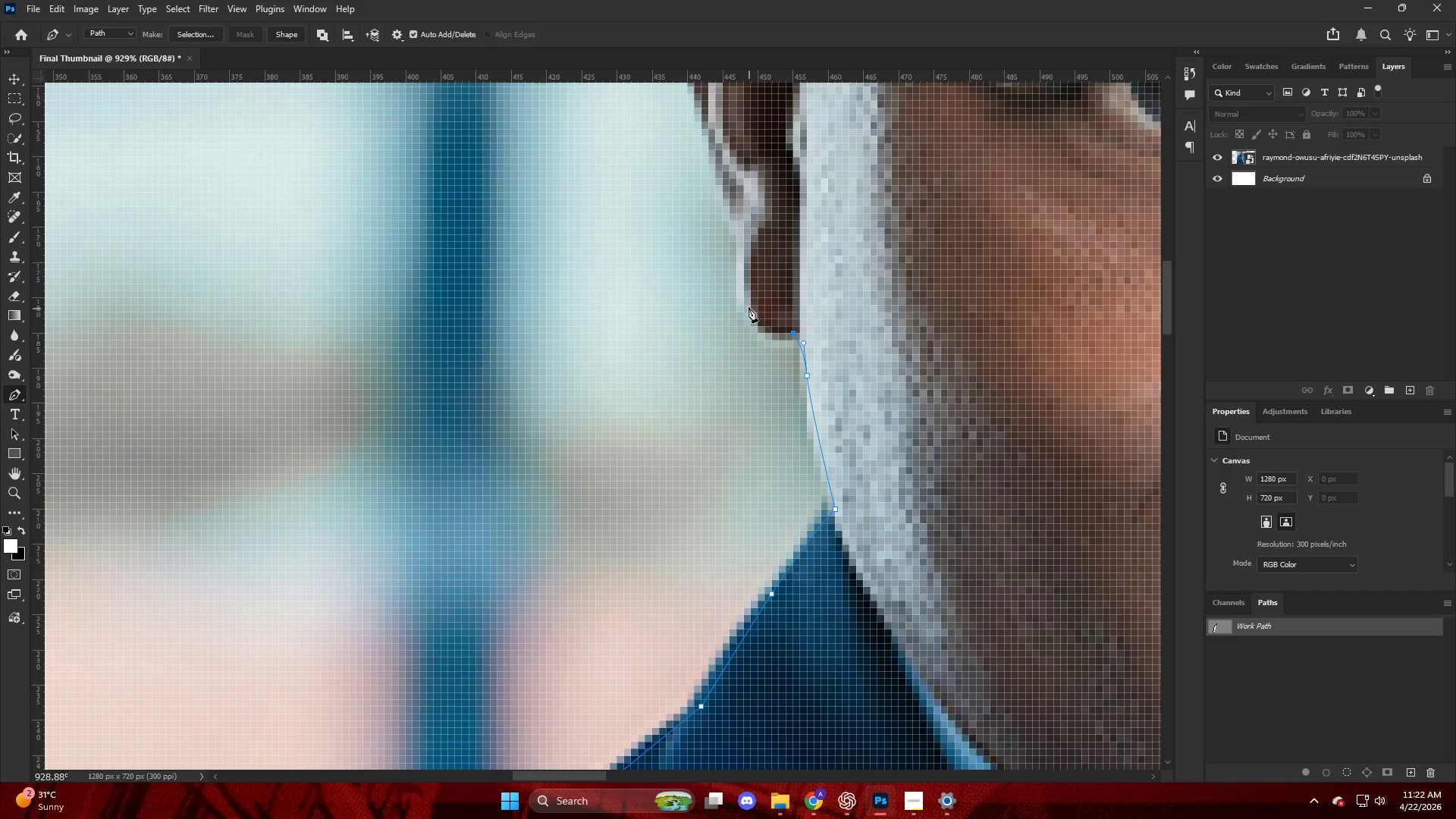 
left_click_drag(start_coordinate=[742, 296], to_coordinate=[740, 271])
 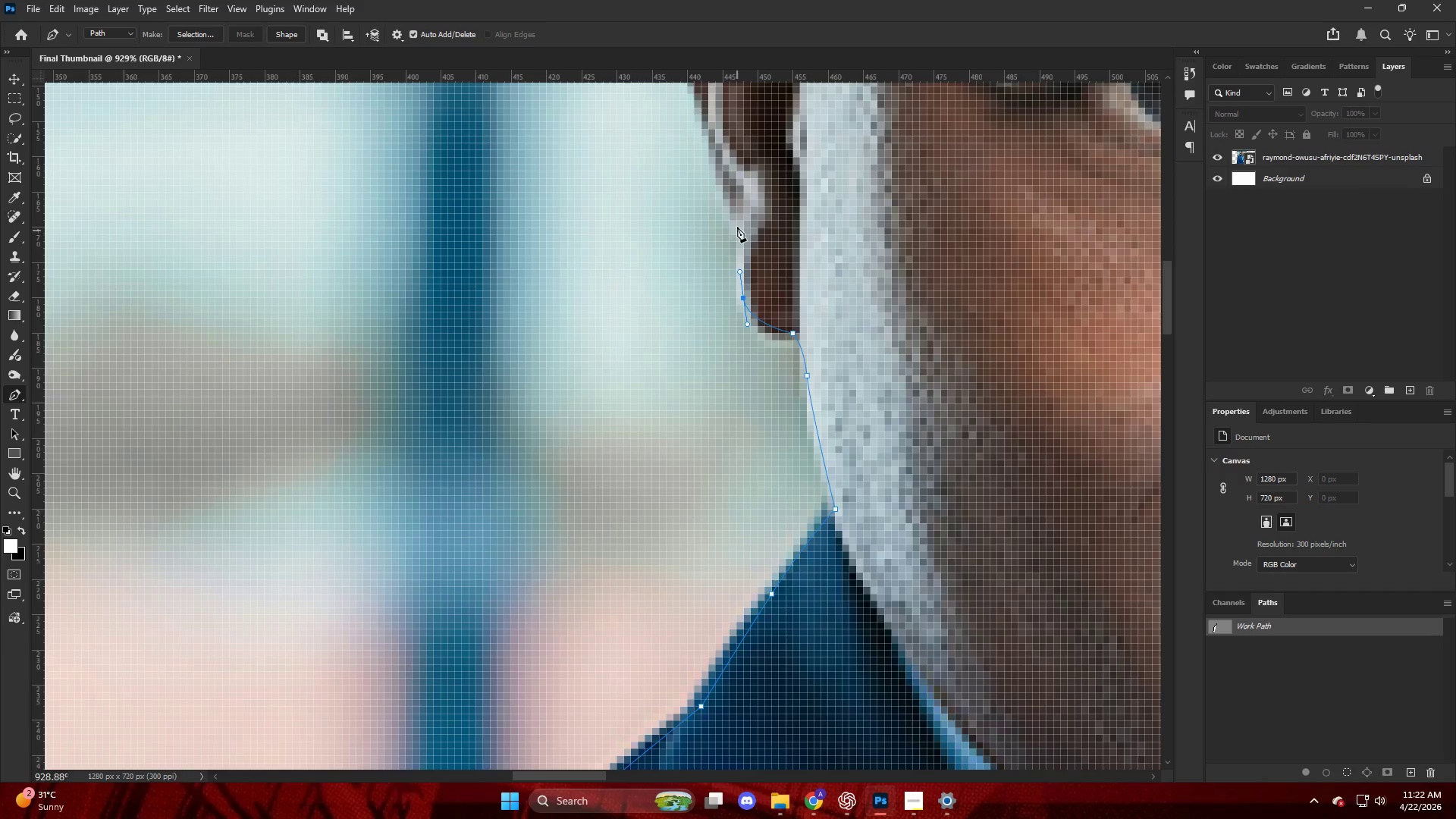 
key(Alt+AltLeft)
 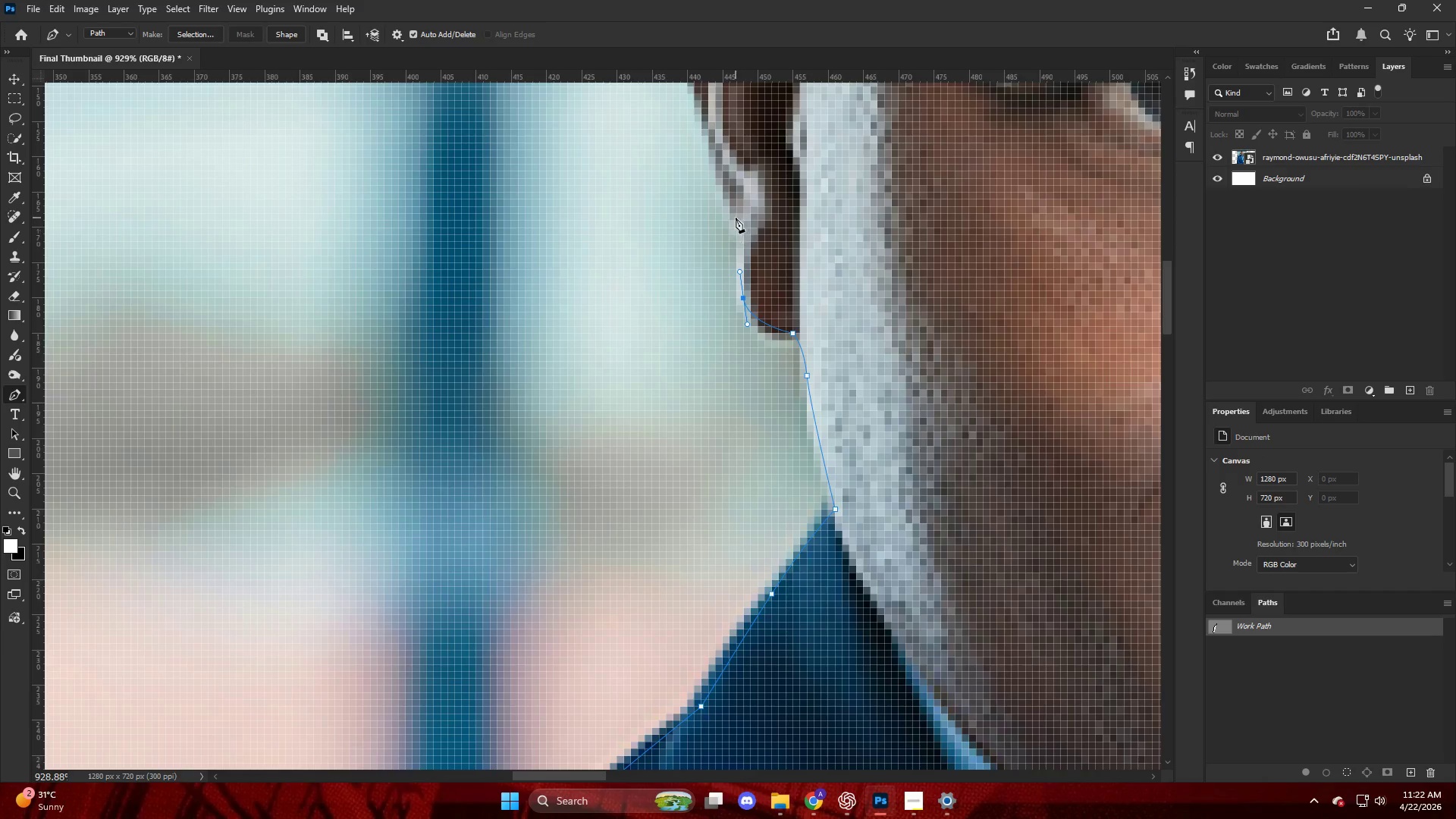 
key(Alt+AltLeft)
 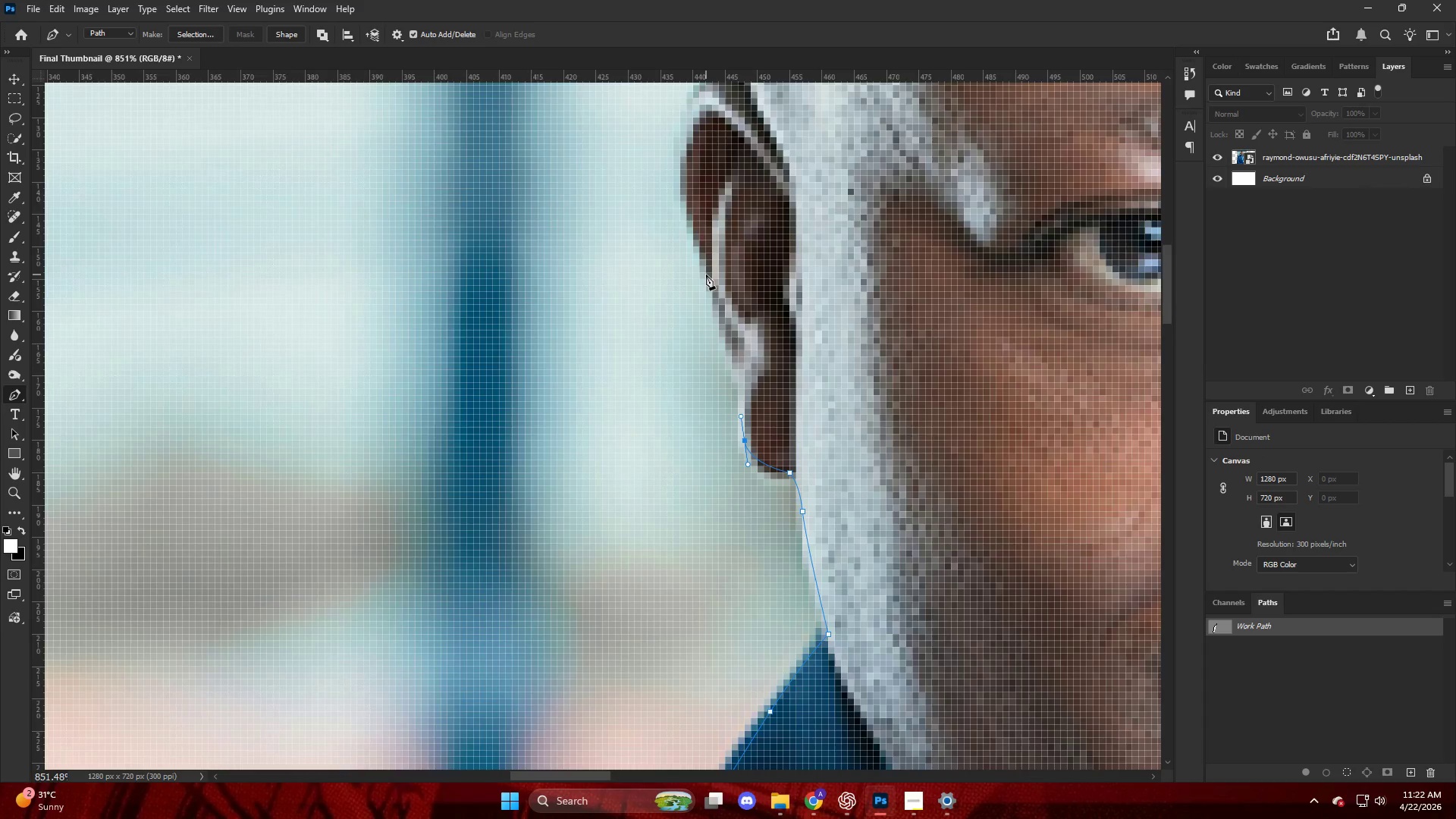 
scroll: coordinate [725, 268], scroll_direction: up, amount: 8.0
 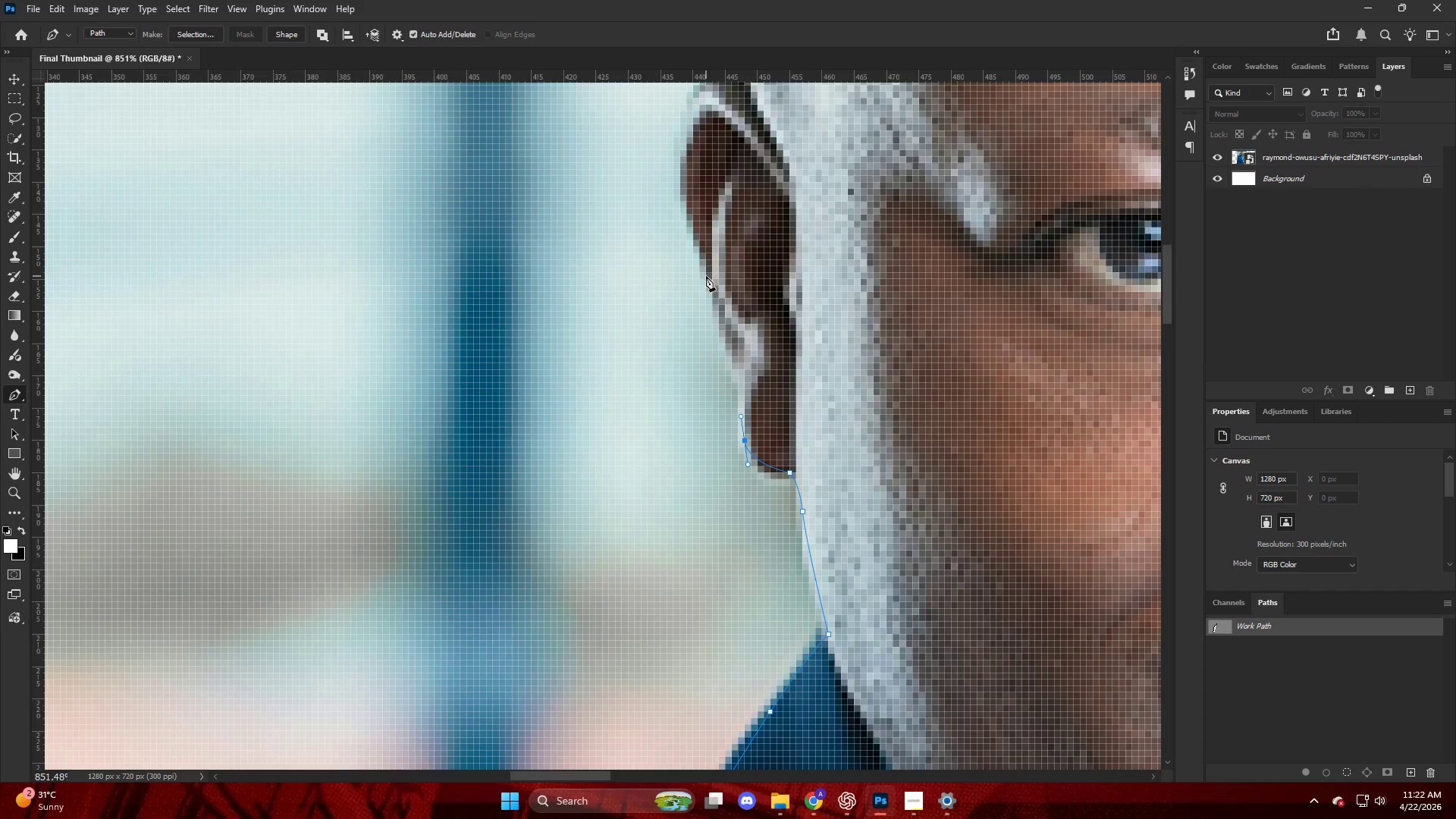 
left_click_drag(start_coordinate=[705, 275], to_coordinate=[682, 199])
 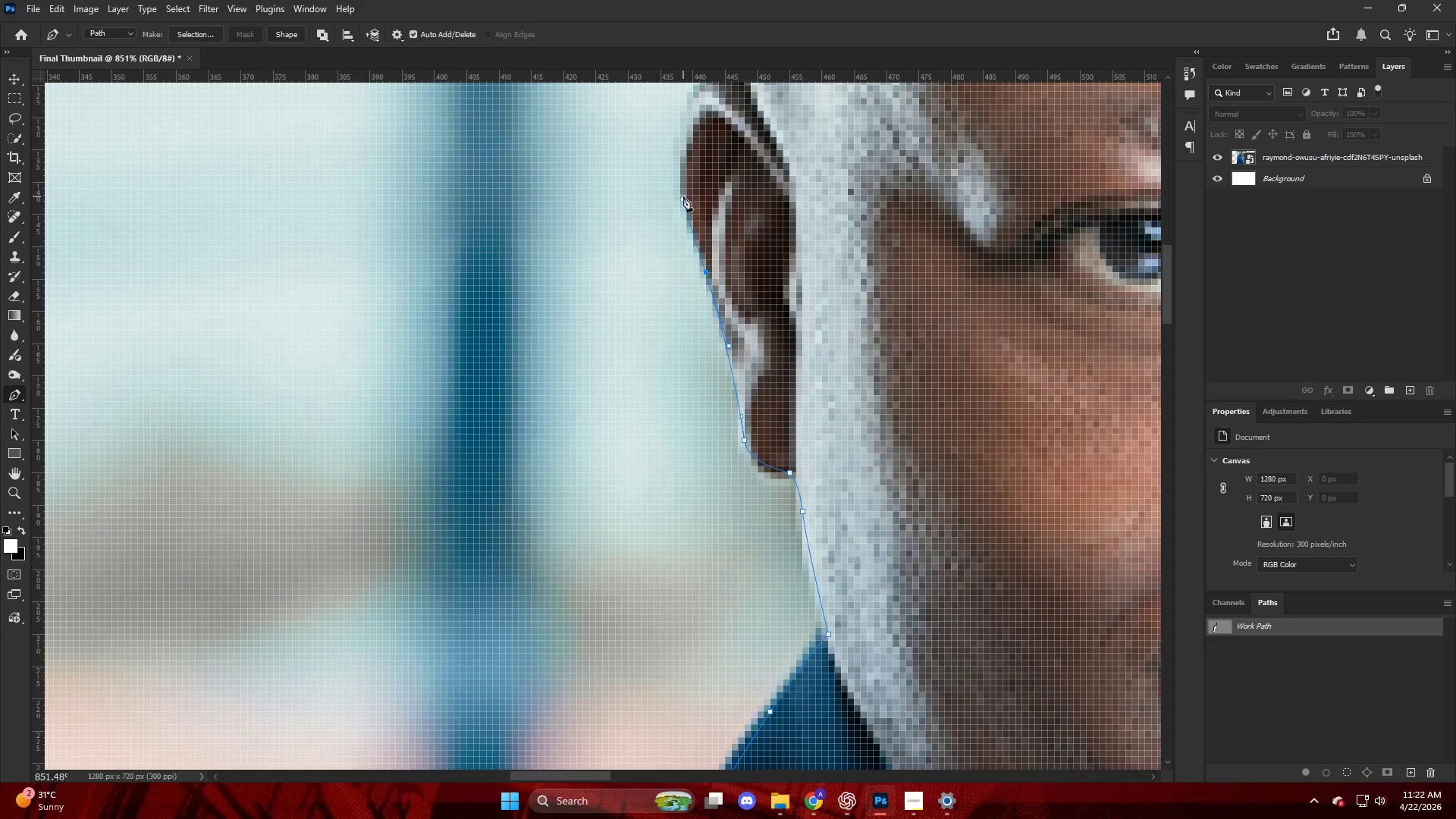 
left_click_drag(start_coordinate=[690, 218], to_coordinate=[709, 193])
 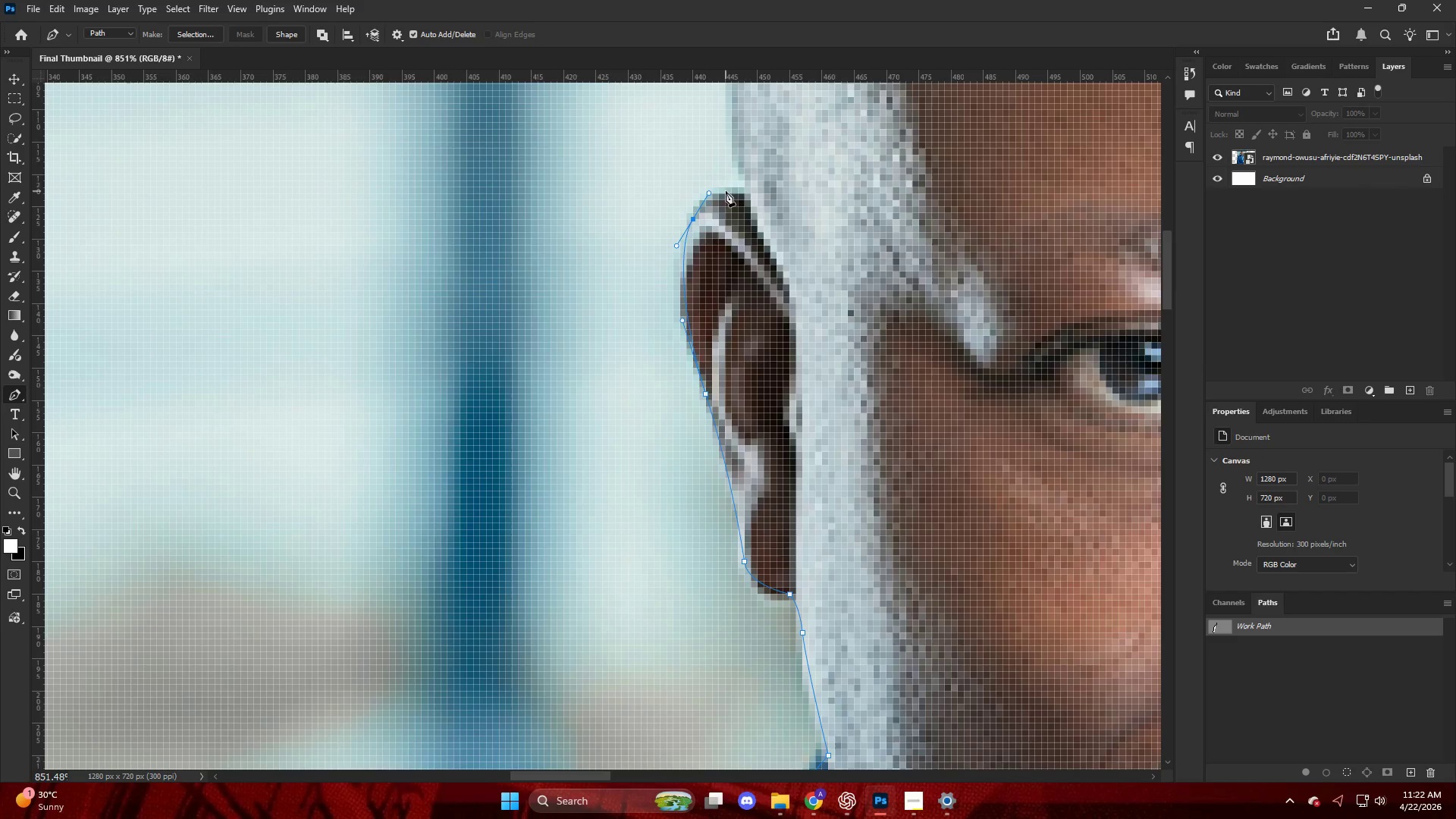 
scroll: coordinate [680, 196], scroll_direction: up, amount: 10.0
 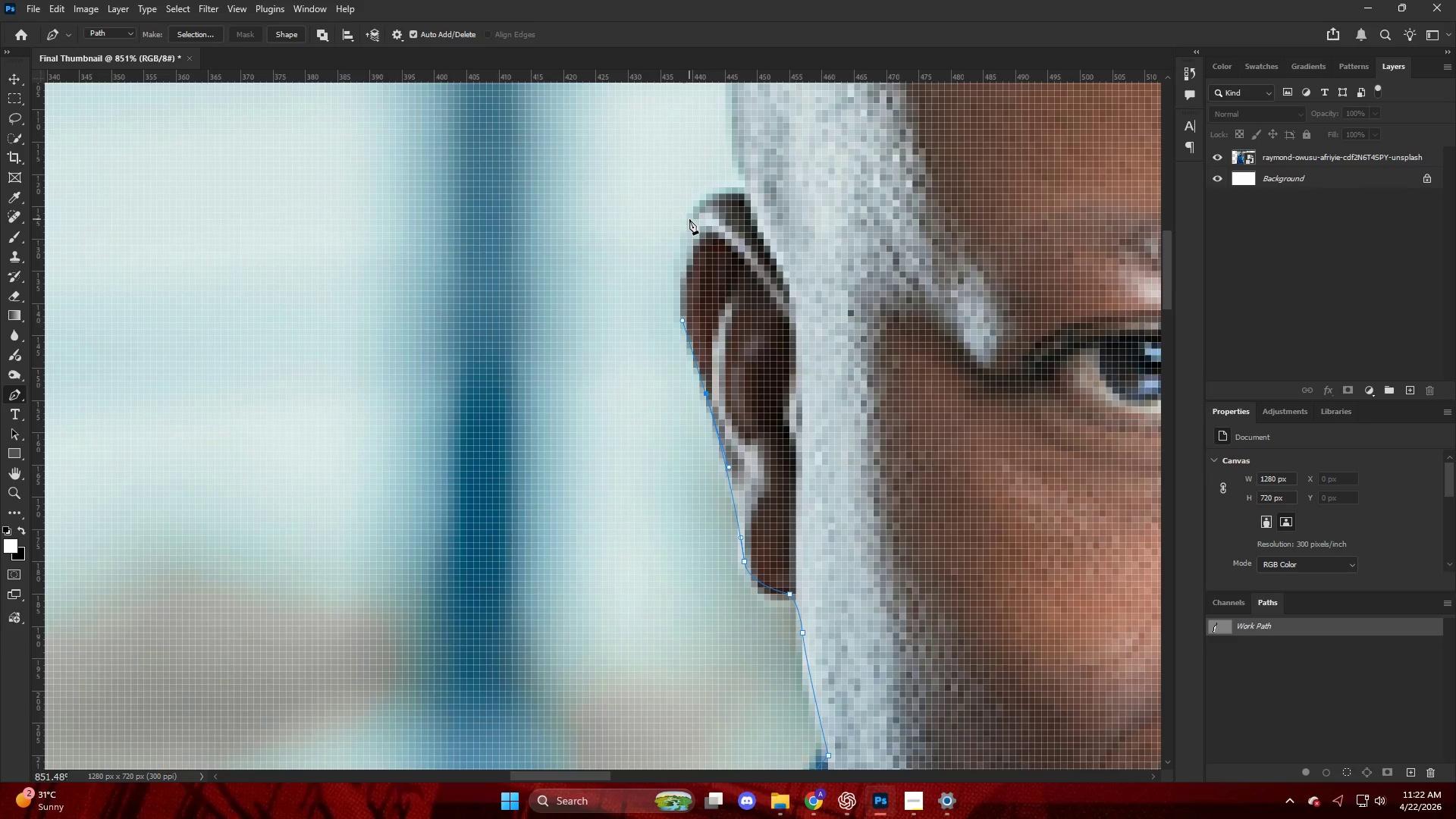 
left_click_drag(start_coordinate=[729, 191], to_coordinate=[738, 192])
 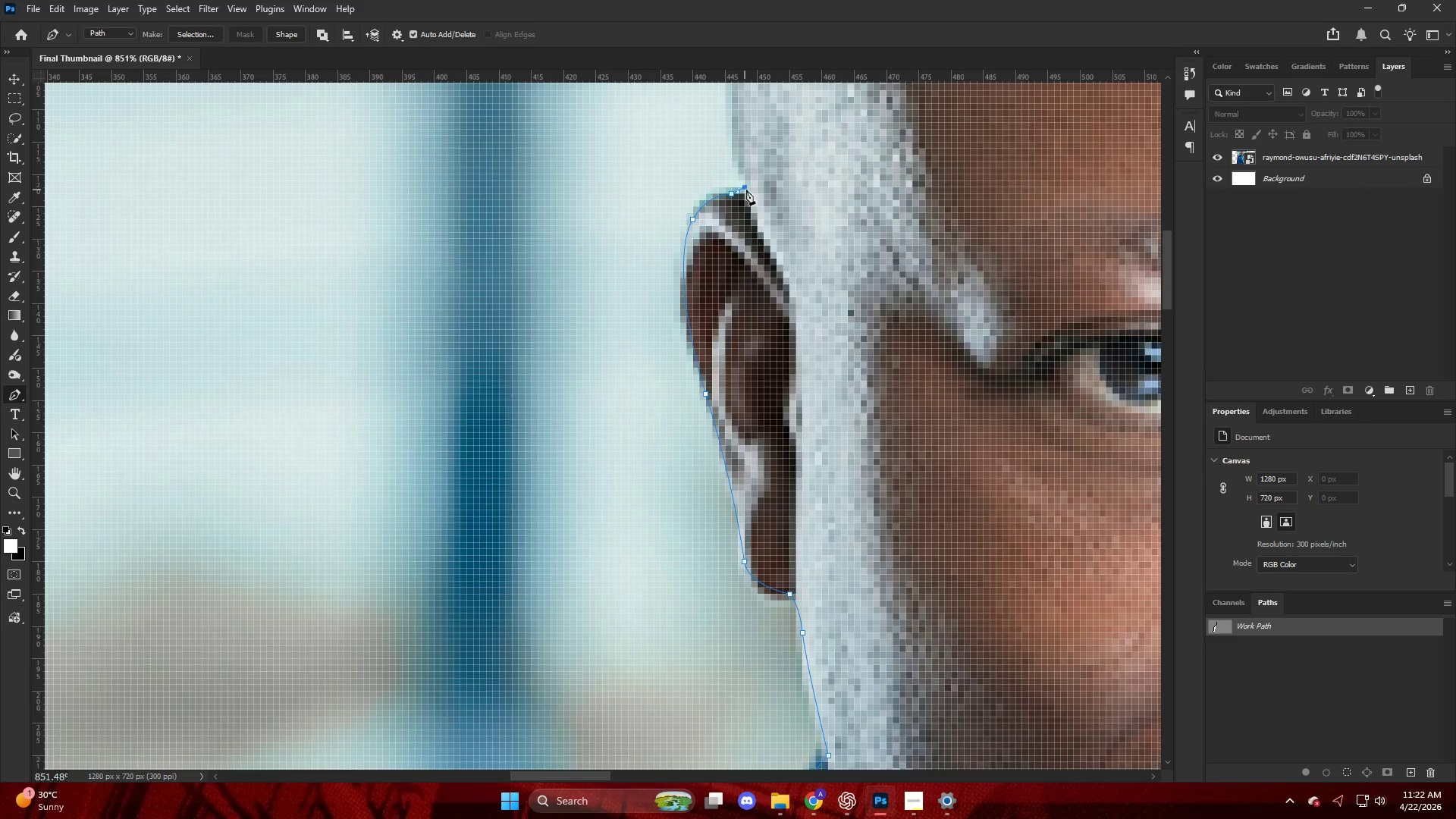 
hold_key(key=AltLeft, duration=0.38)
 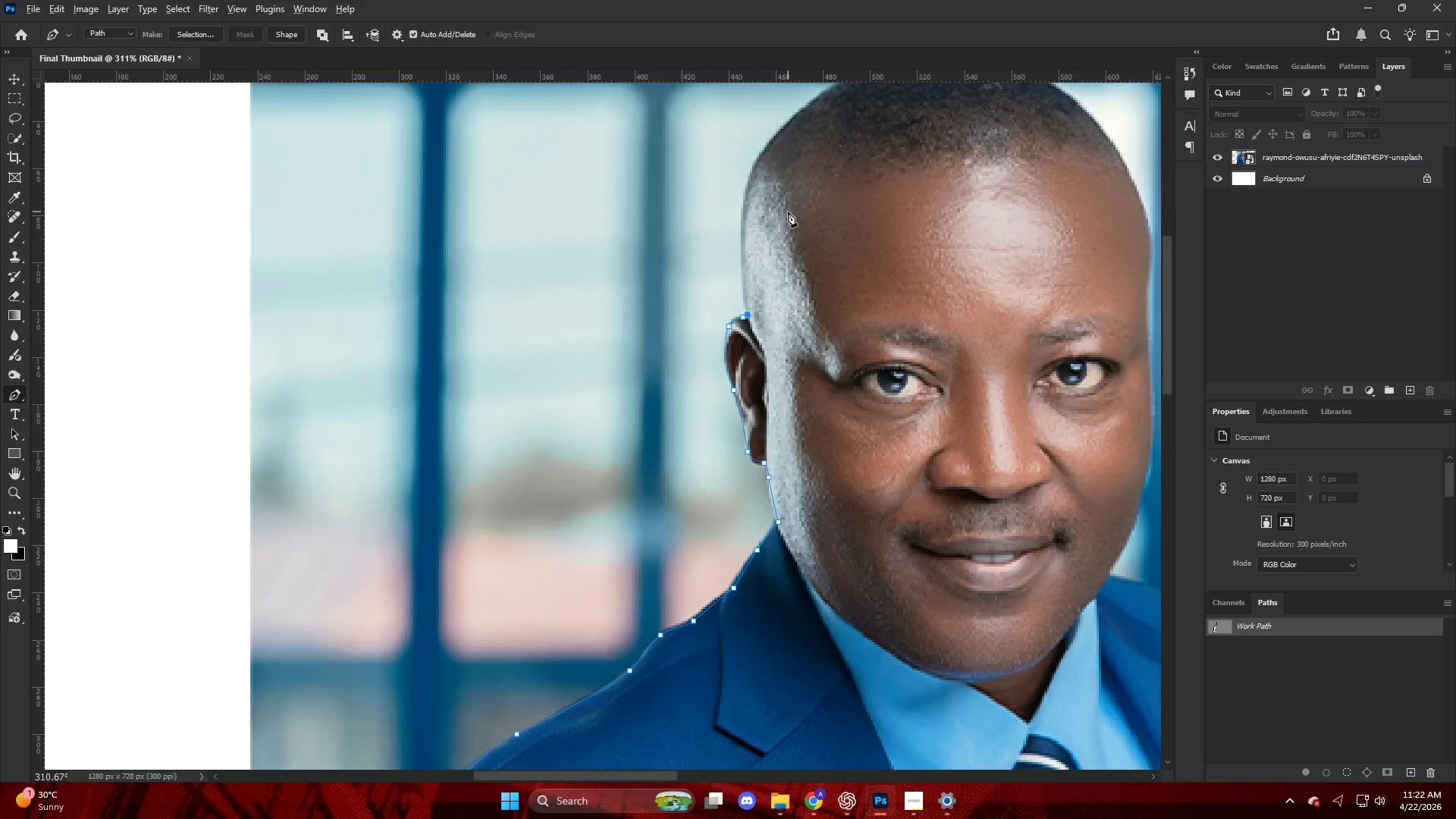 
key(Alt+AltLeft)
 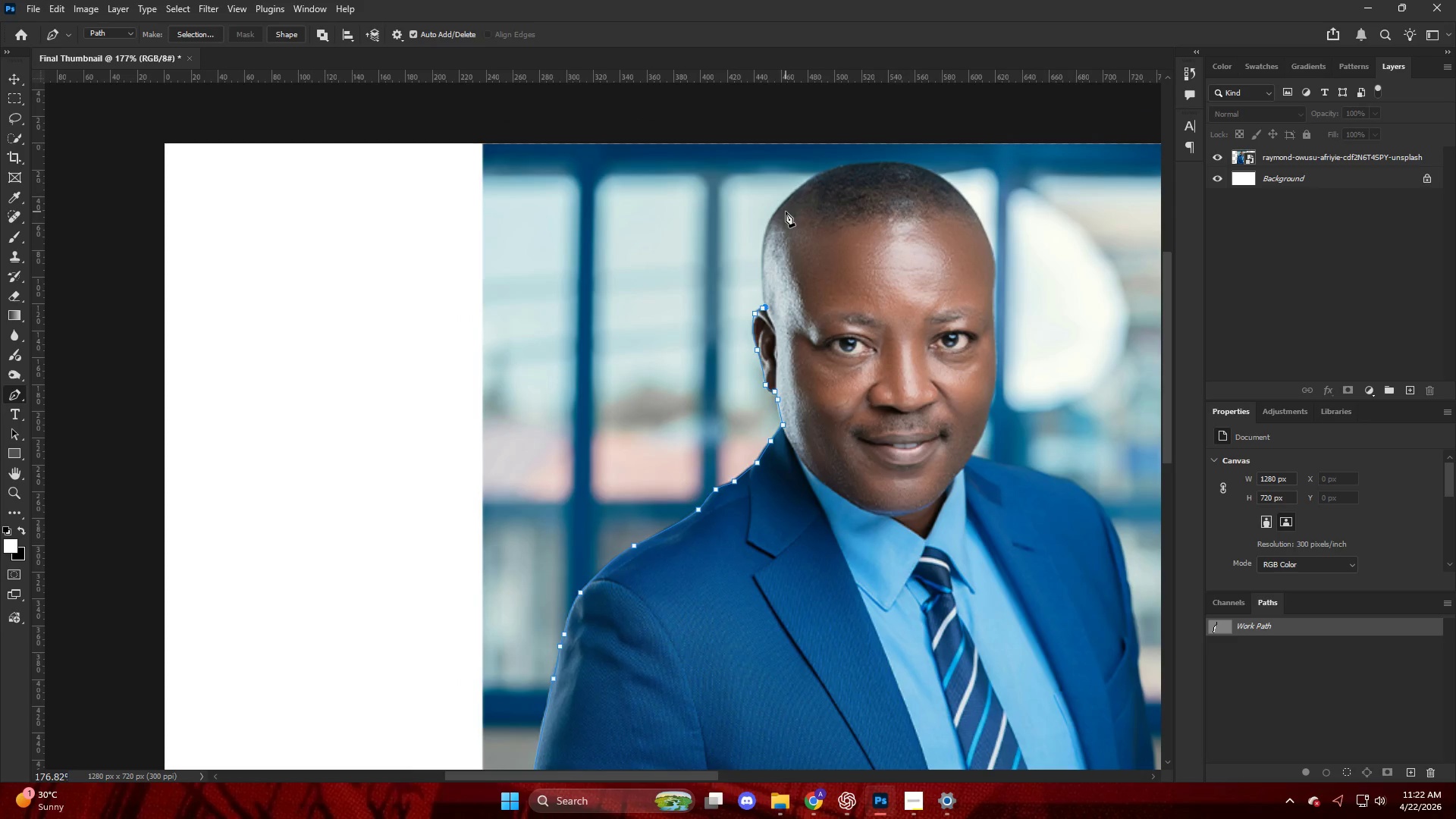 
scroll: coordinate [788, 212], scroll_direction: down, amount: 4.0
 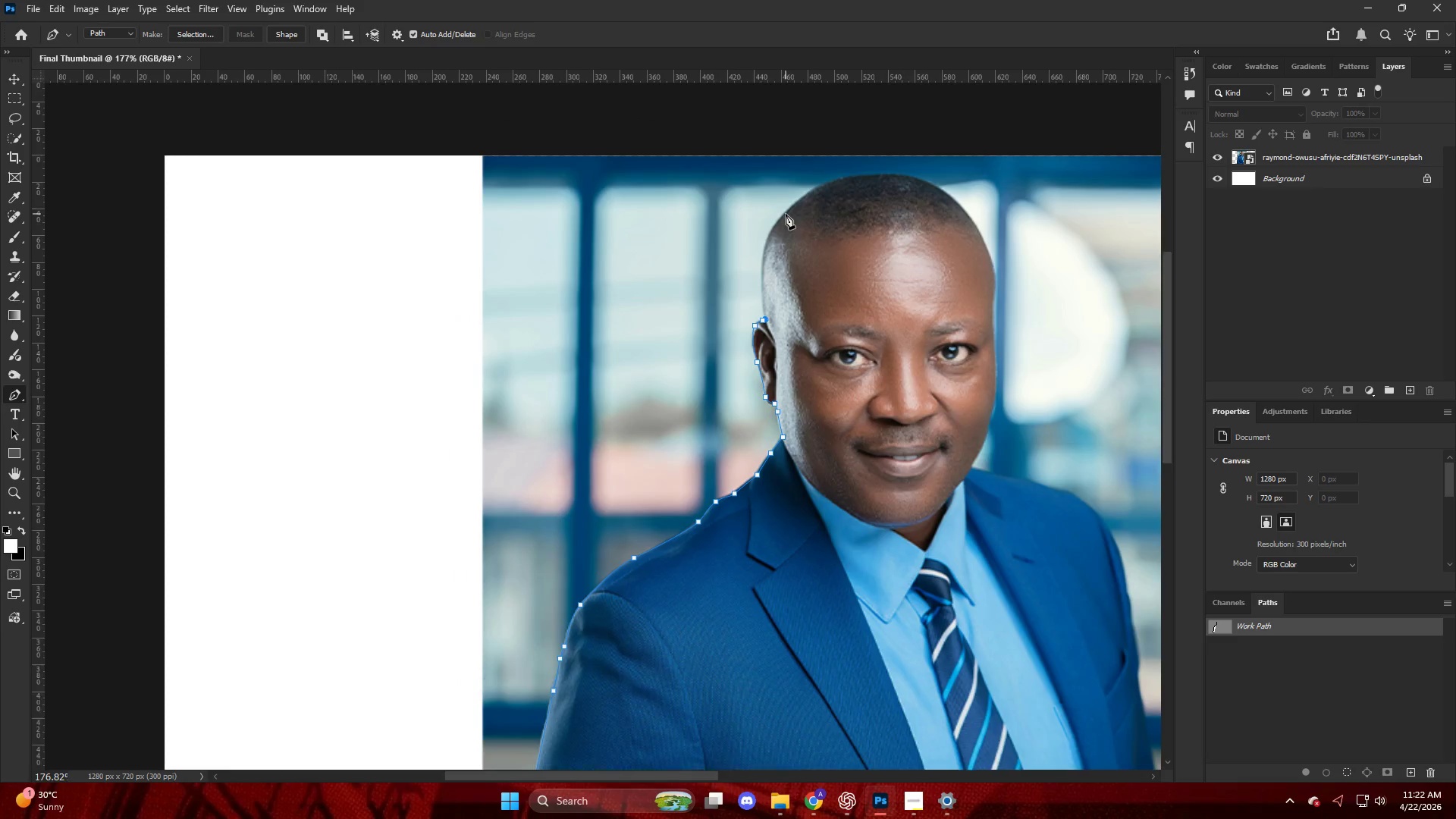 
hold_key(key=AltLeft, duration=0.95)
scroll: coordinate [760, 332], scroll_direction: up, amount: 20.0
 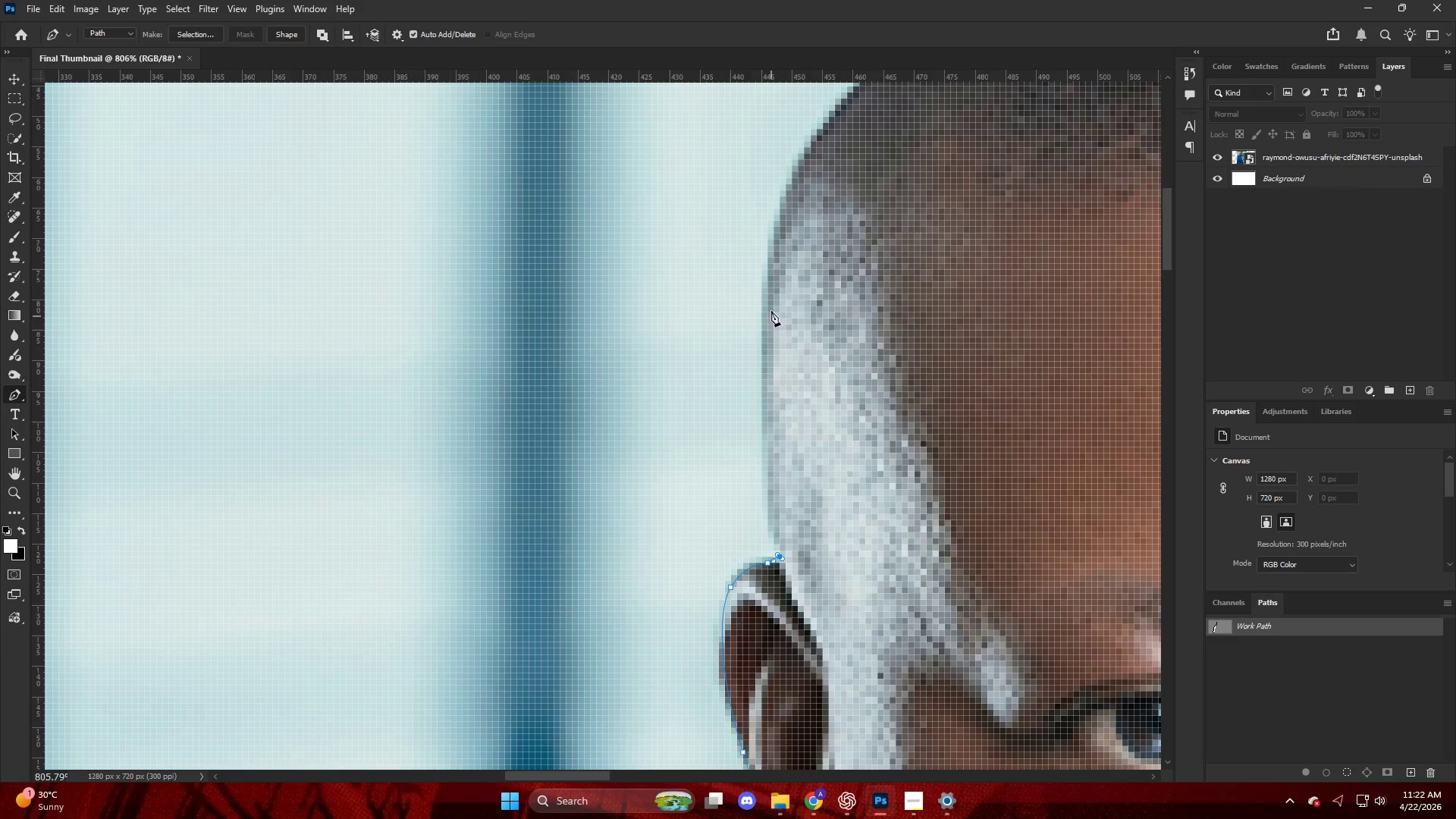 
left_click_drag(start_coordinate=[771, 316], to_coordinate=[770, 290])
 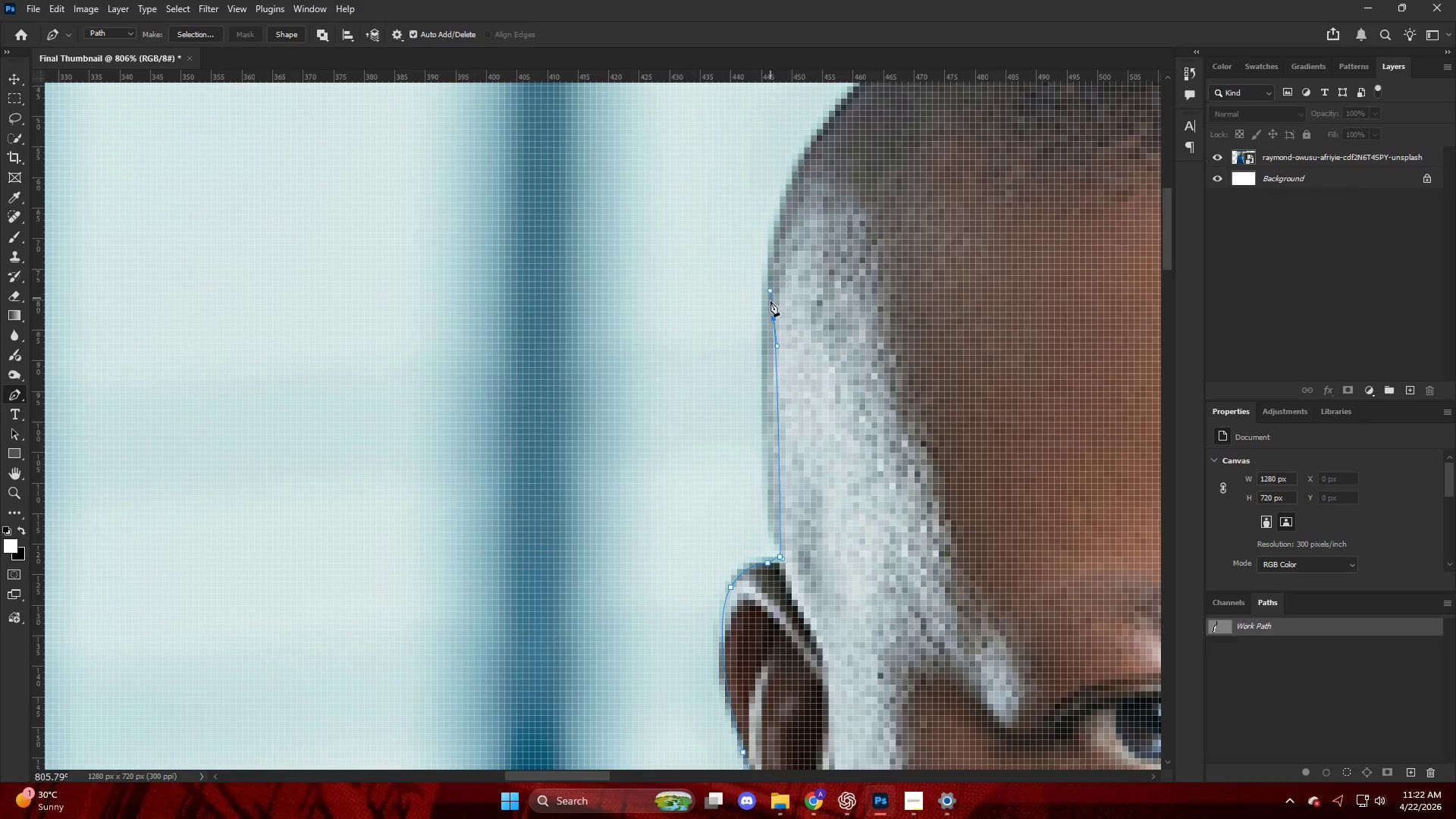 
key(Control+ControlLeft)
 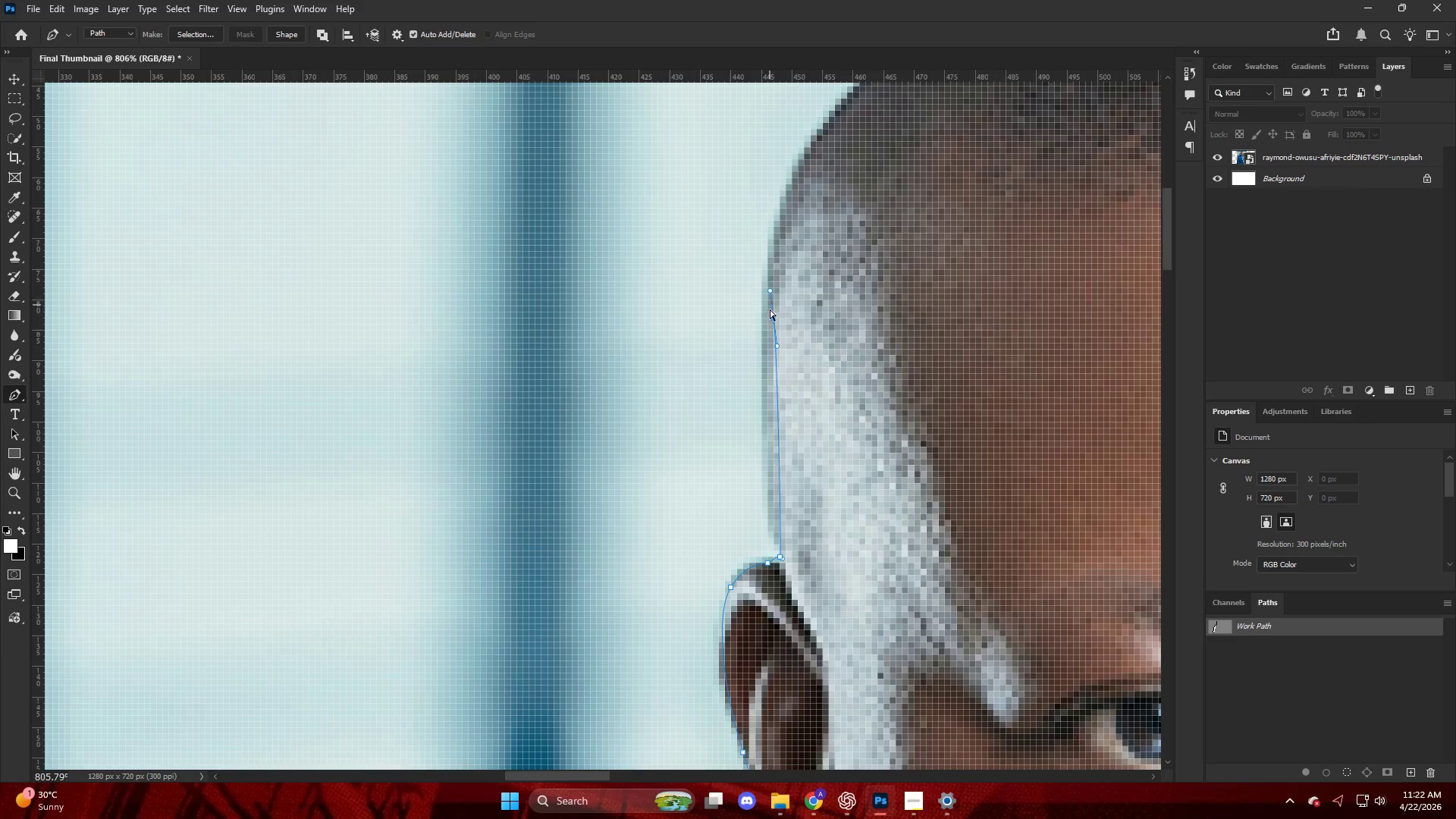 
key(Control+Z)
 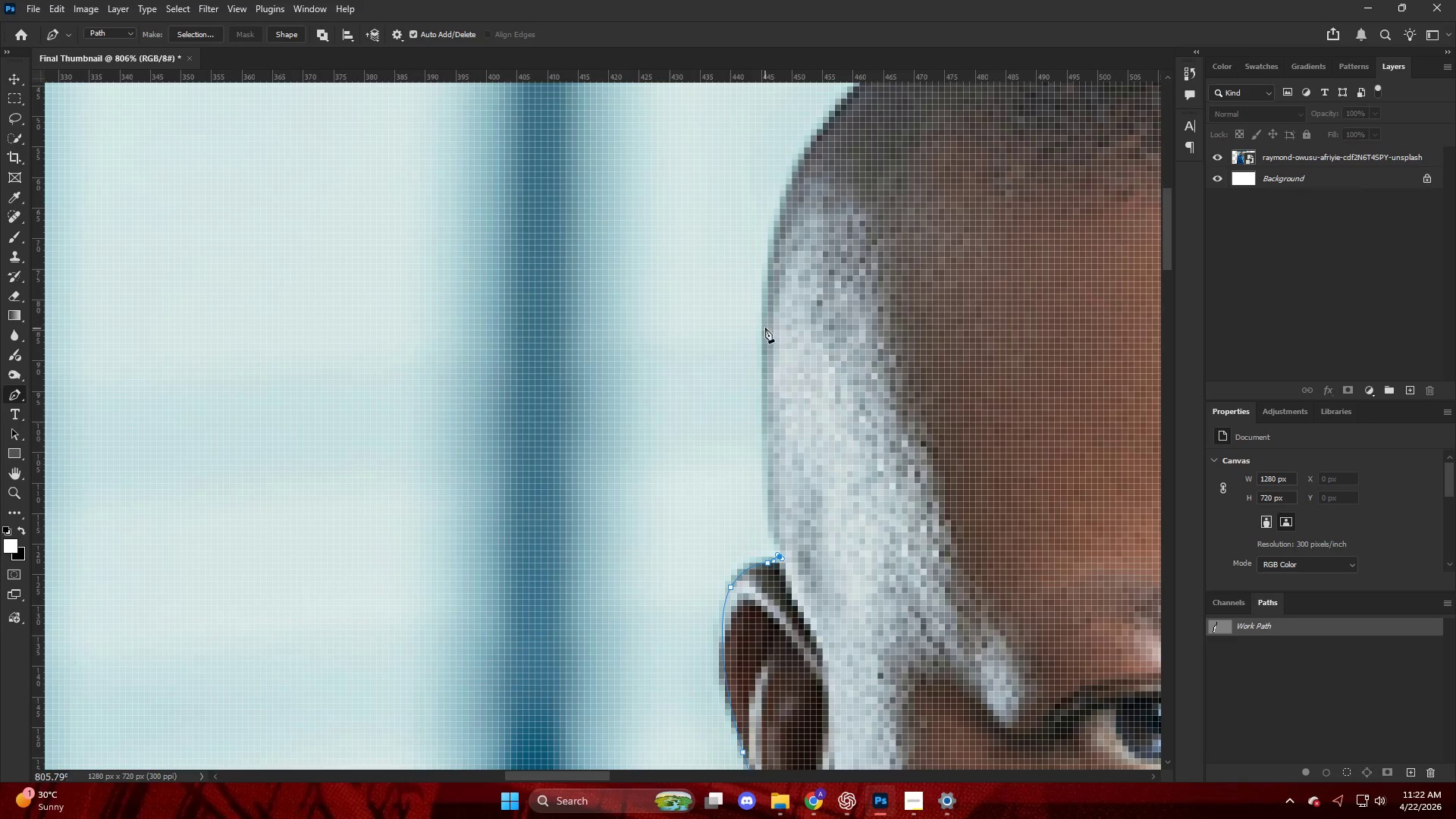 
left_click_drag(start_coordinate=[767, 323], to_coordinate=[771, 239])
 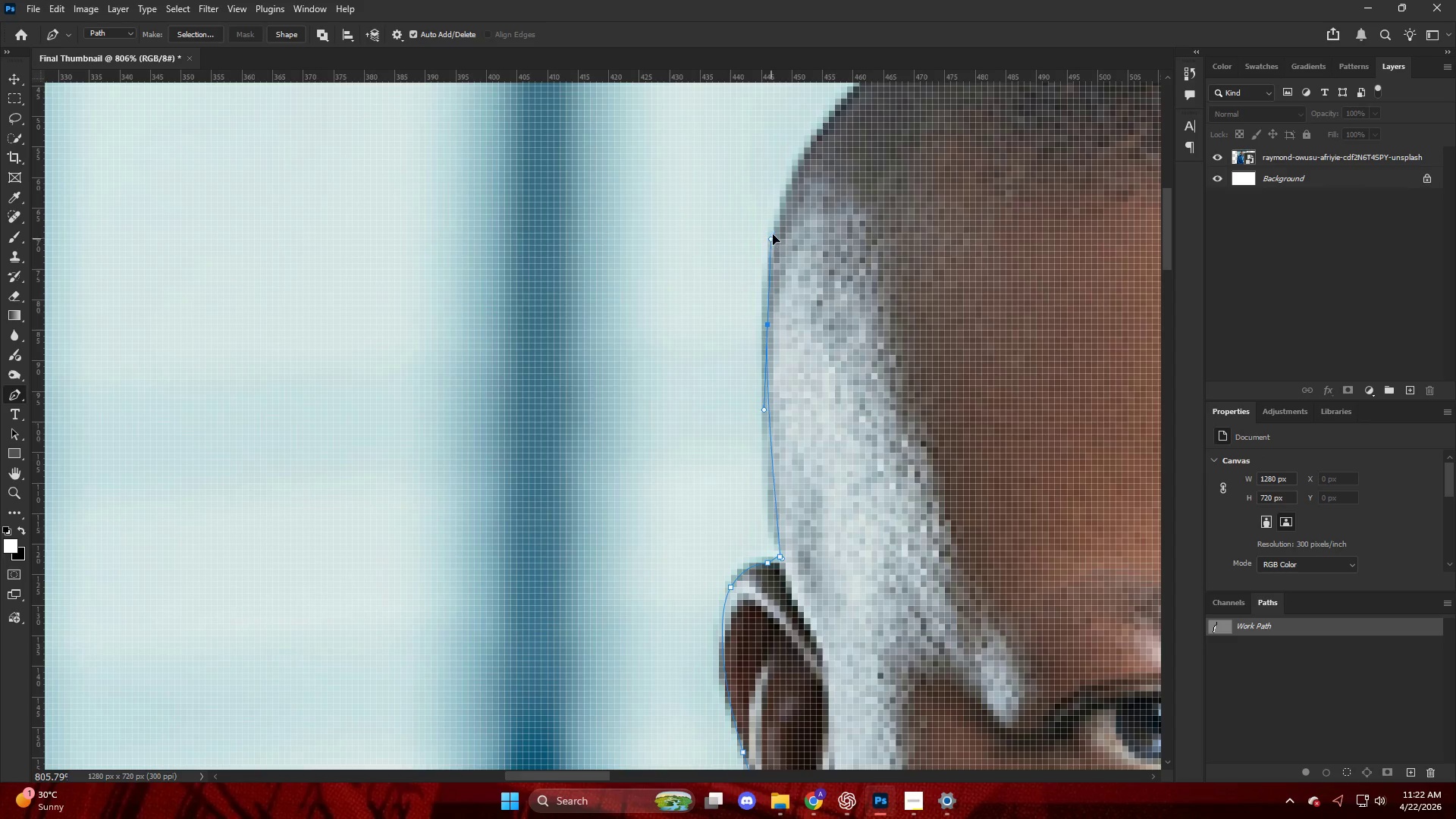 
key(Alt+AltLeft)
 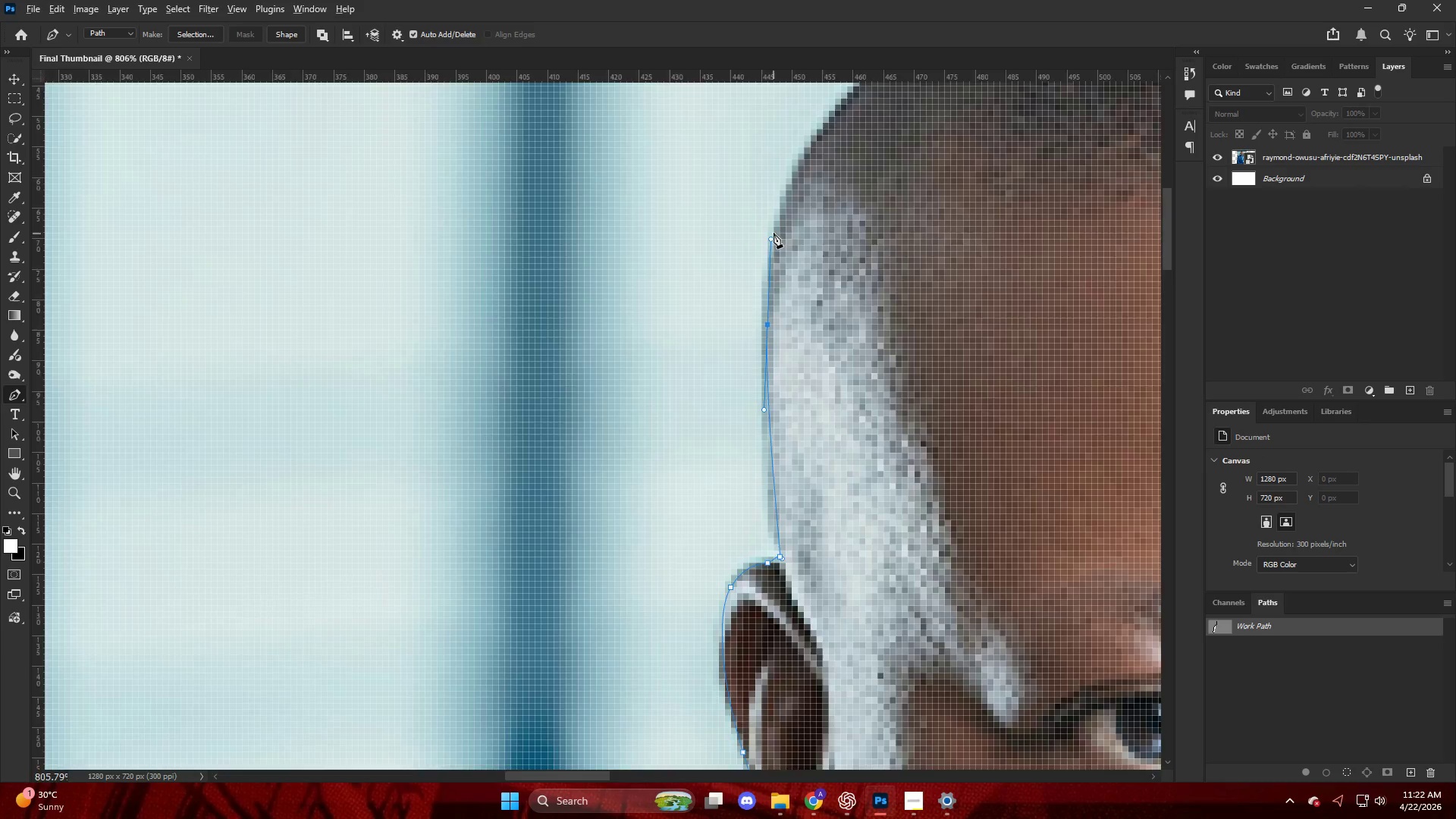 
hold_key(key=AltLeft, duration=0.33)
 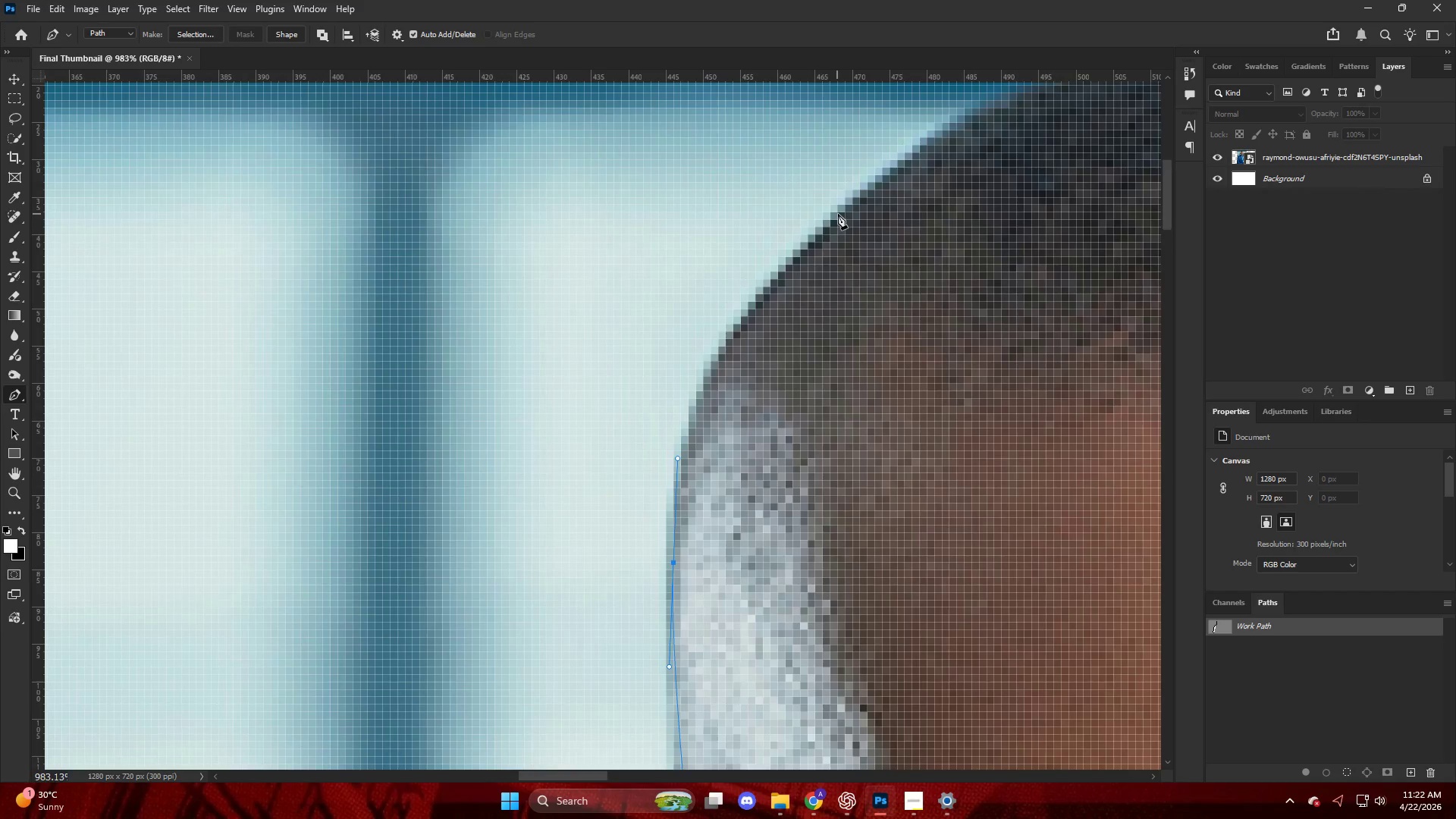 
left_click_drag(start_coordinate=[839, 214], to_coordinate=[941, 138])
 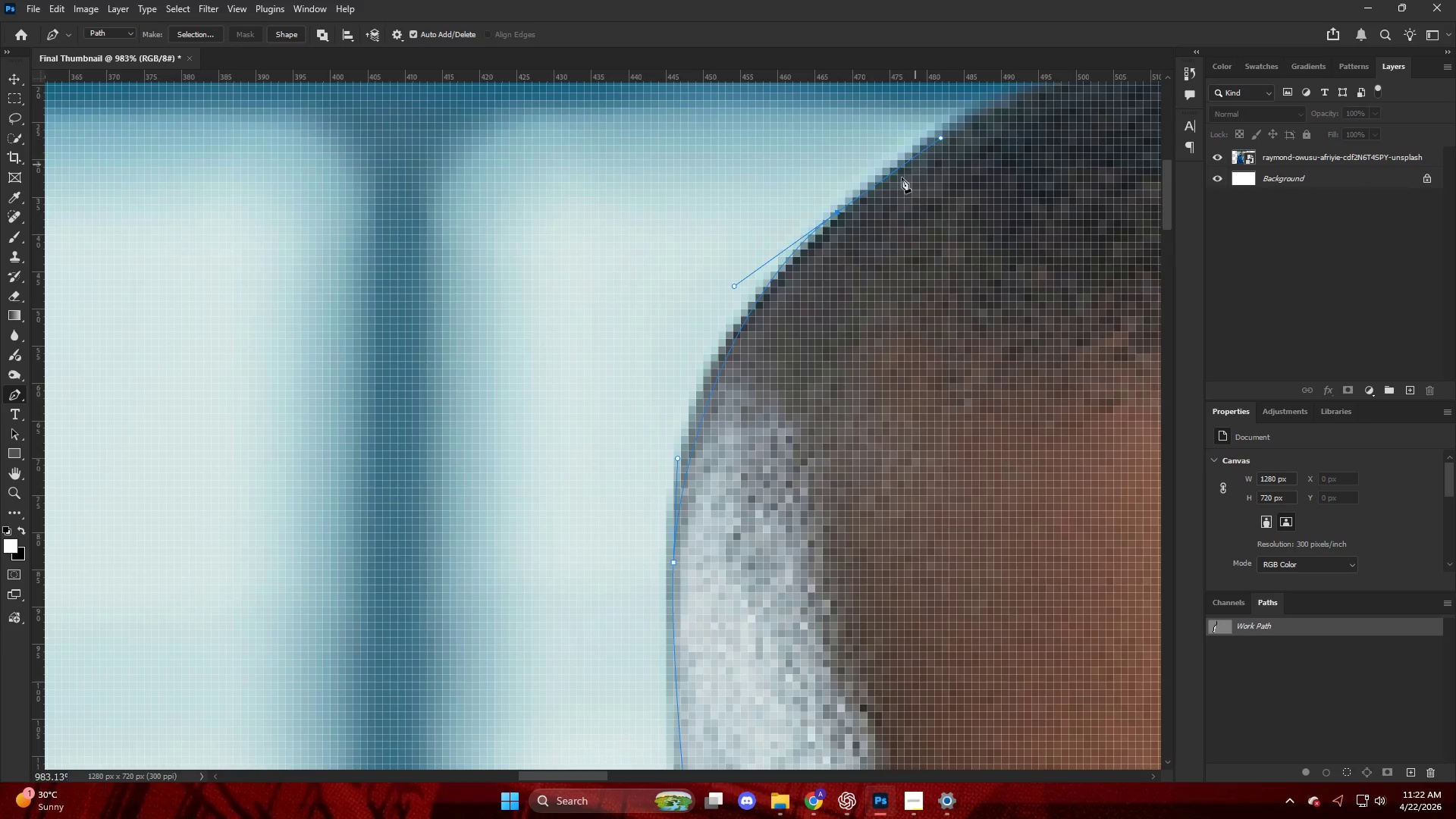 
scroll: coordinate [846, 205], scroll_direction: up, amount: 10.0
 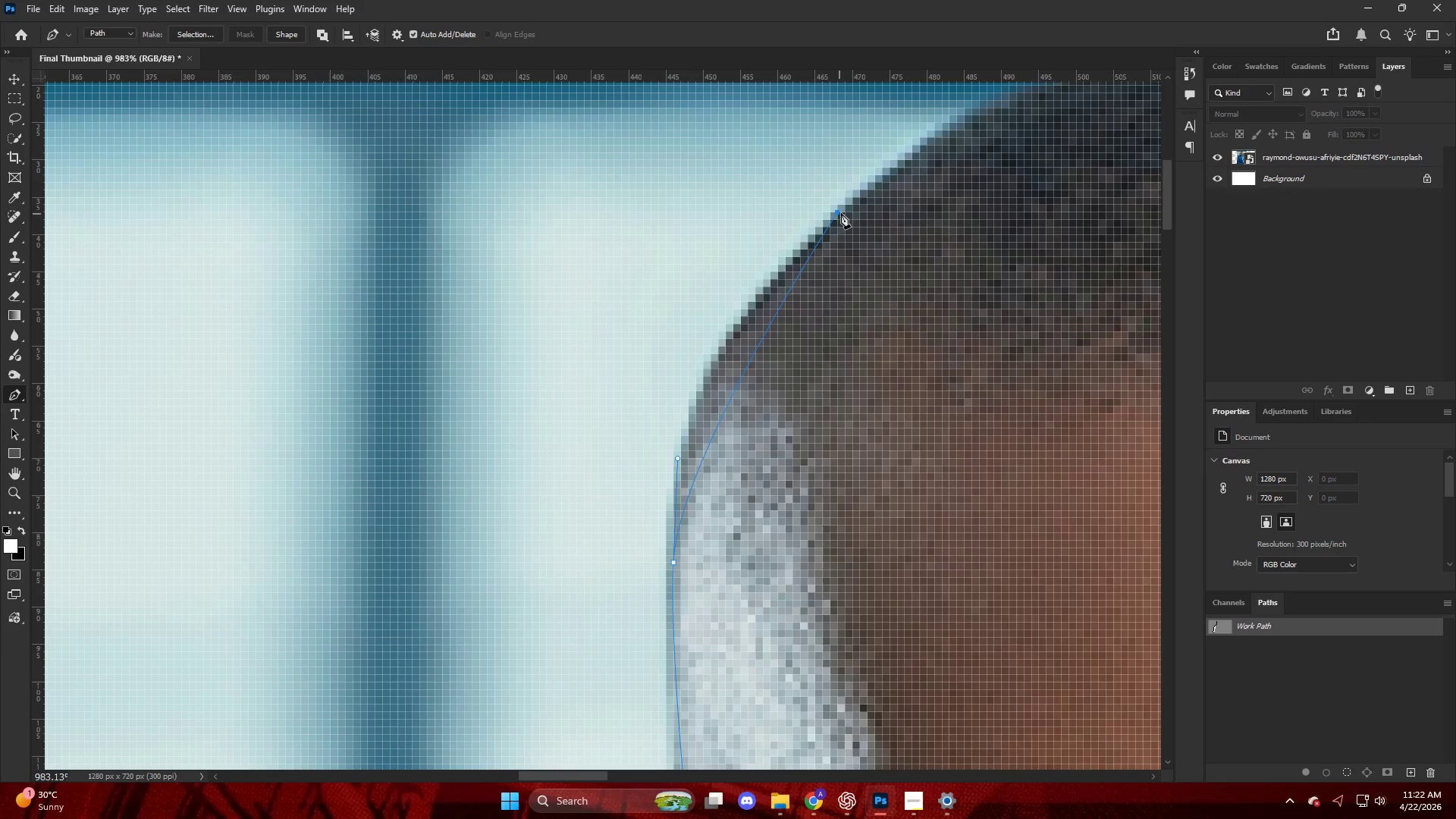 
key(Control+ControlLeft)
 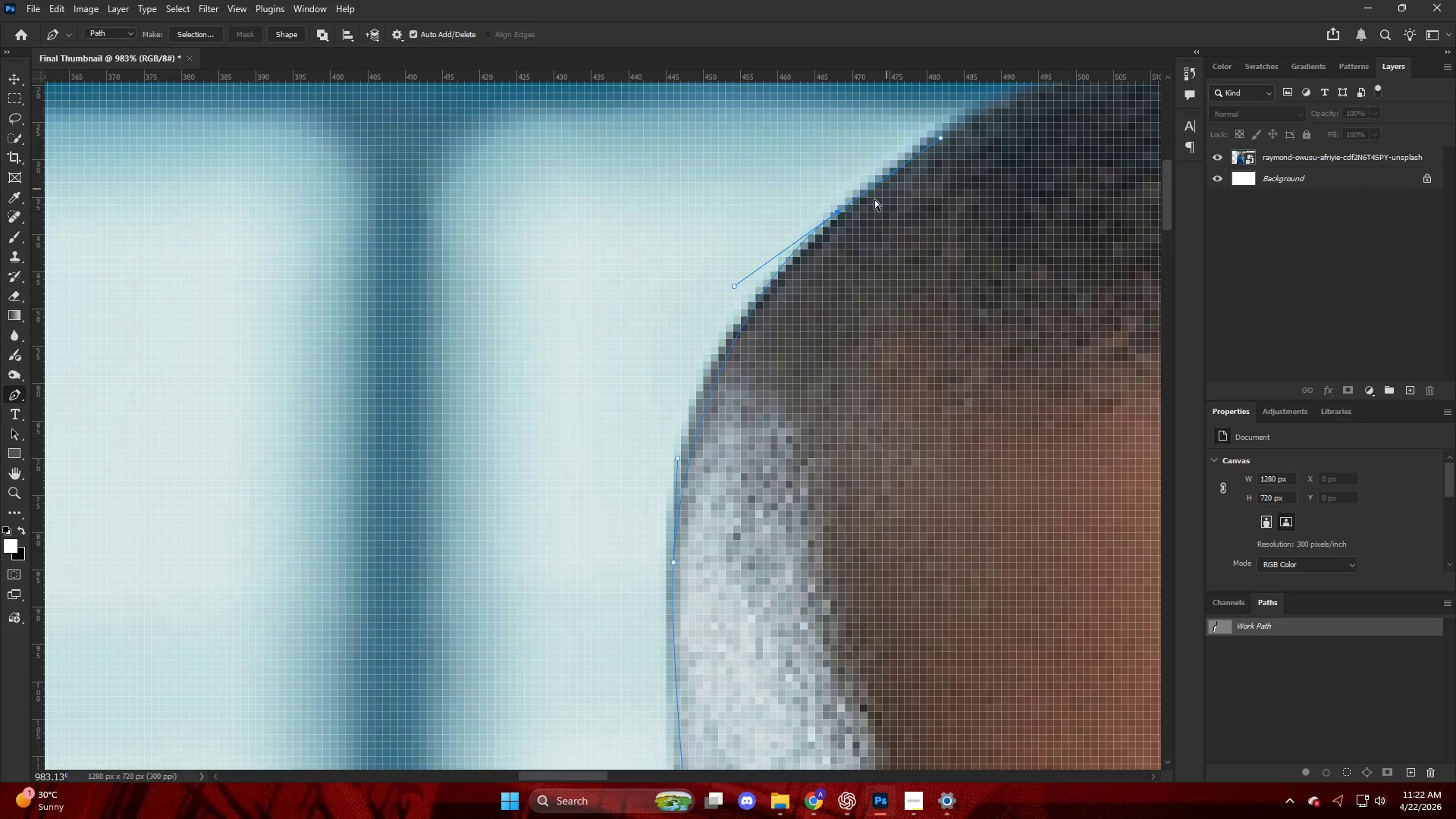 
key(Control+Z)
 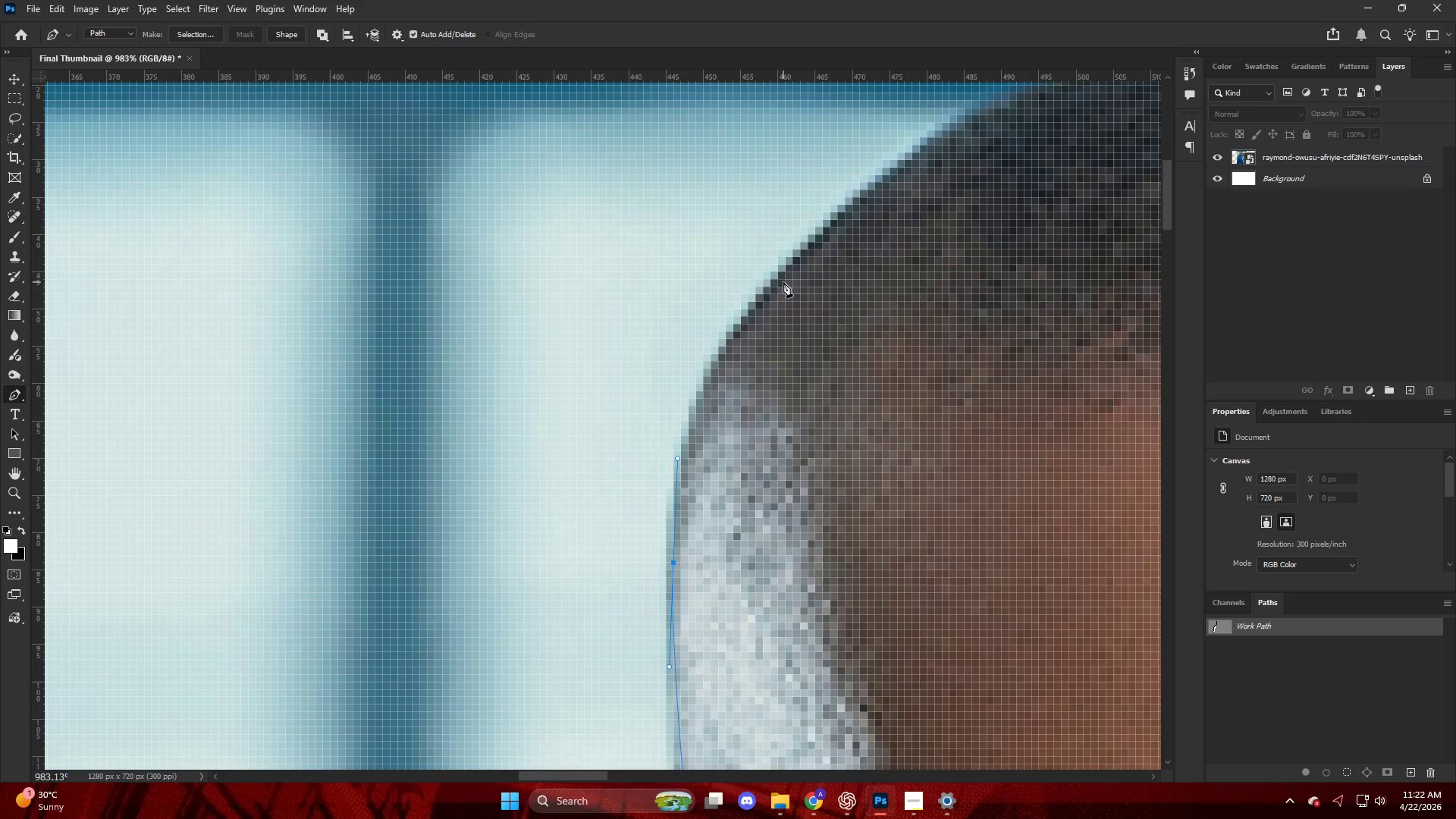 
left_click_drag(start_coordinate=[782, 277], to_coordinate=[845, 221])
 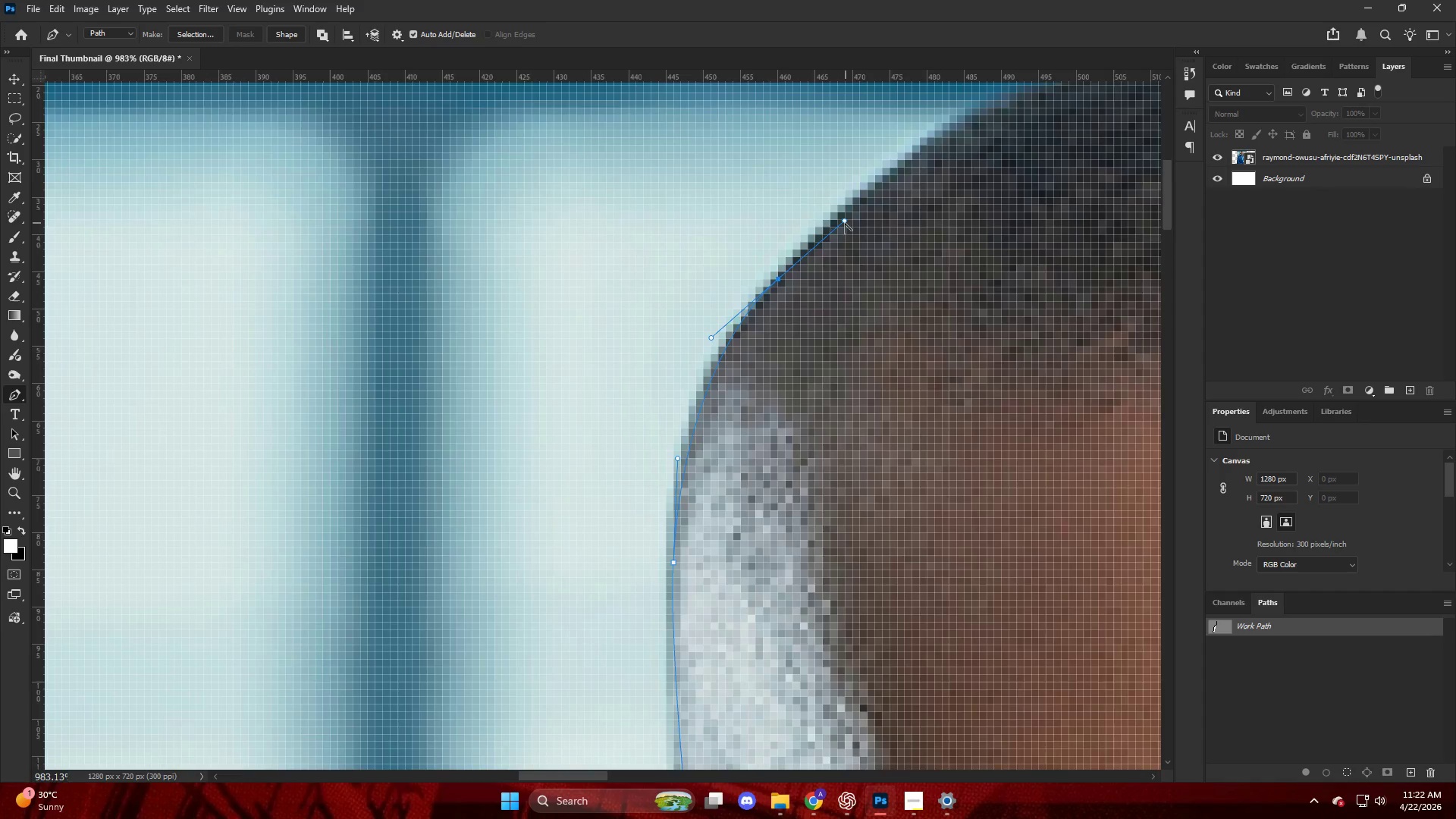 
hold_key(key=AltLeft, duration=0.69)
 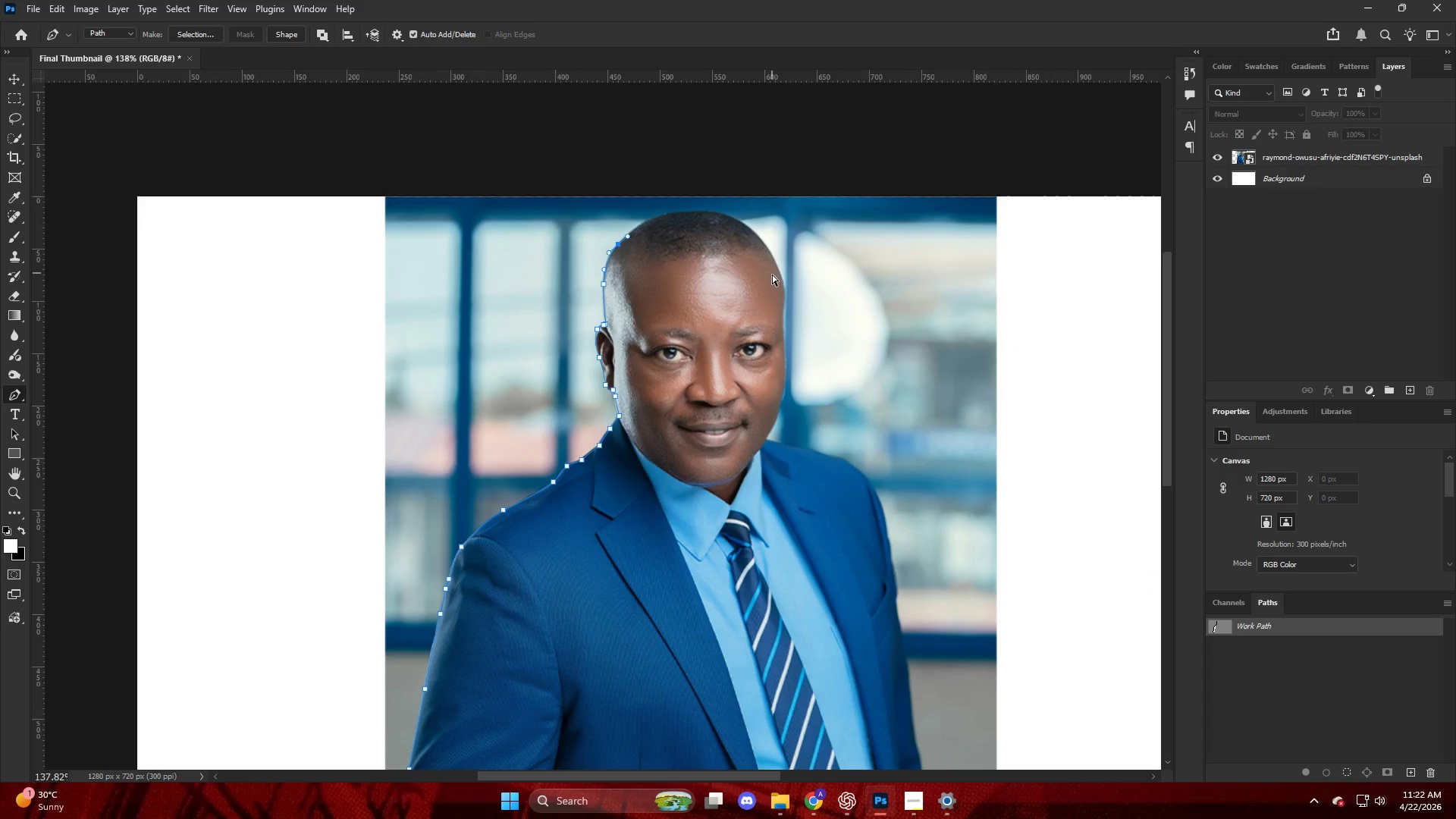 
hold_key(key=ControlLeft, duration=0.64)
 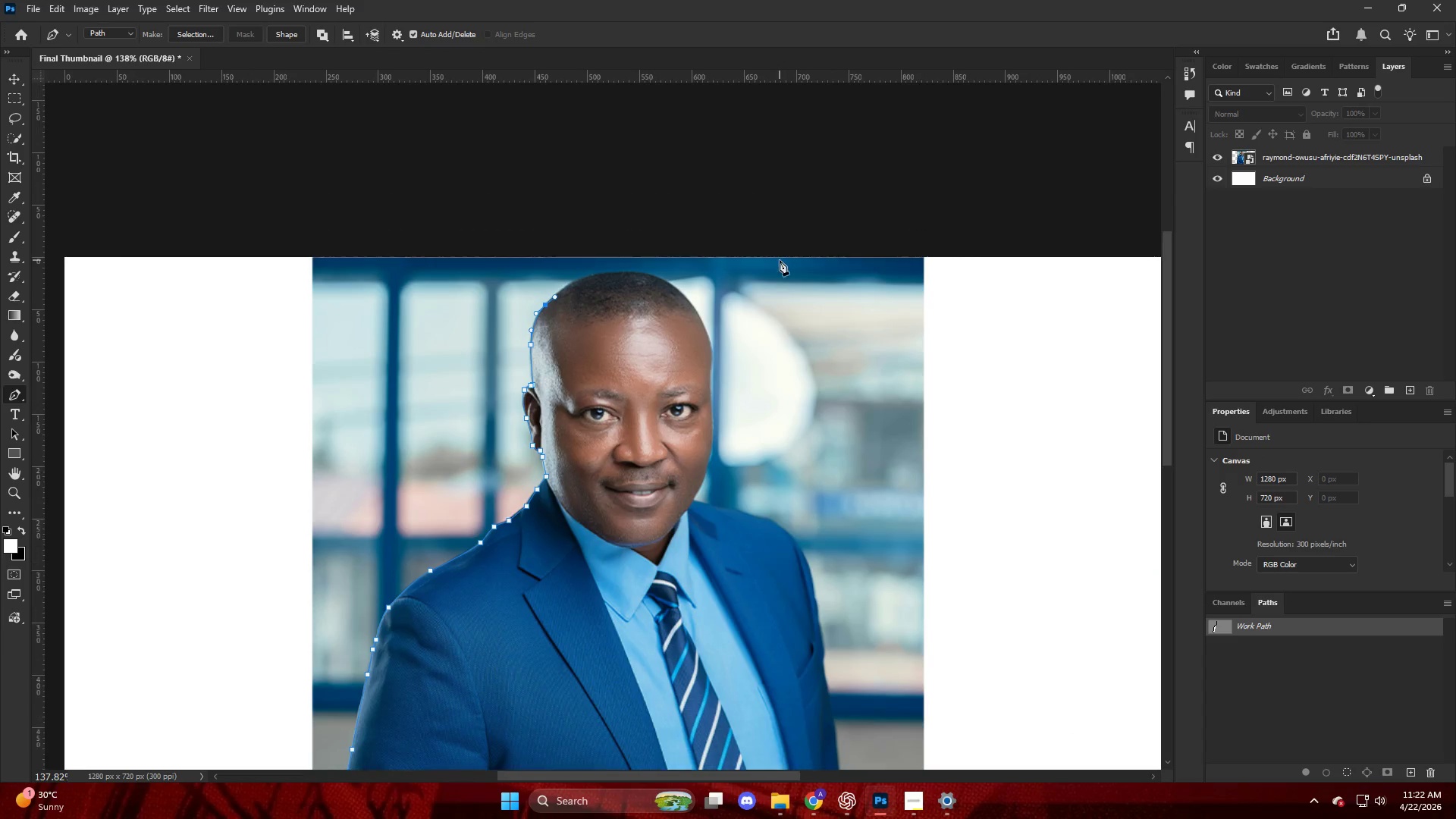 
hold_key(key=AltLeft, duration=1.02)
 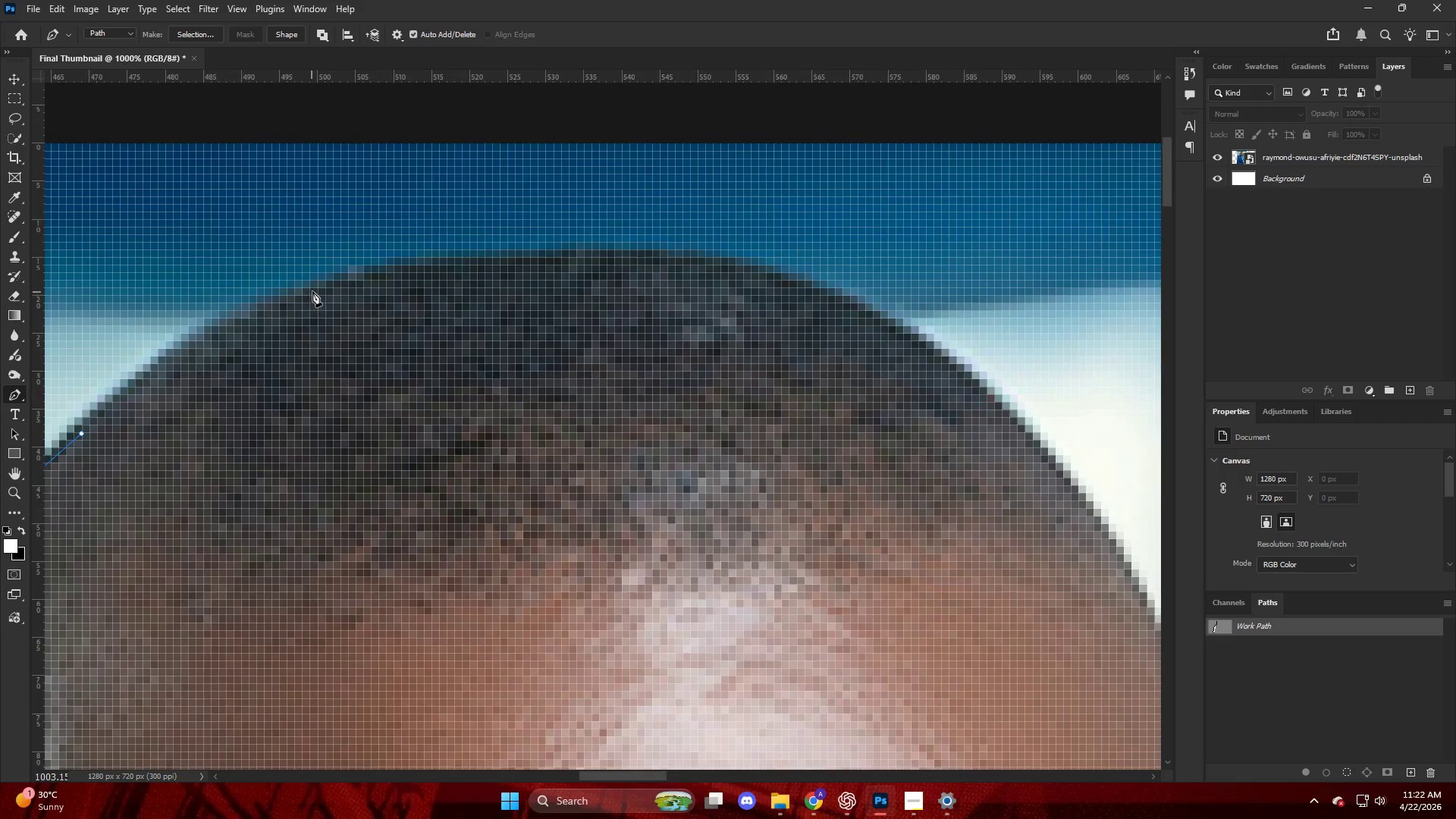 
left_click_drag(start_coordinate=[318, 289], to_coordinate=[463, 259])
 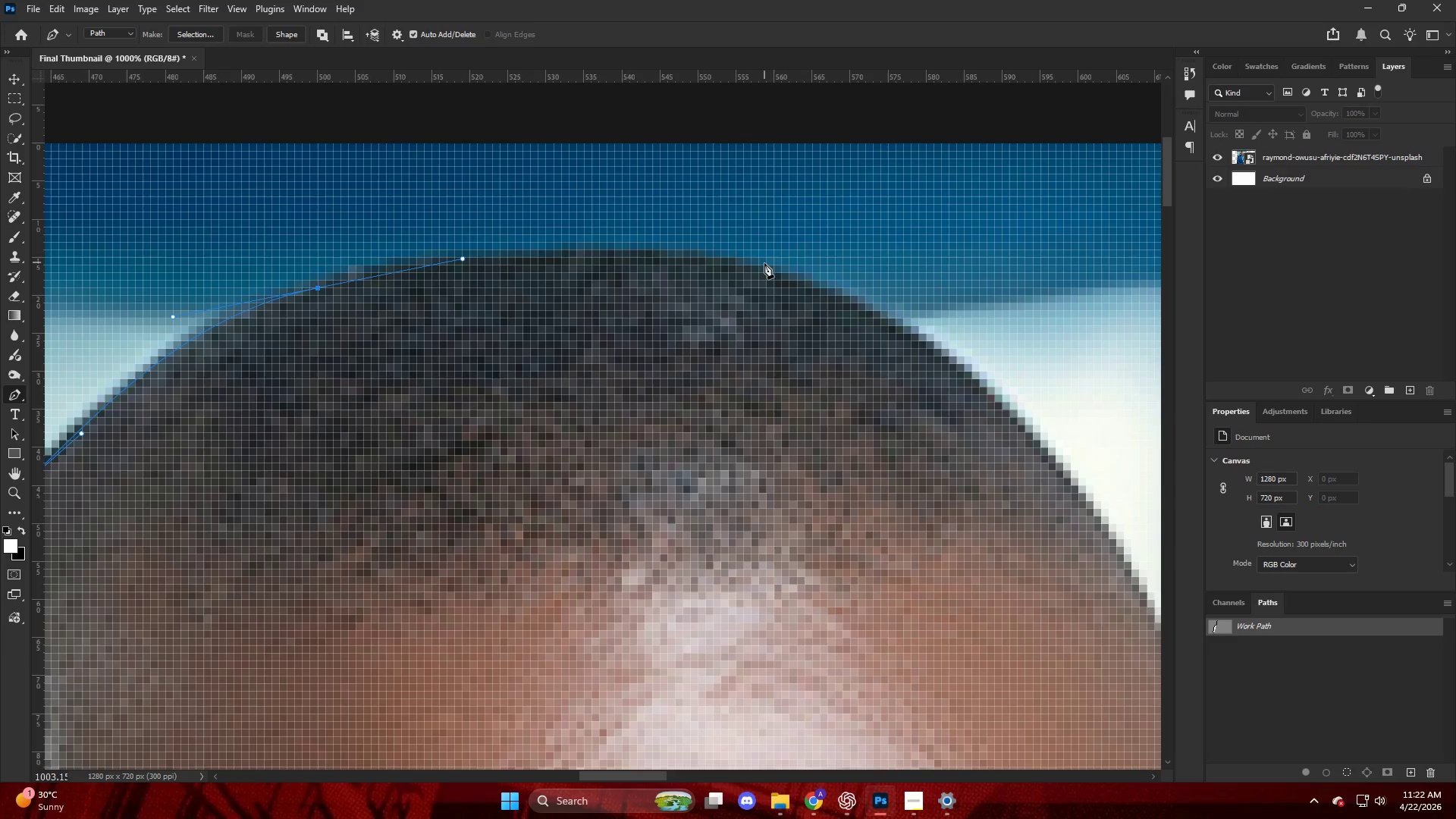 
scroll: coordinate [315, 301], scroll_direction: down, amount: 17.0
 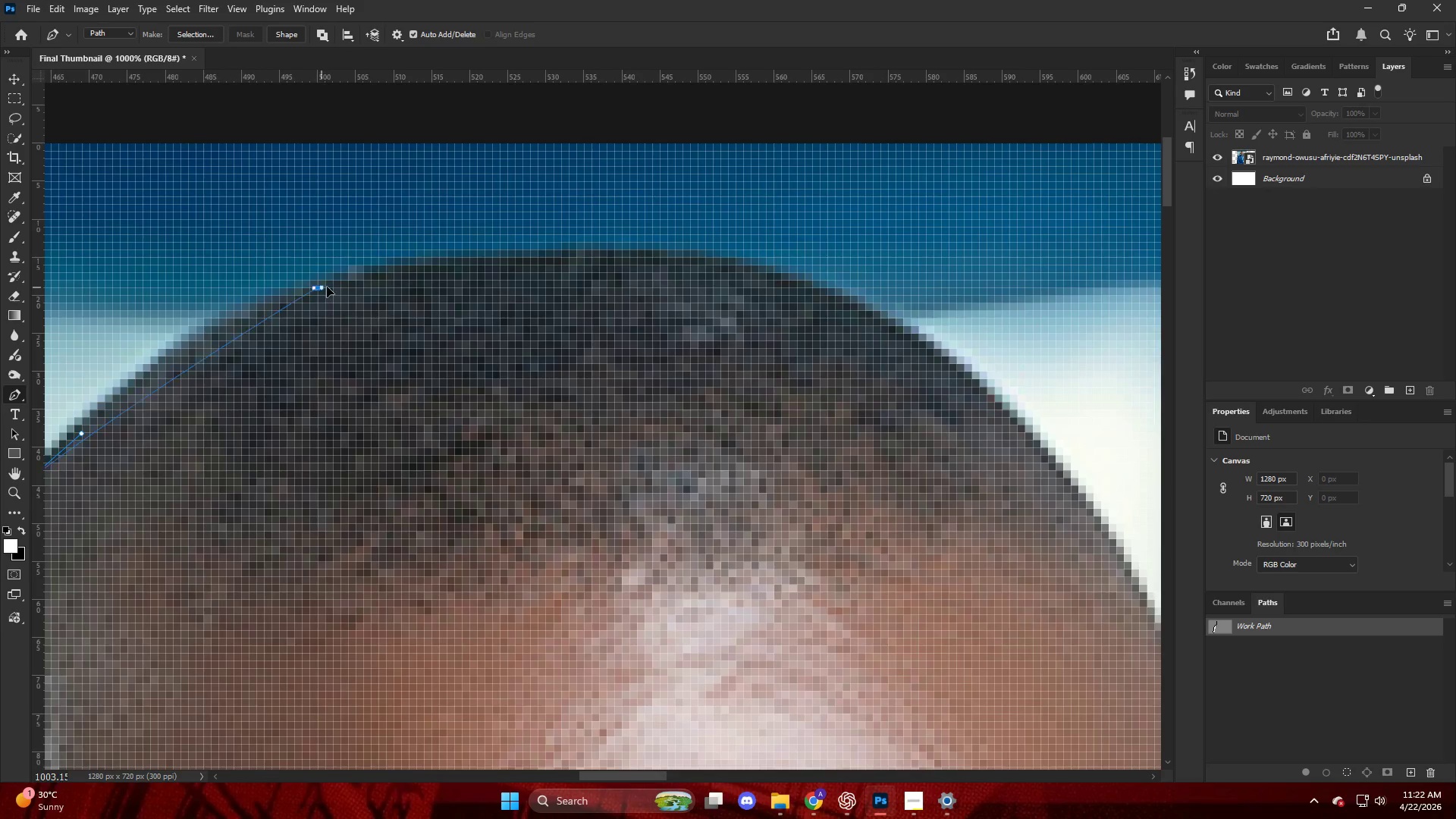 
left_click_drag(start_coordinate=[768, 268], to_coordinate=[817, 286])
 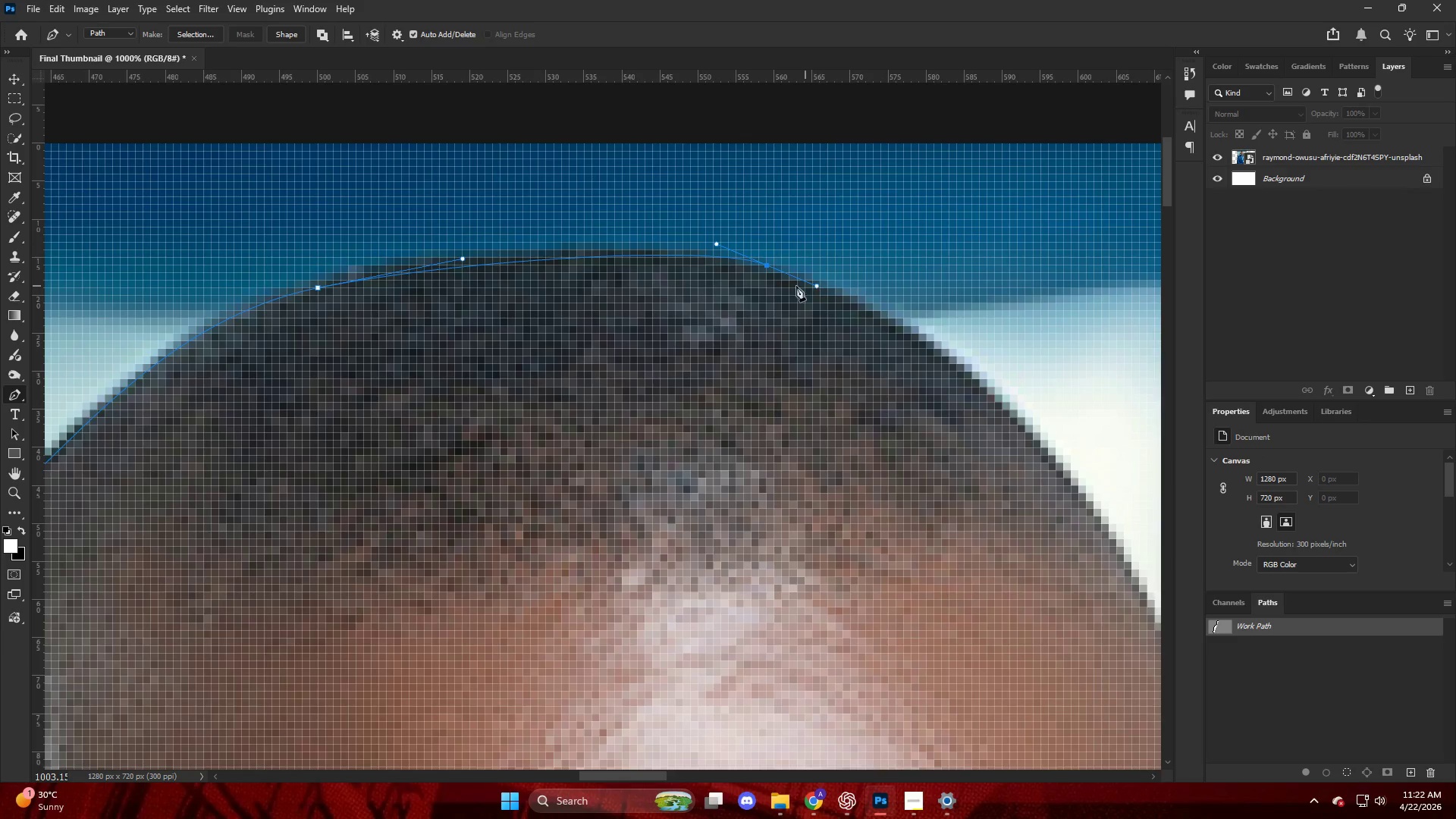 
key(Control+ControlLeft)
 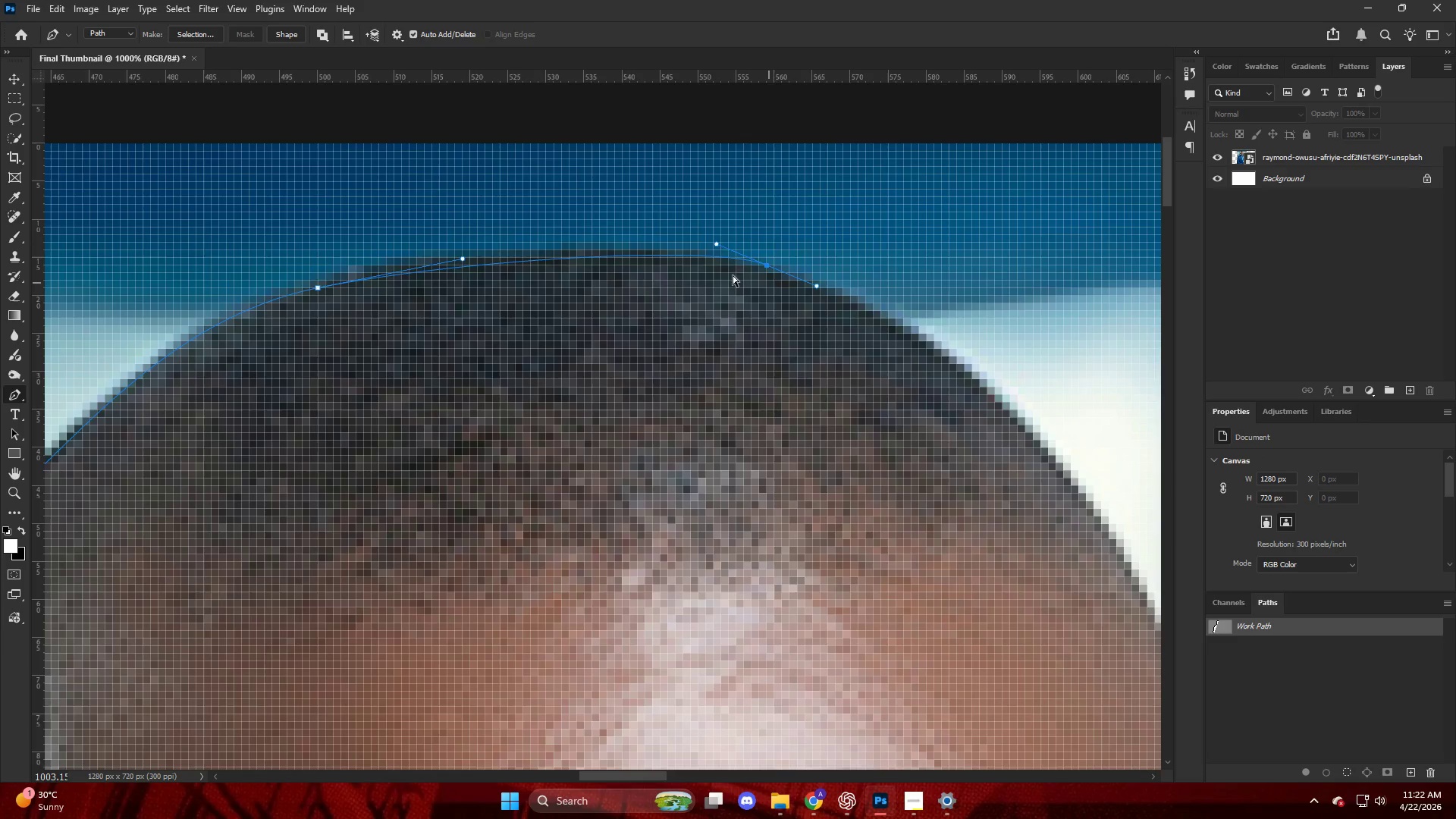 
key(Control+Z)
 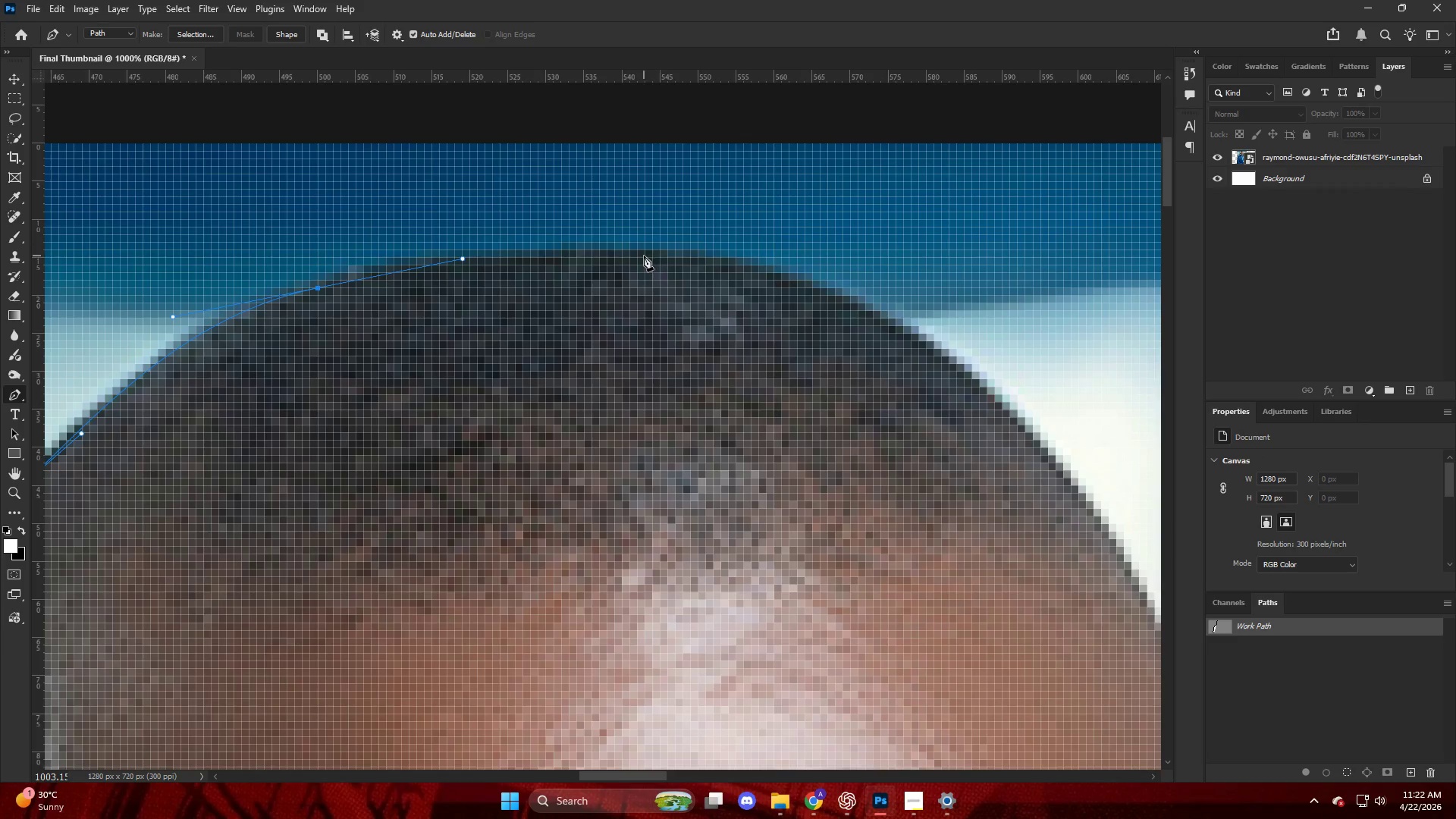 
left_click_drag(start_coordinate=[645, 256], to_coordinate=[730, 263])
 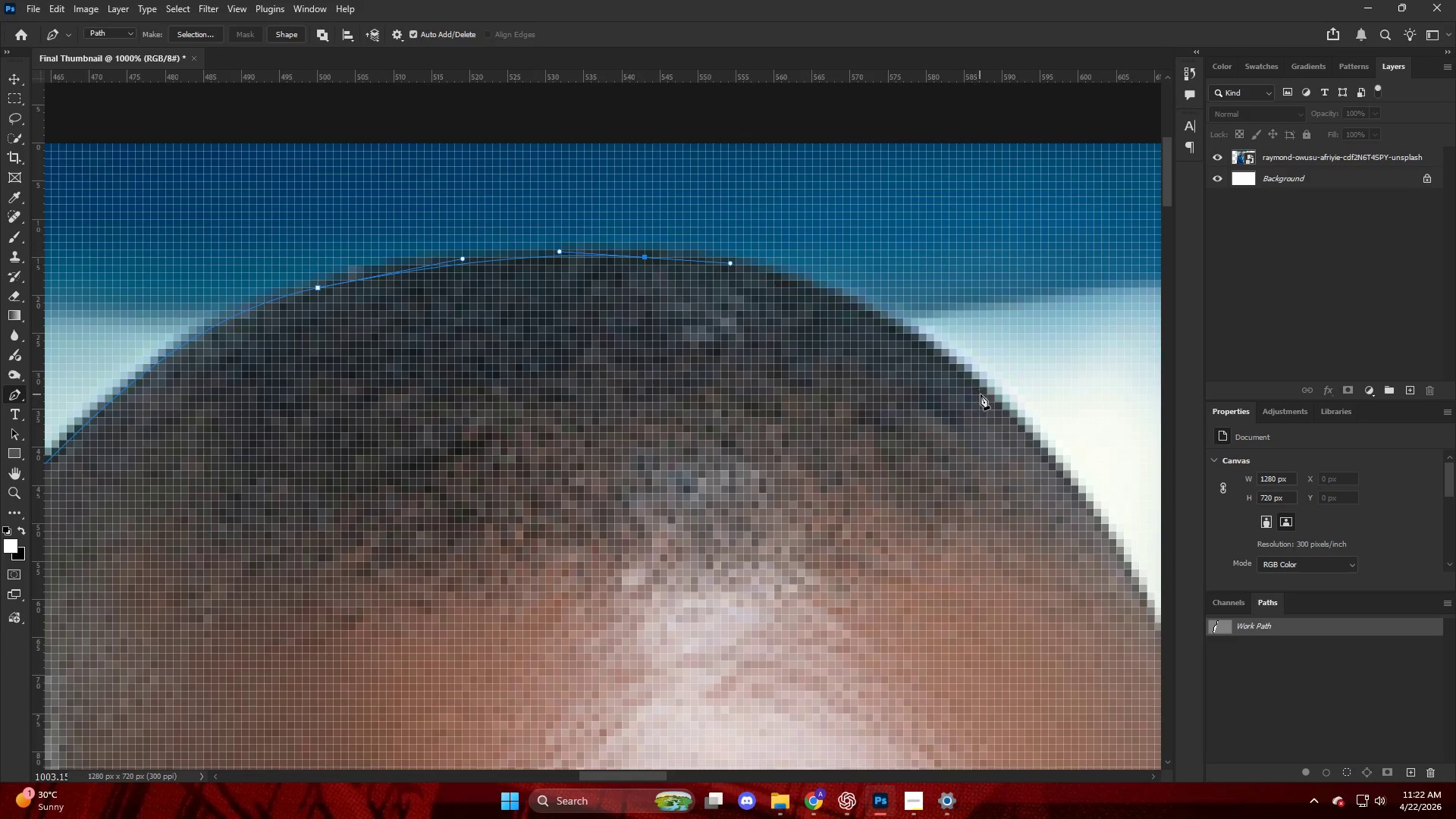 
left_click_drag(start_coordinate=[991, 403], to_coordinate=[1089, 504])
 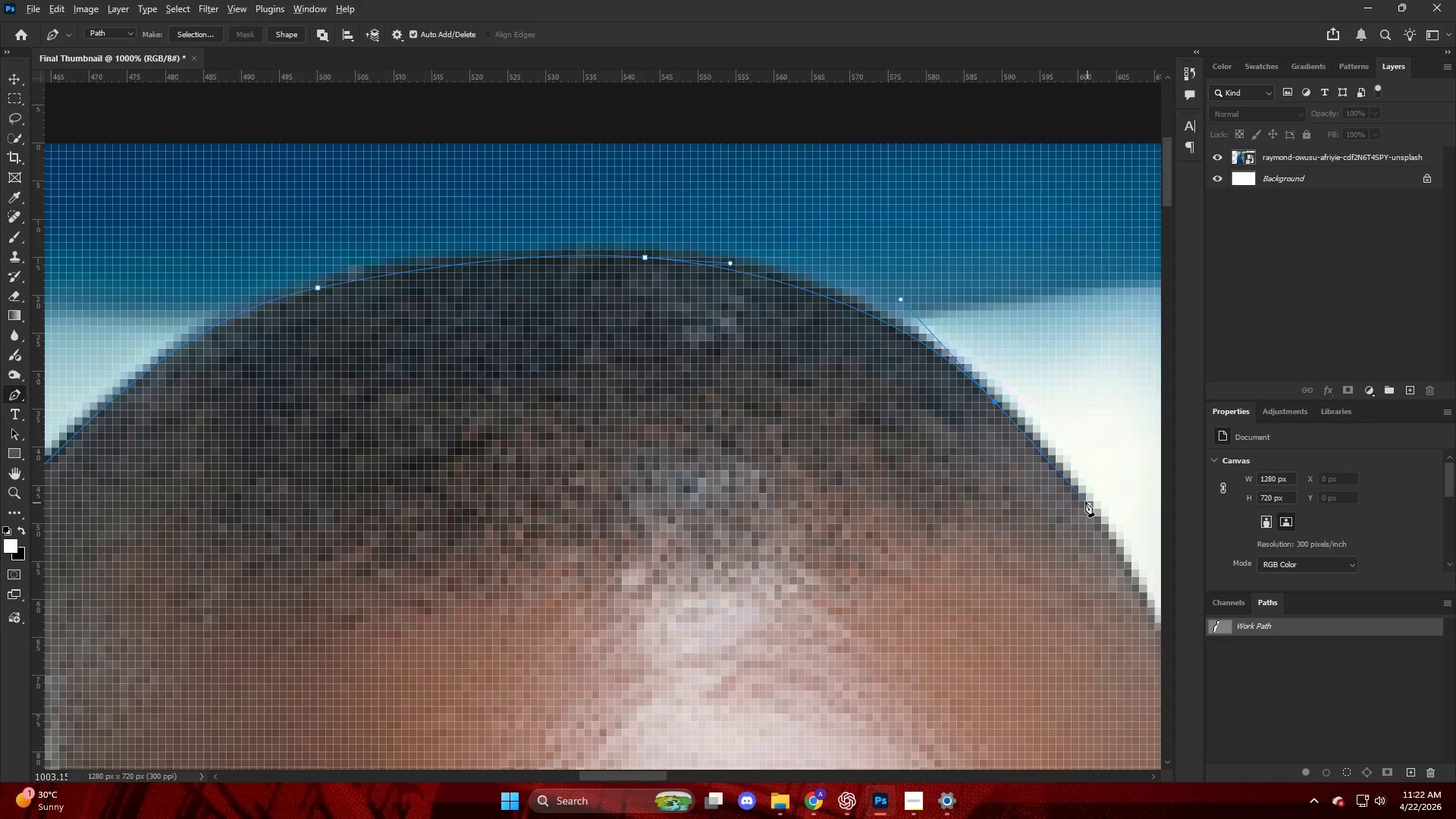 
hold_key(key=AltLeft, duration=0.66)
scroll: coordinate [915, 408], scroll_direction: down, amount: 22.0
 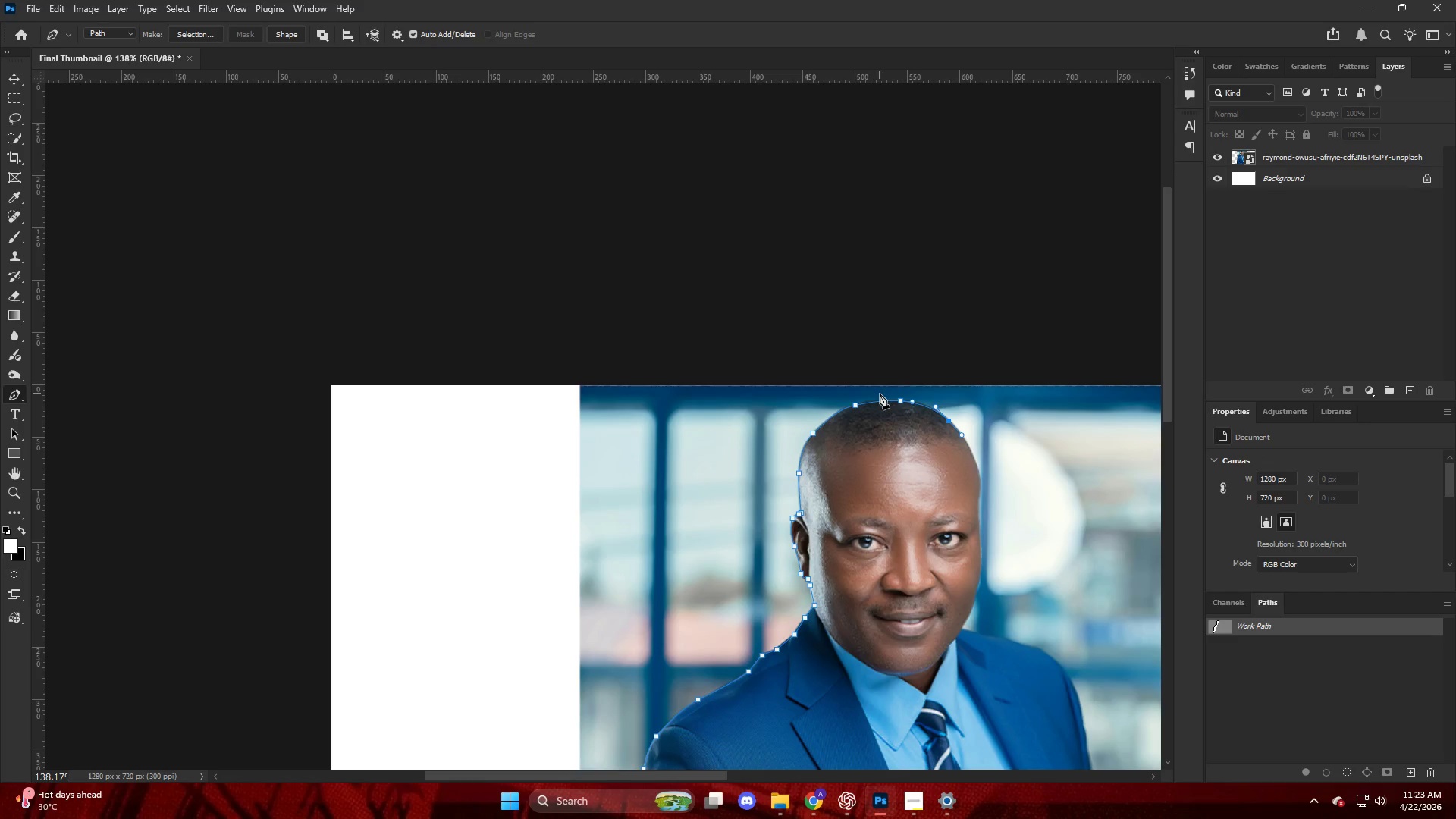 
wait(40.99)
 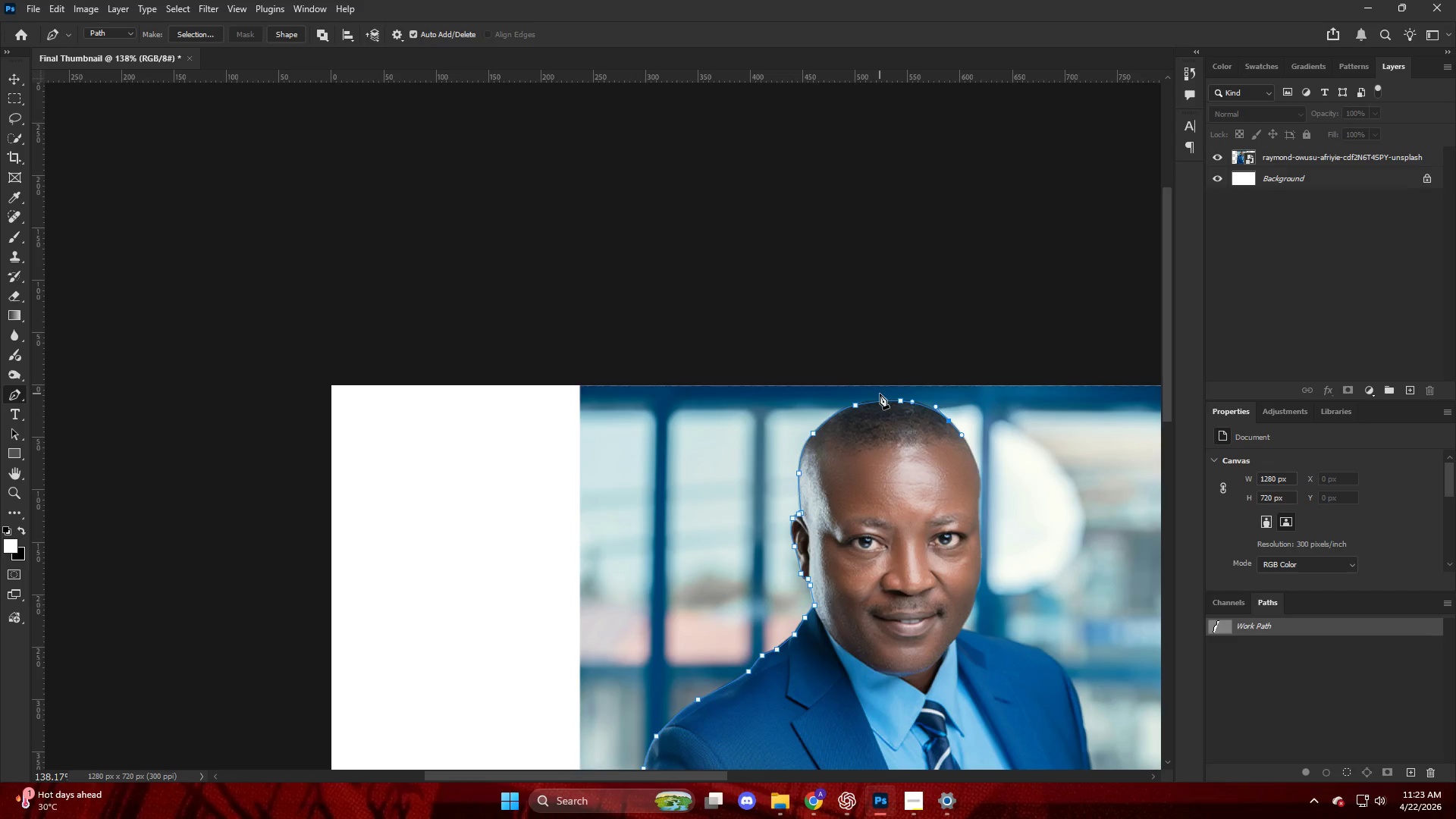 
hold_key(key=AltLeft, duration=0.72)
scroll: coordinate [984, 263], scroll_direction: up, amount: 15.0
 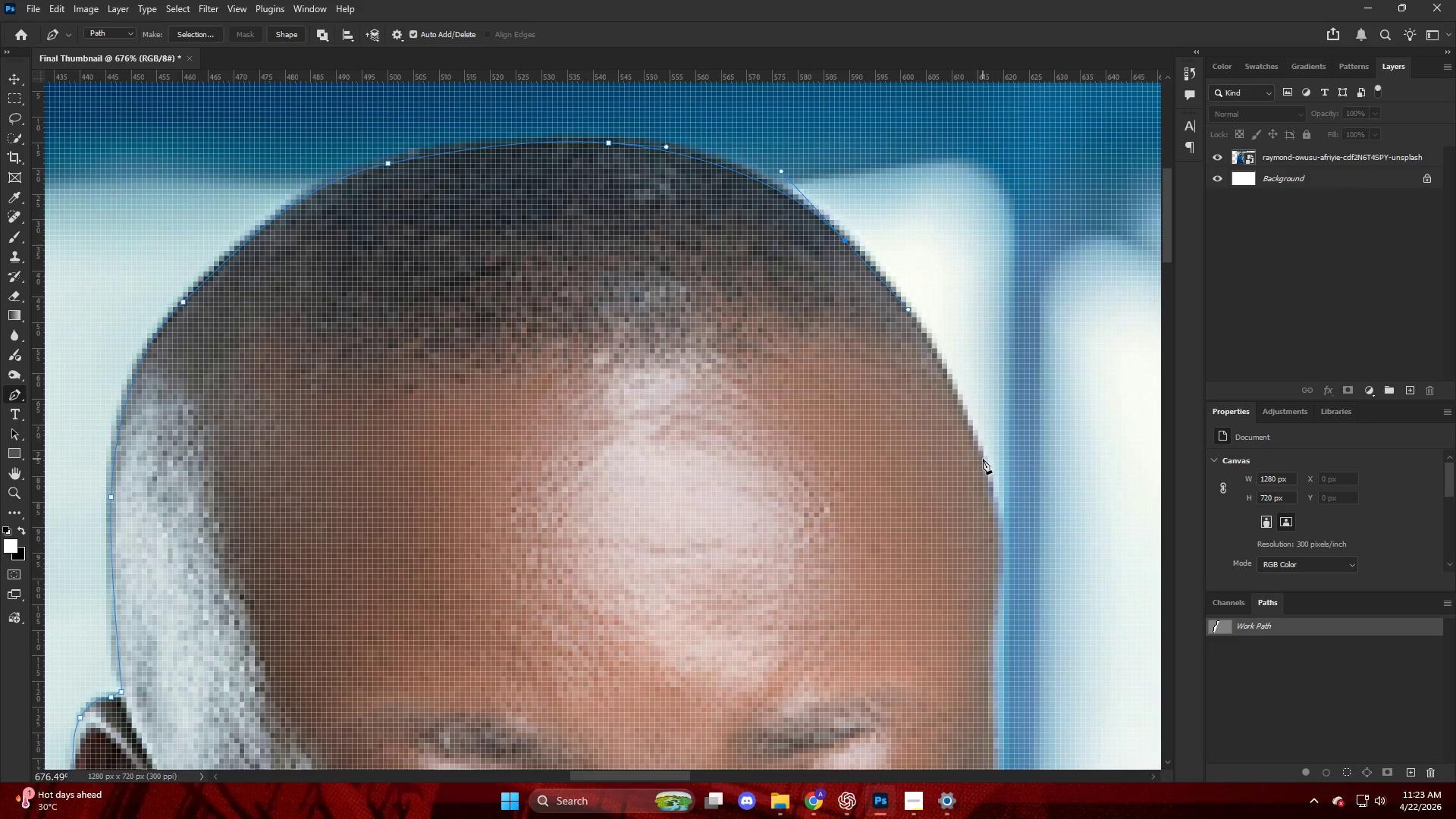 
left_click_drag(start_coordinate=[982, 464], to_coordinate=[992, 500])
 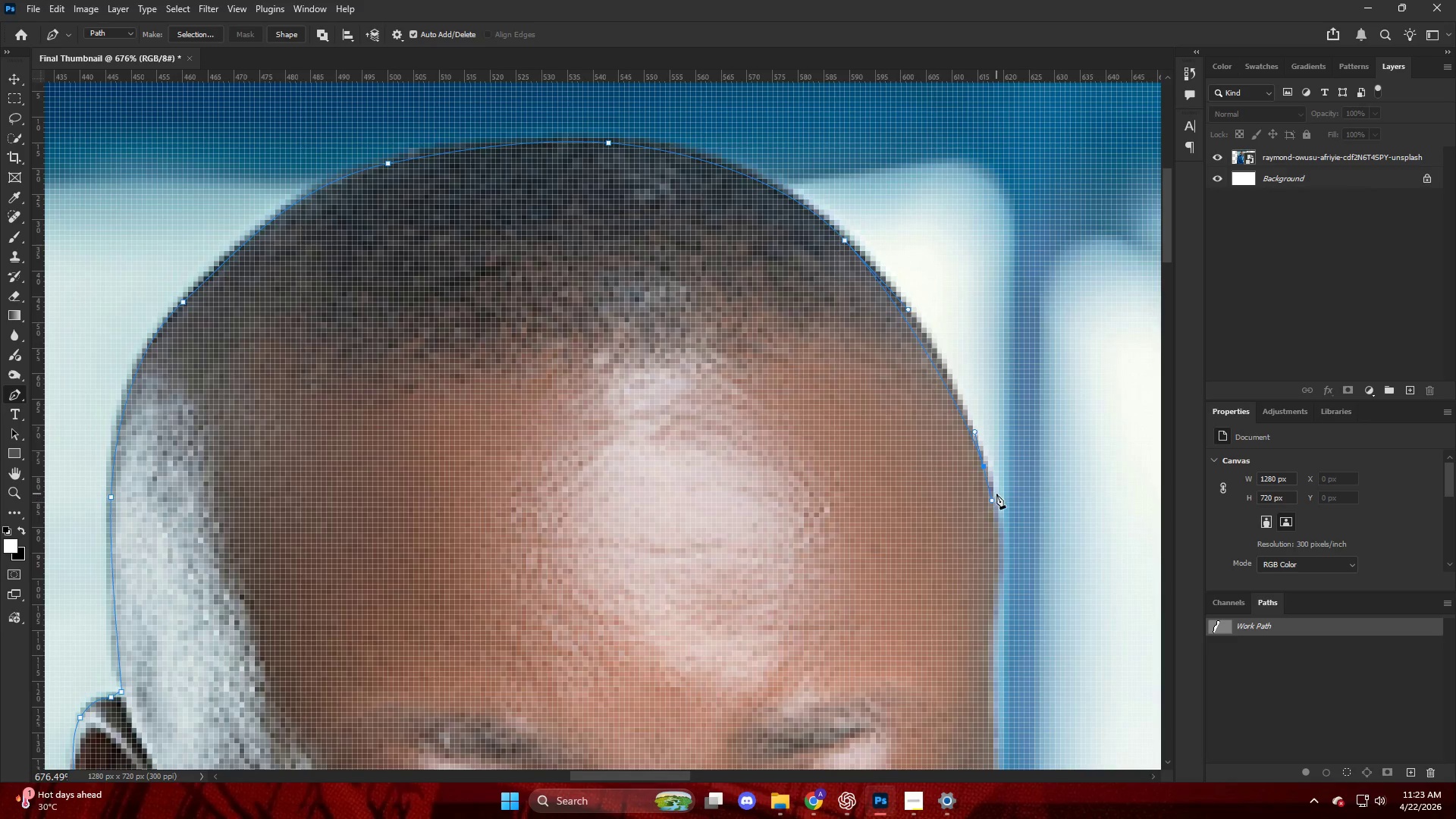 
scroll: coordinate [996, 494], scroll_direction: down, amount: 6.0
 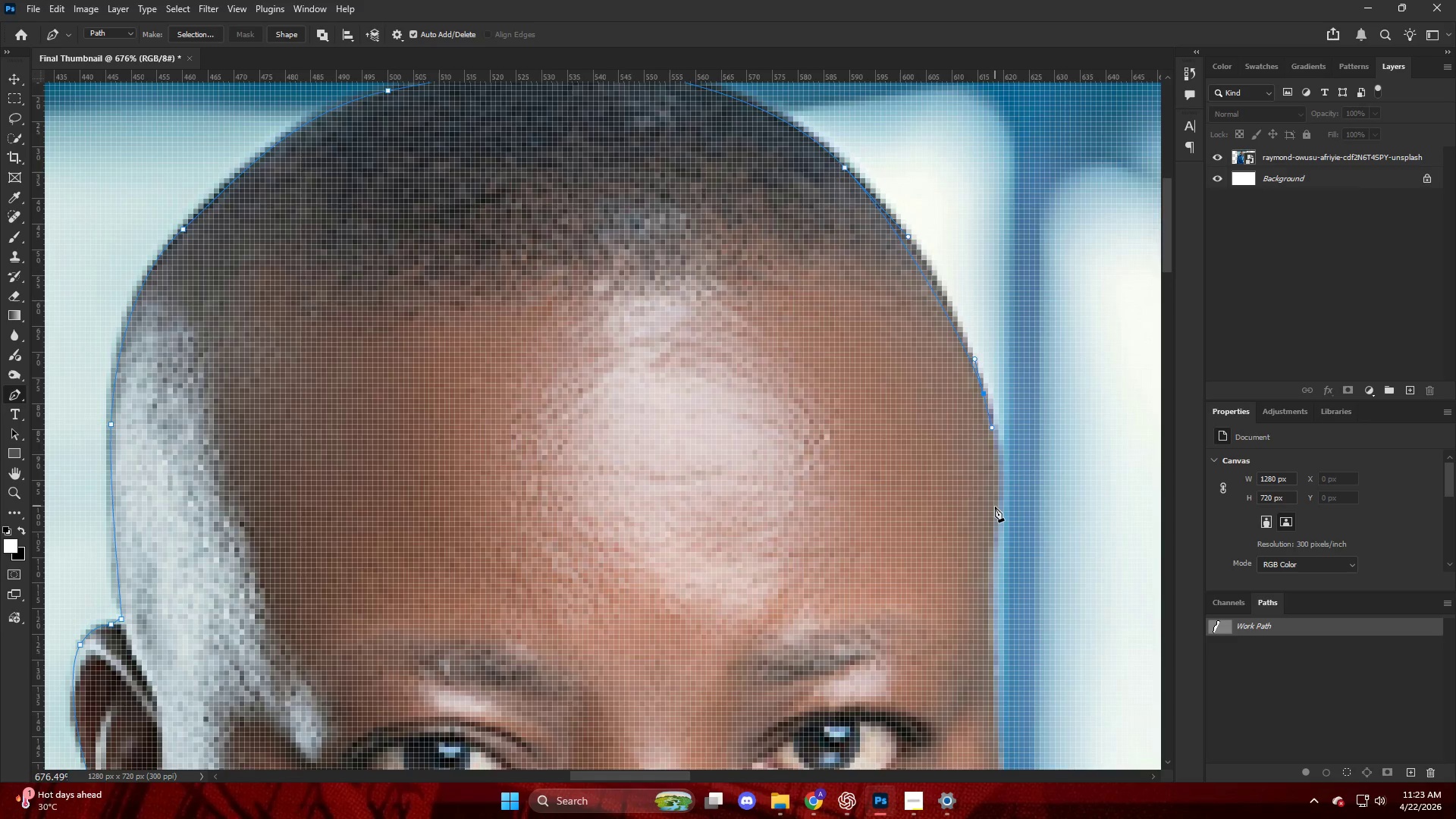 
left_click_drag(start_coordinate=[995, 513], to_coordinate=[990, 552])
 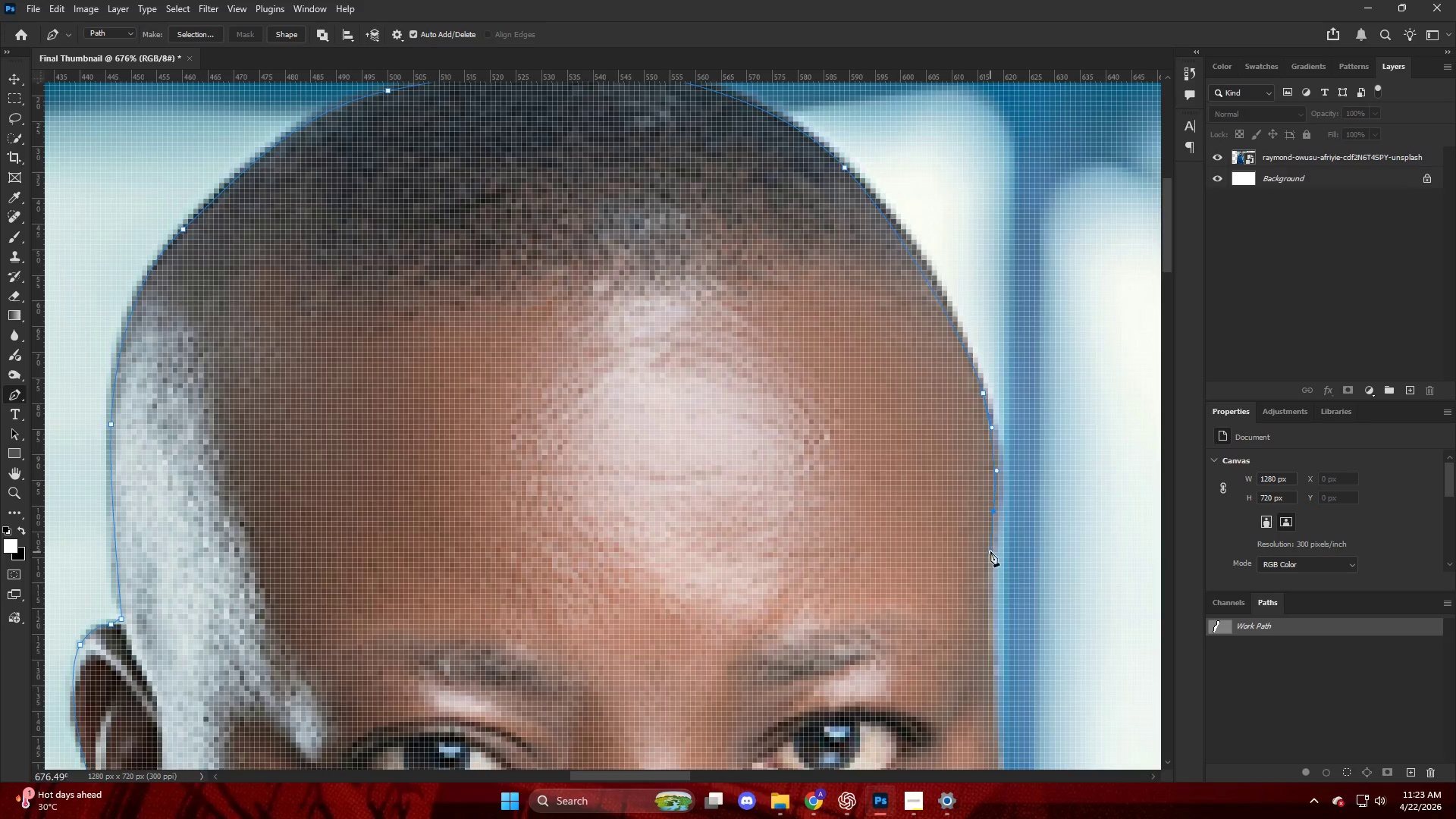 
hold_key(key=AltLeft, duration=0.41)
hold_key(key=ControlLeft, duration=0.53)
hold_key(key=AltLeft, duration=0.66)
scroll: coordinate [732, 443], scroll_direction: down, amount: 34.0
 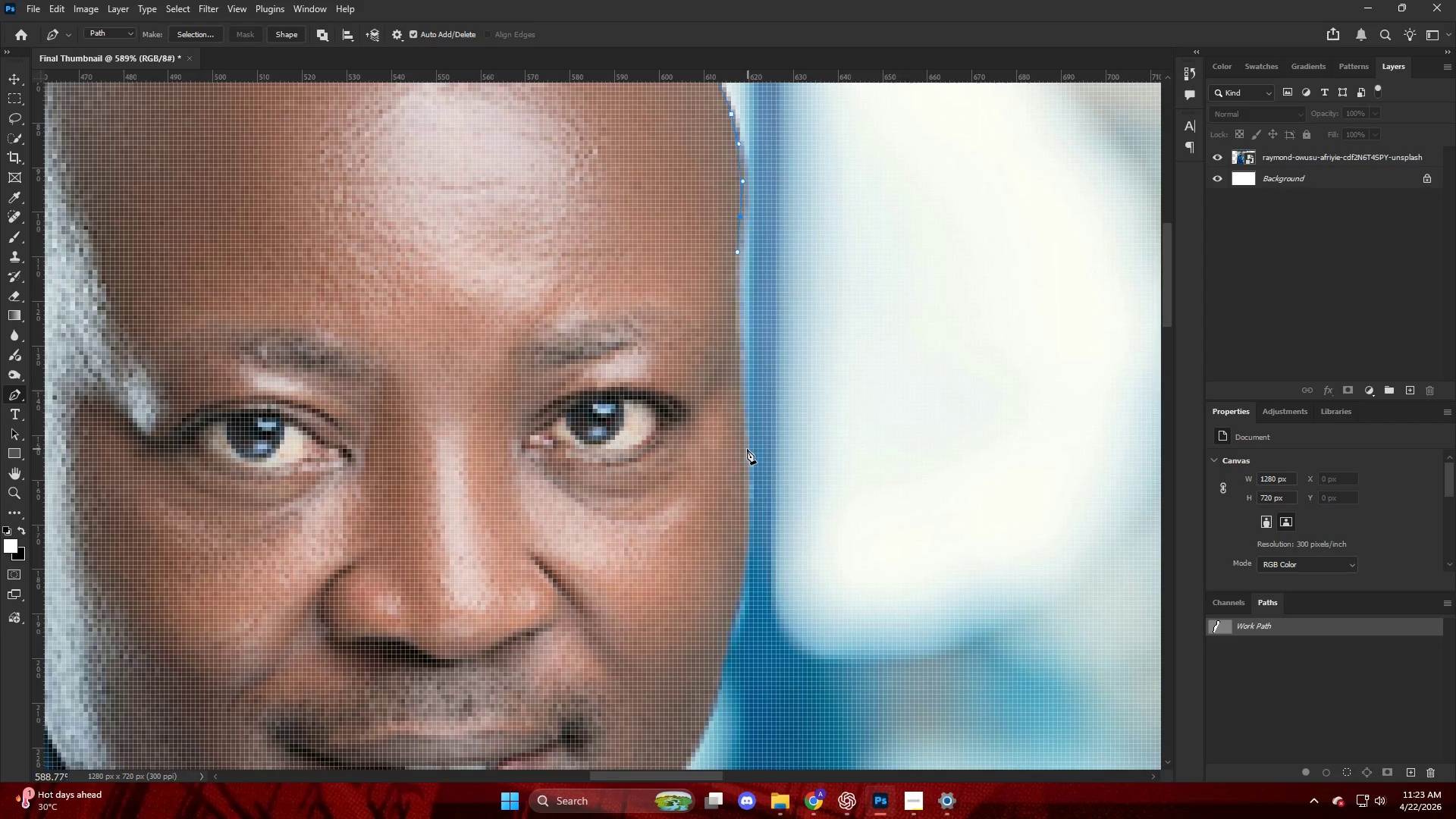 
left_click_drag(start_coordinate=[743, 450], to_coordinate=[749, 495])
 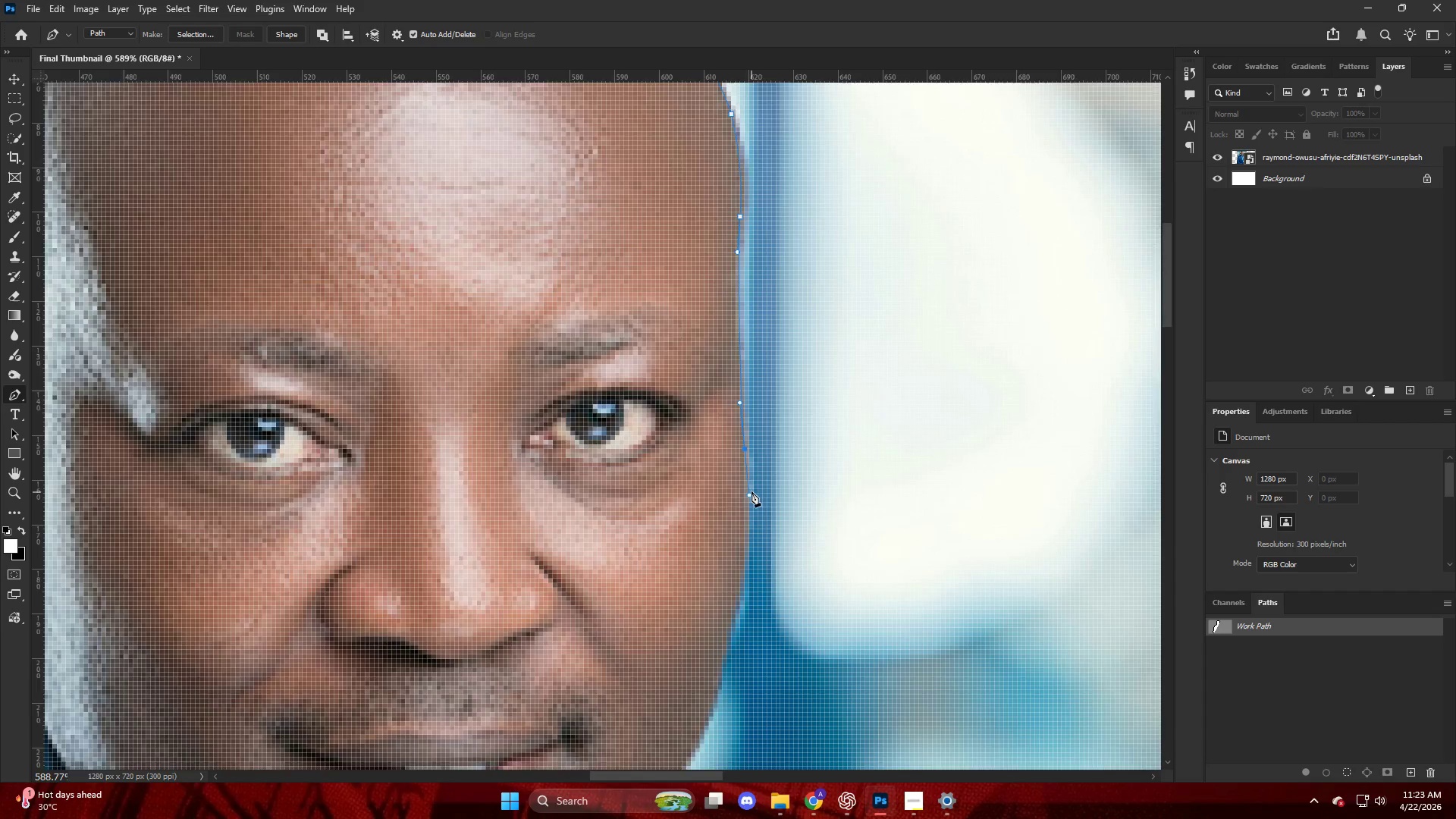 
scroll: coordinate [728, 485], scroll_direction: down, amount: 14.0
 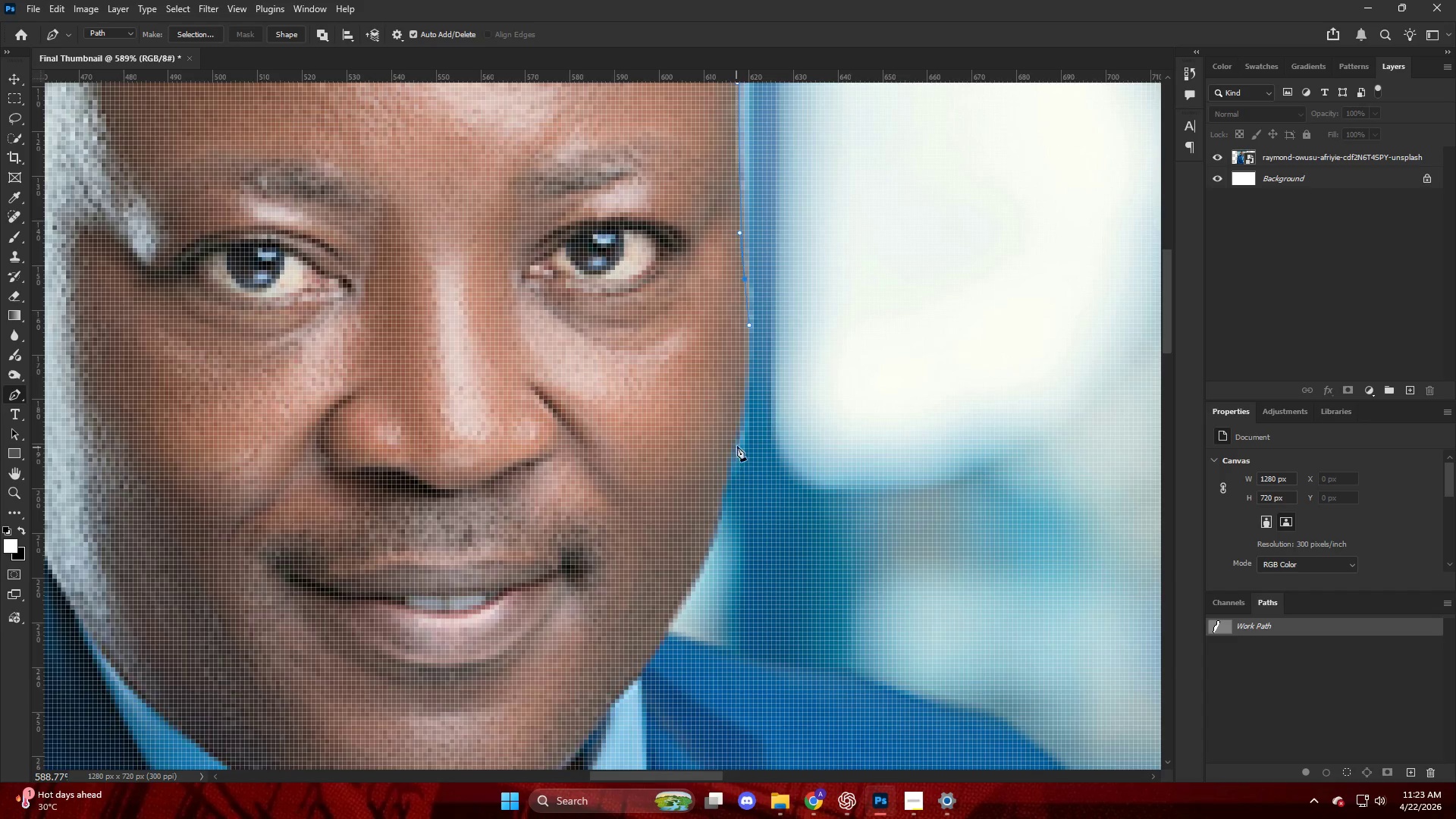 
left_click_drag(start_coordinate=[738, 436], to_coordinate=[726, 472])
 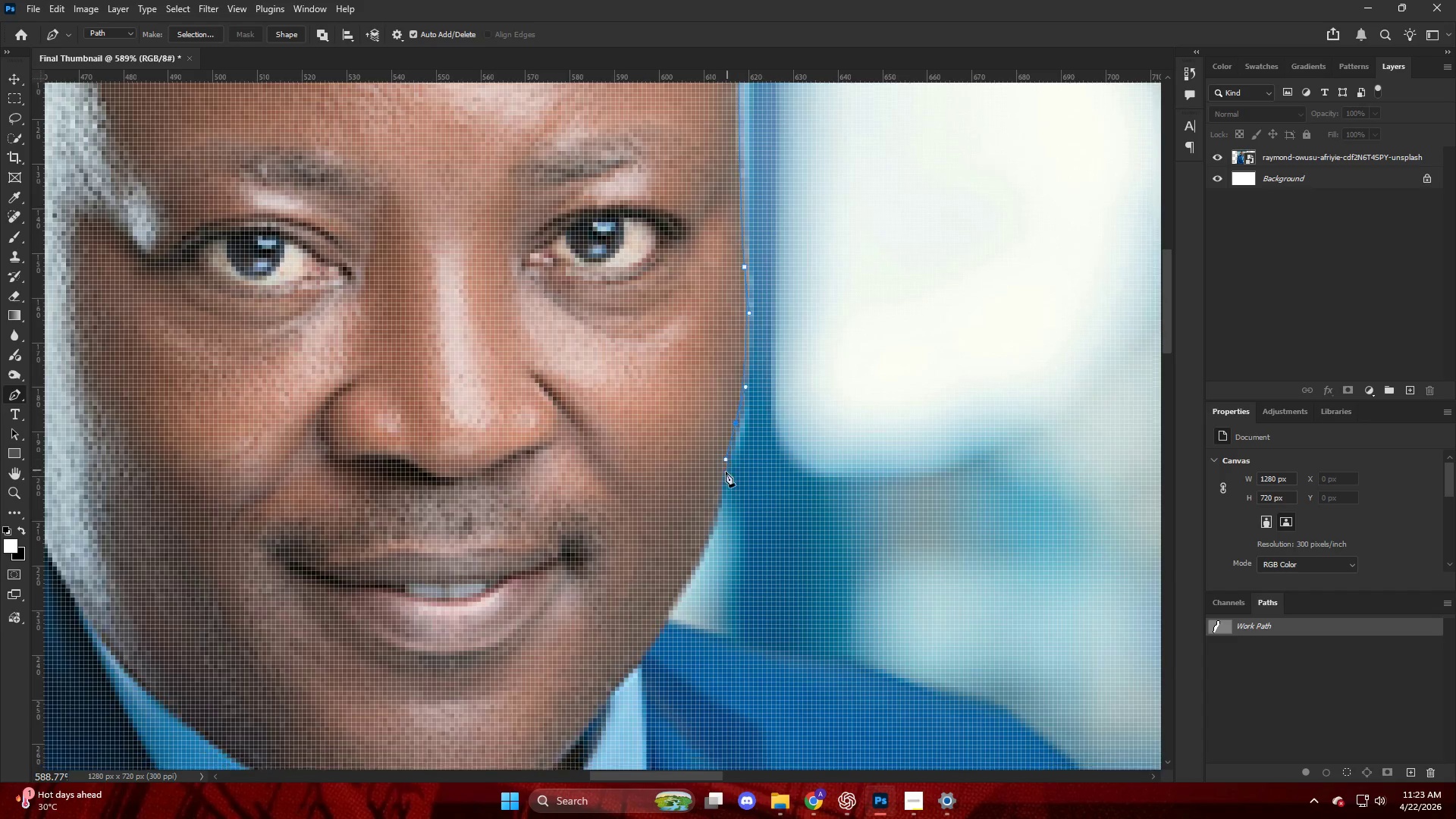 
scroll: coordinate [708, 486], scroll_direction: down, amount: 7.0
 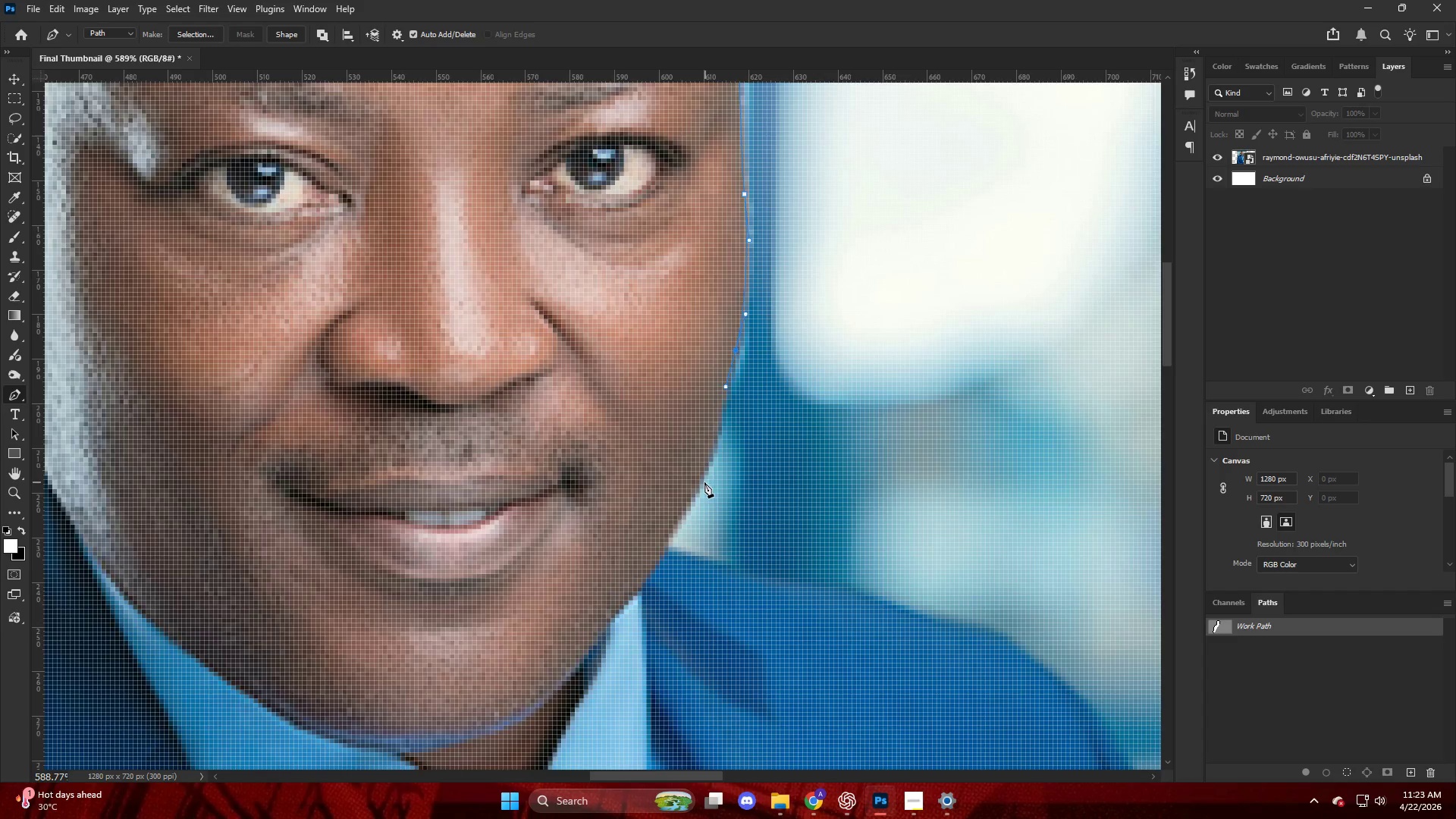 
left_click_drag(start_coordinate=[698, 485], to_coordinate=[679, 513])
 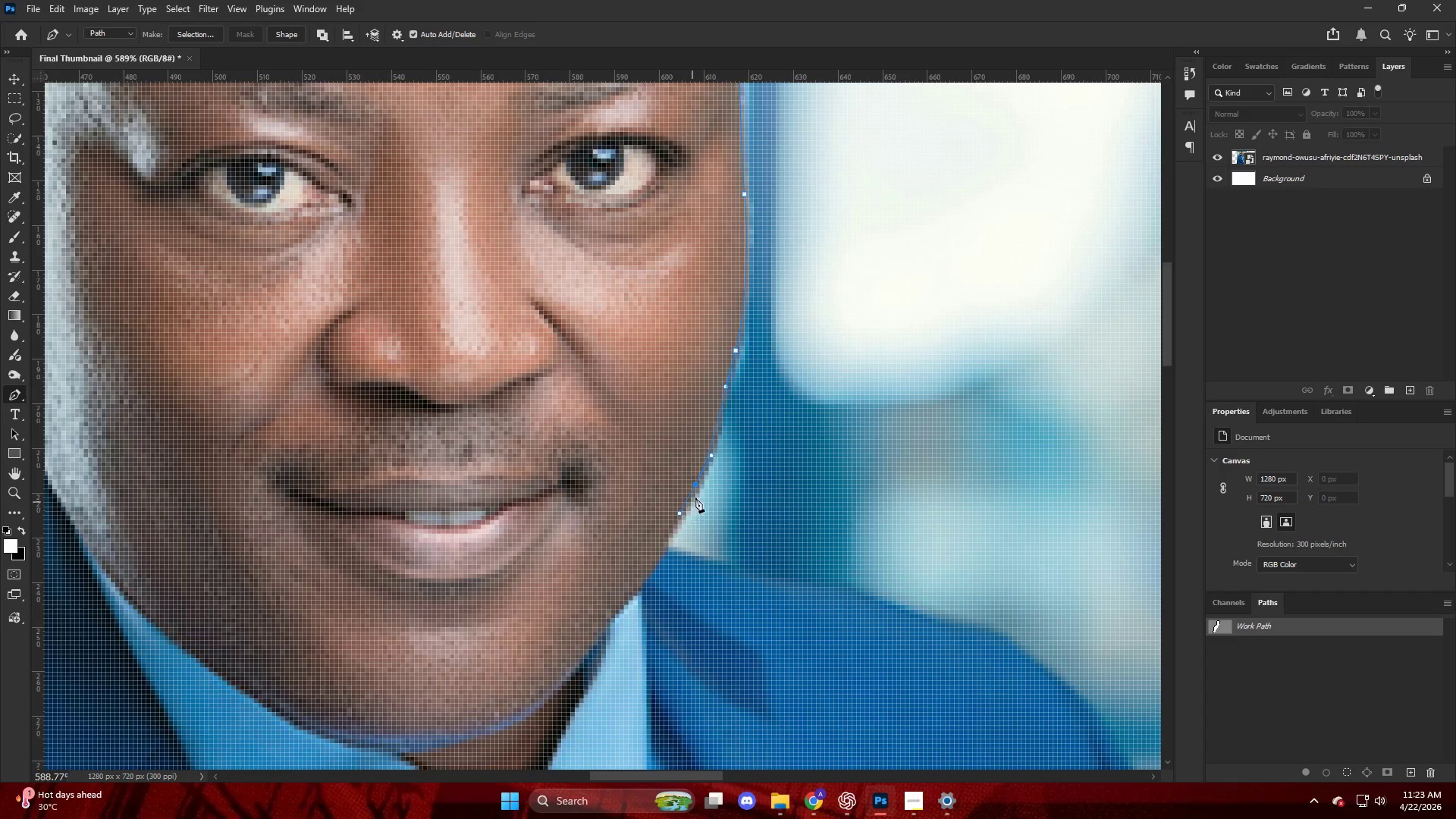 
key(Control+ControlLeft)
 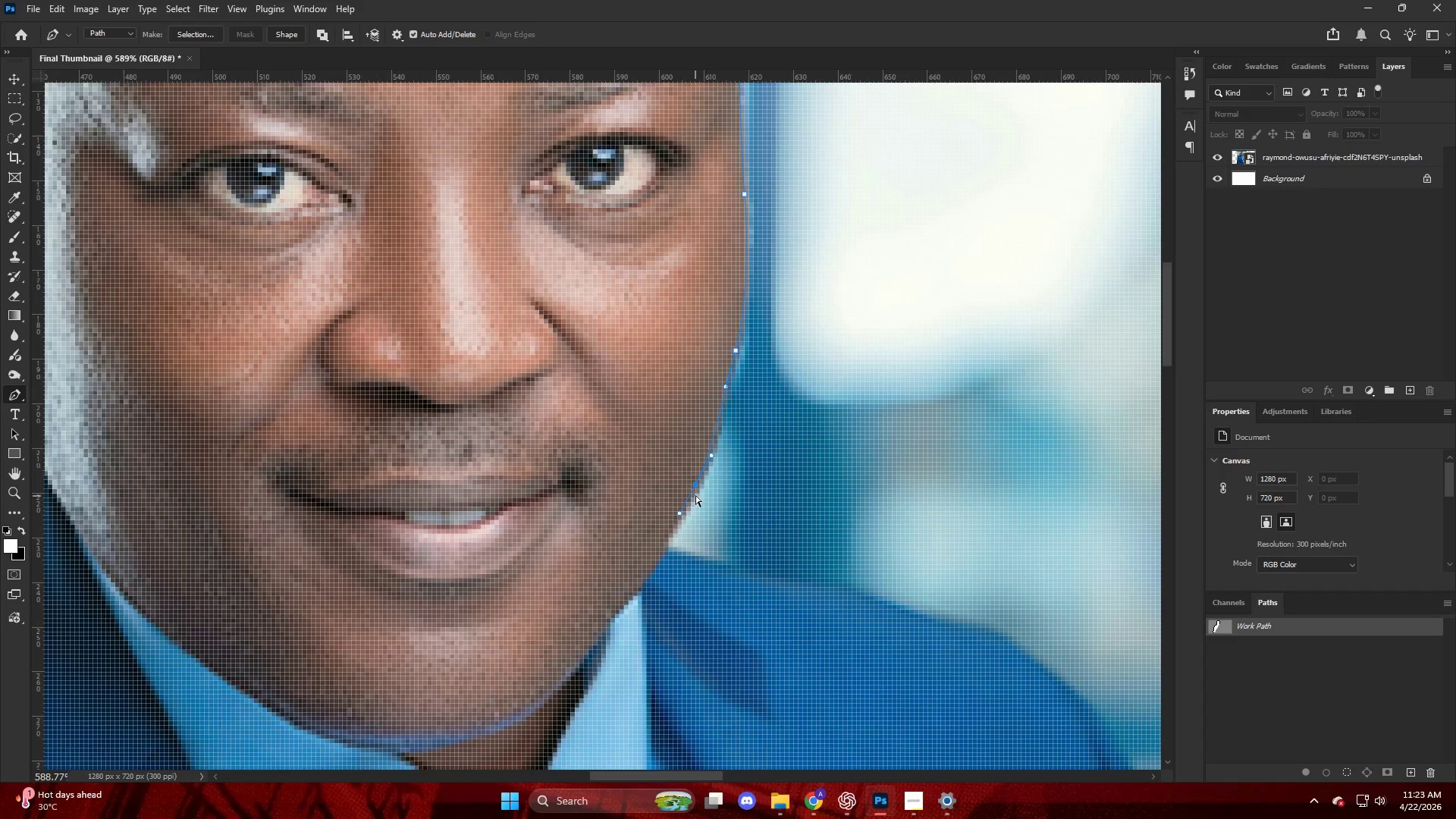 
key(Control+Z)
 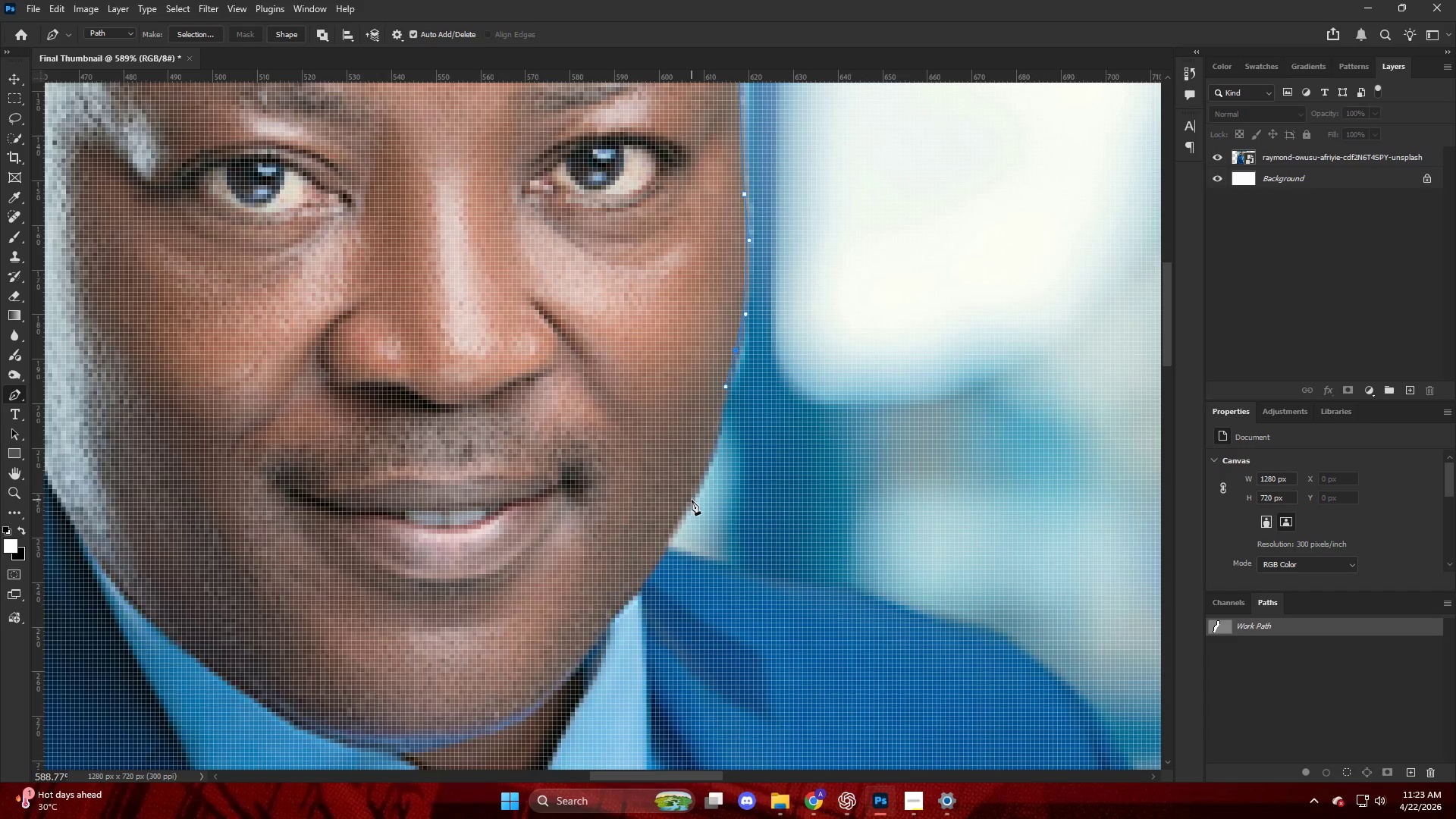 
left_click_drag(start_coordinate=[690, 502], to_coordinate=[671, 529])
 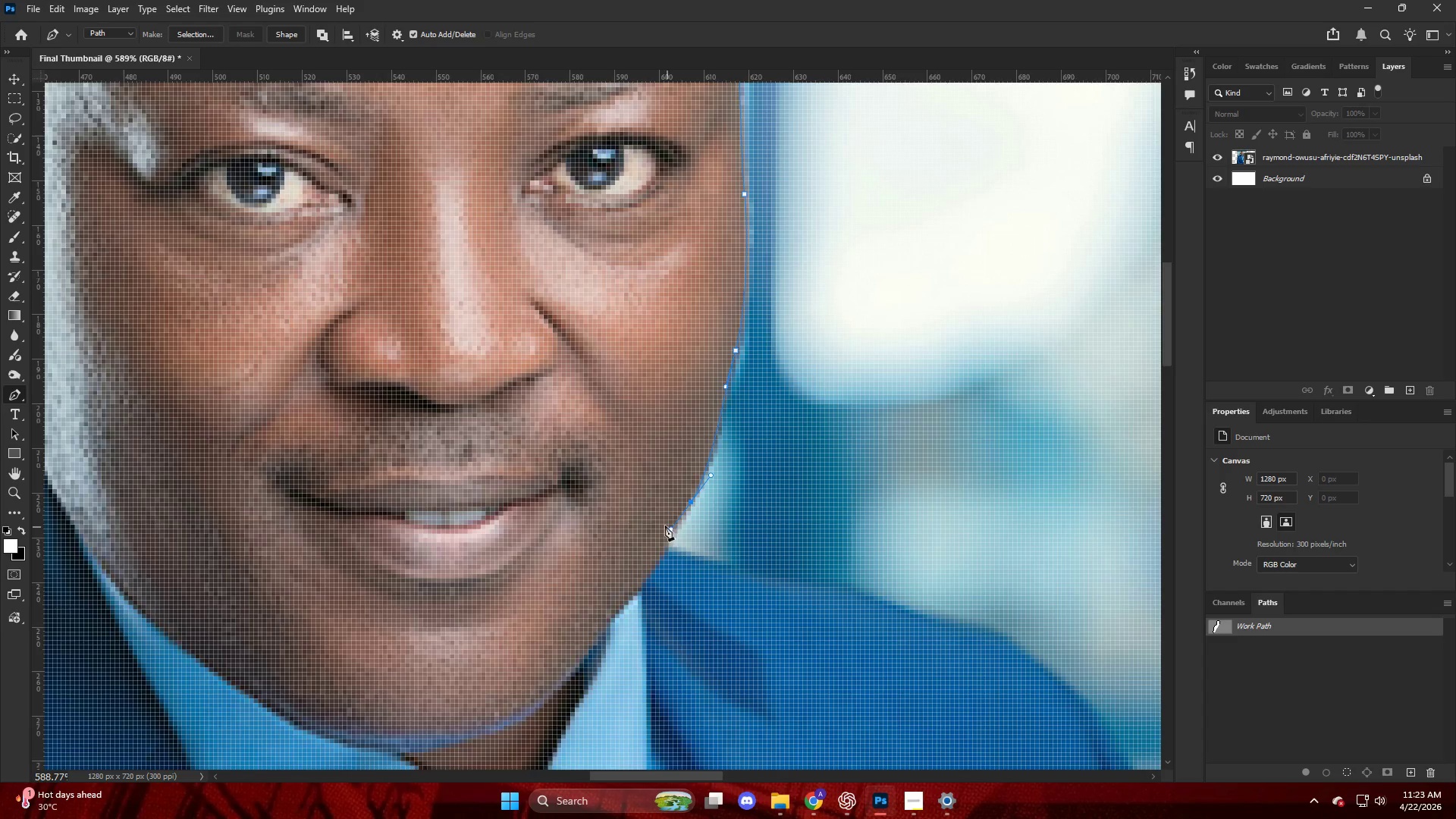 
scroll: coordinate [664, 526], scroll_direction: down, amount: 7.0
 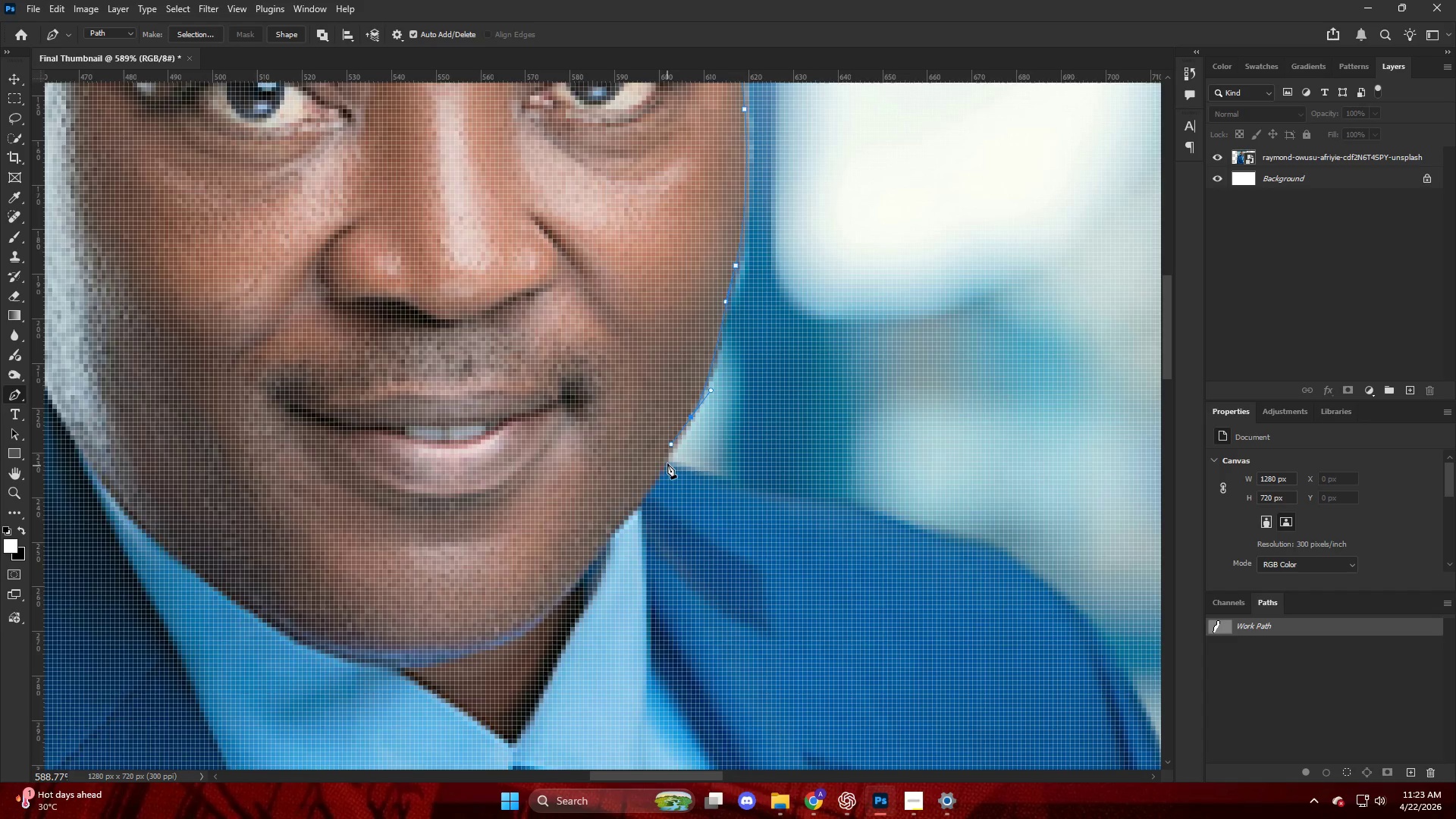 
left_click([667, 462])
 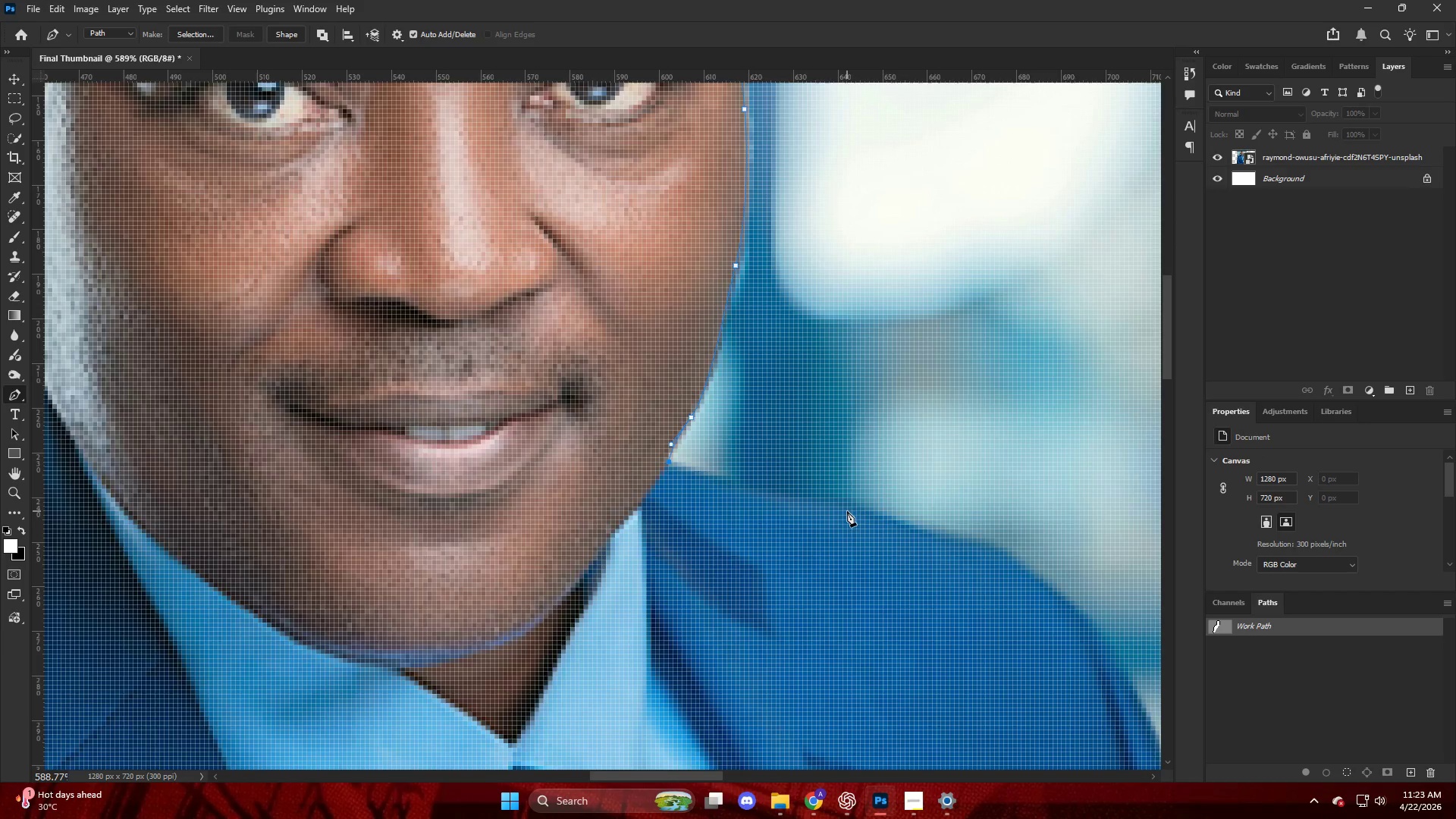 
left_click_drag(start_coordinate=[840, 507], to_coordinate=[889, 516])
 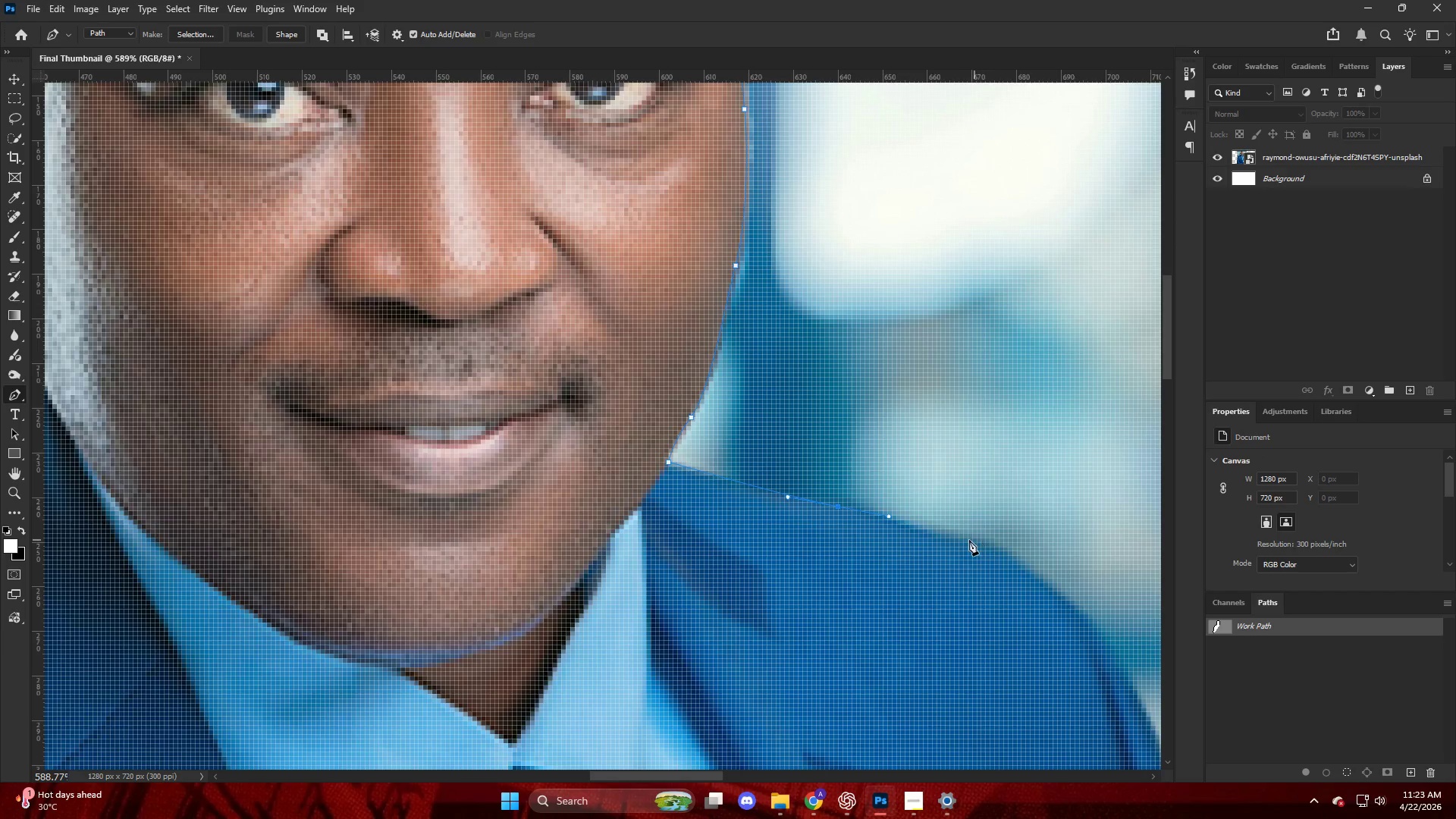 
left_click_drag(start_coordinate=[975, 541], to_coordinate=[1002, 548])
 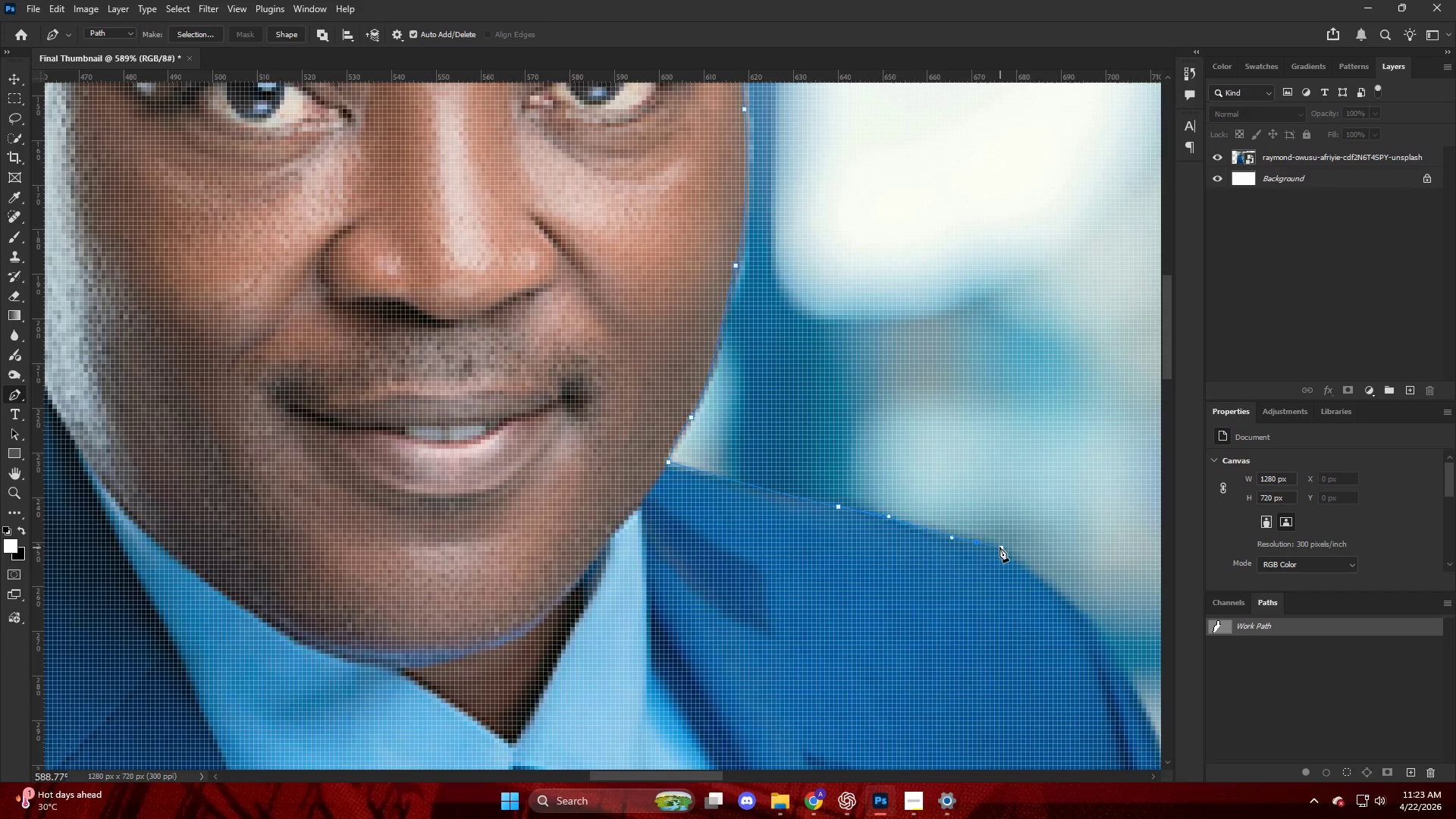 
hold_key(key=AltLeft, duration=0.59)
 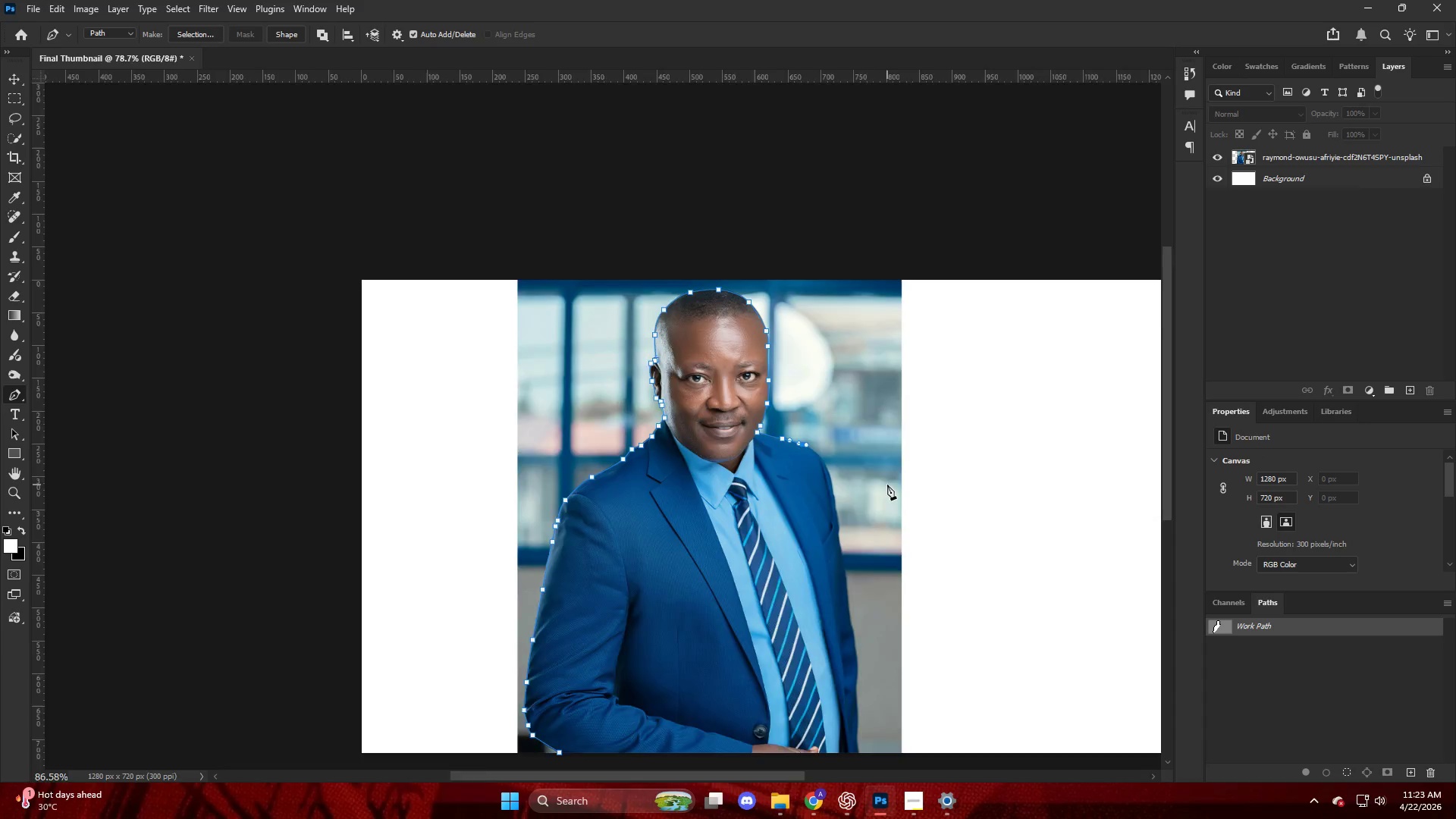 
key(Control+ControlLeft)
 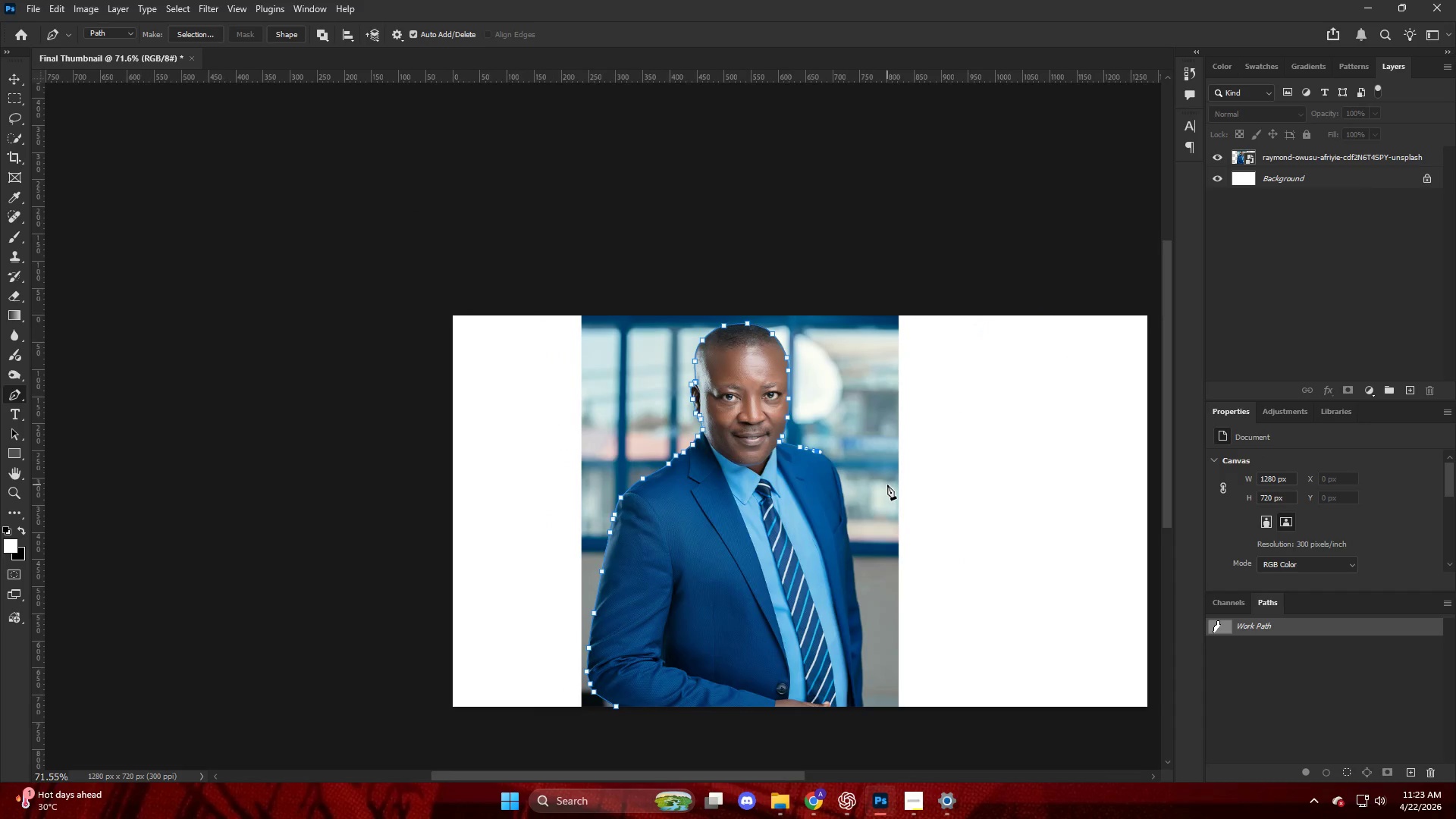 
hold_key(key=AltLeft, duration=0.97)
scroll: coordinate [758, 418], scroll_direction: down, amount: 12.0
 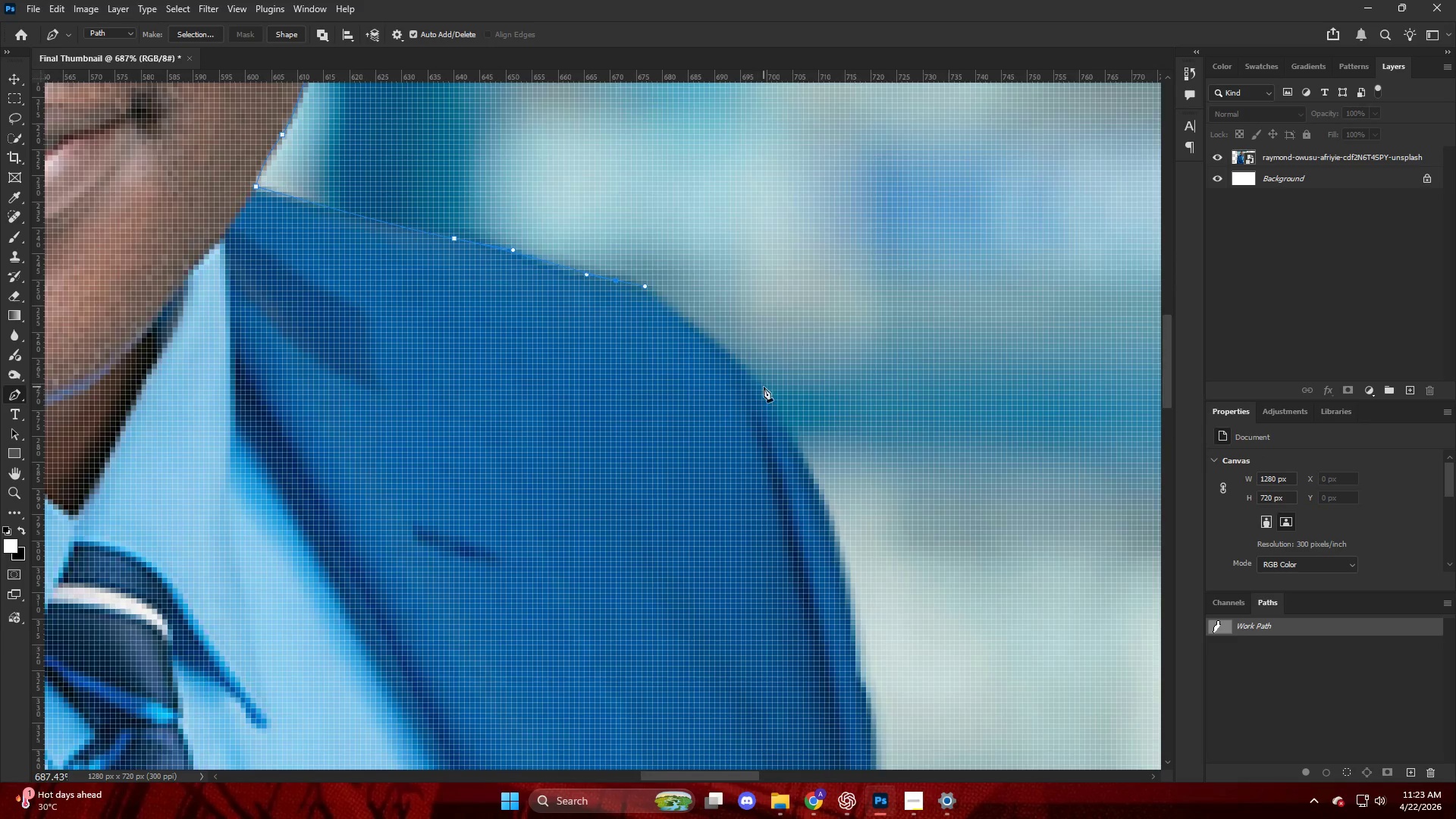 
left_click_drag(start_coordinate=[767, 390], to_coordinate=[777, 419])
 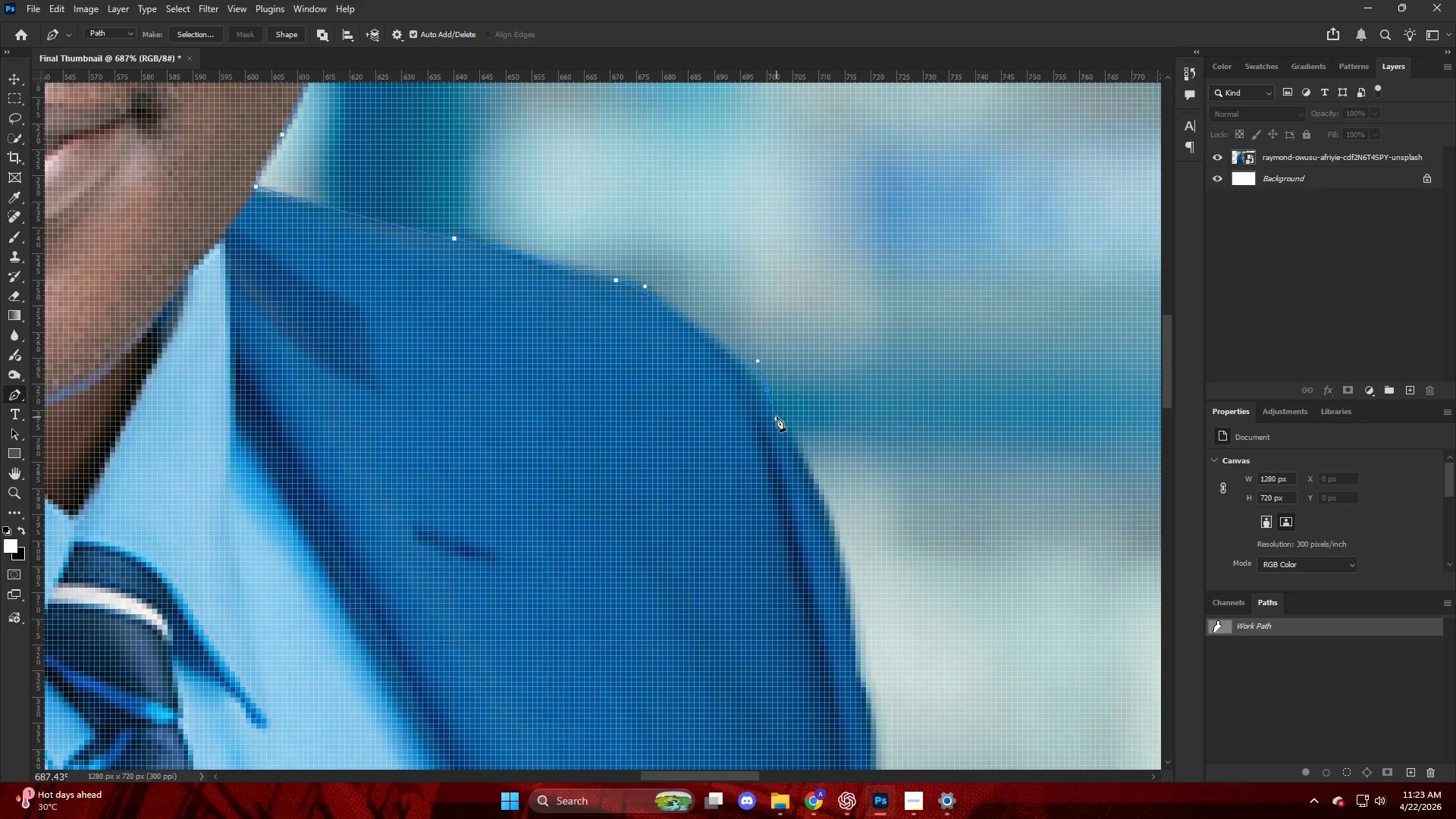 
key(Control+ControlLeft)
 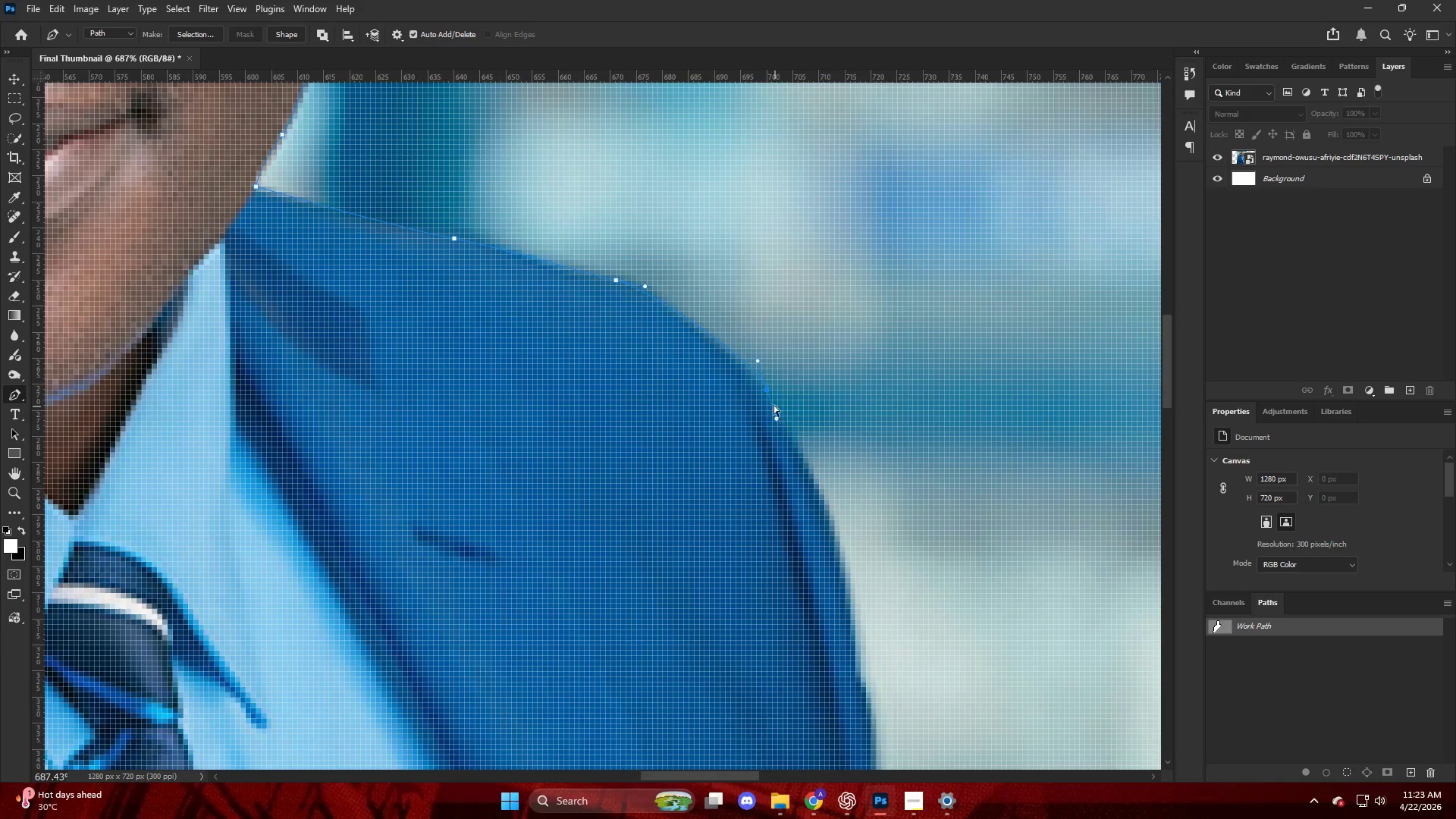 
key(Control+Z)
 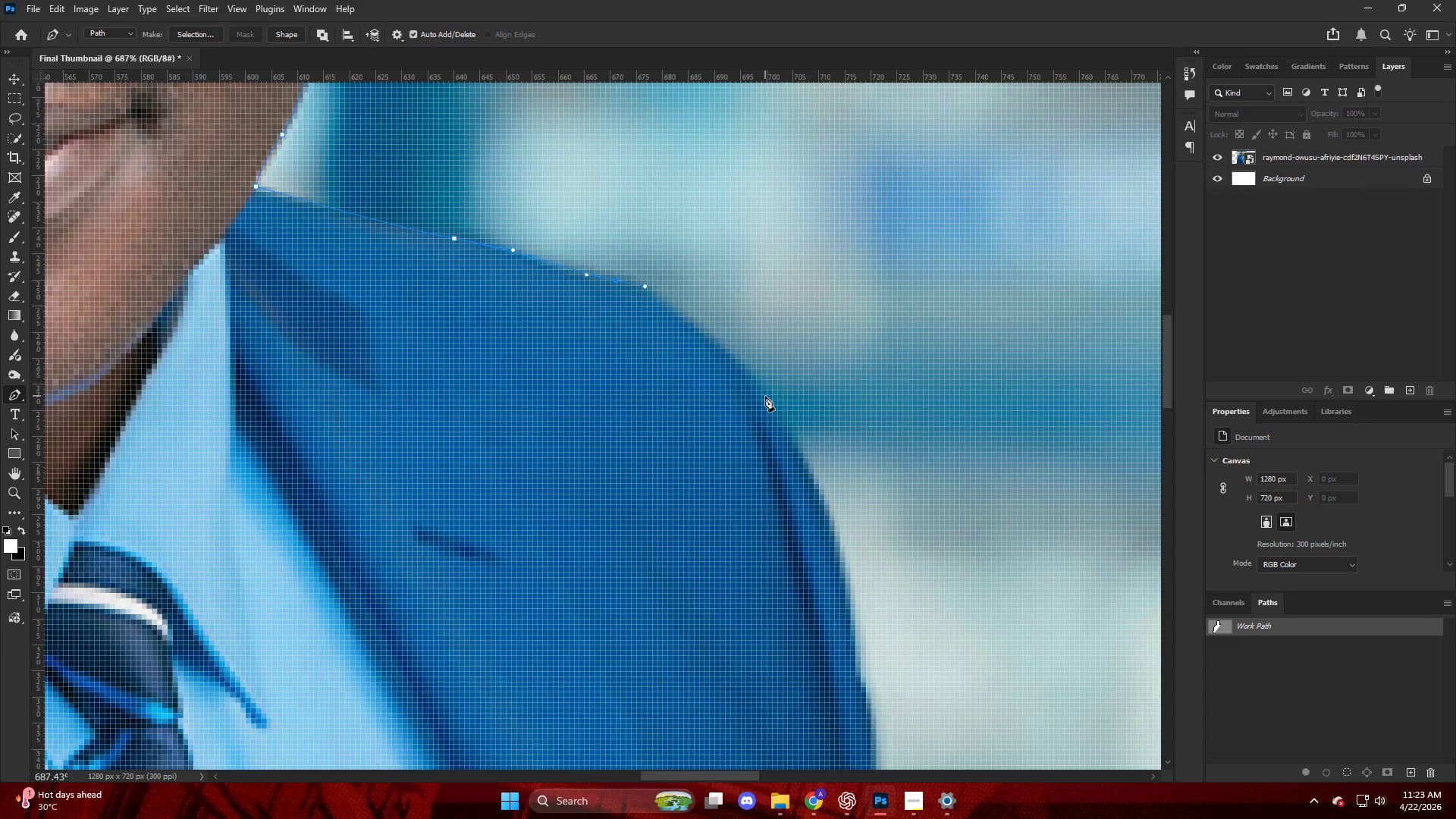 
left_click_drag(start_coordinate=[765, 397], to_coordinate=[792, 439])
 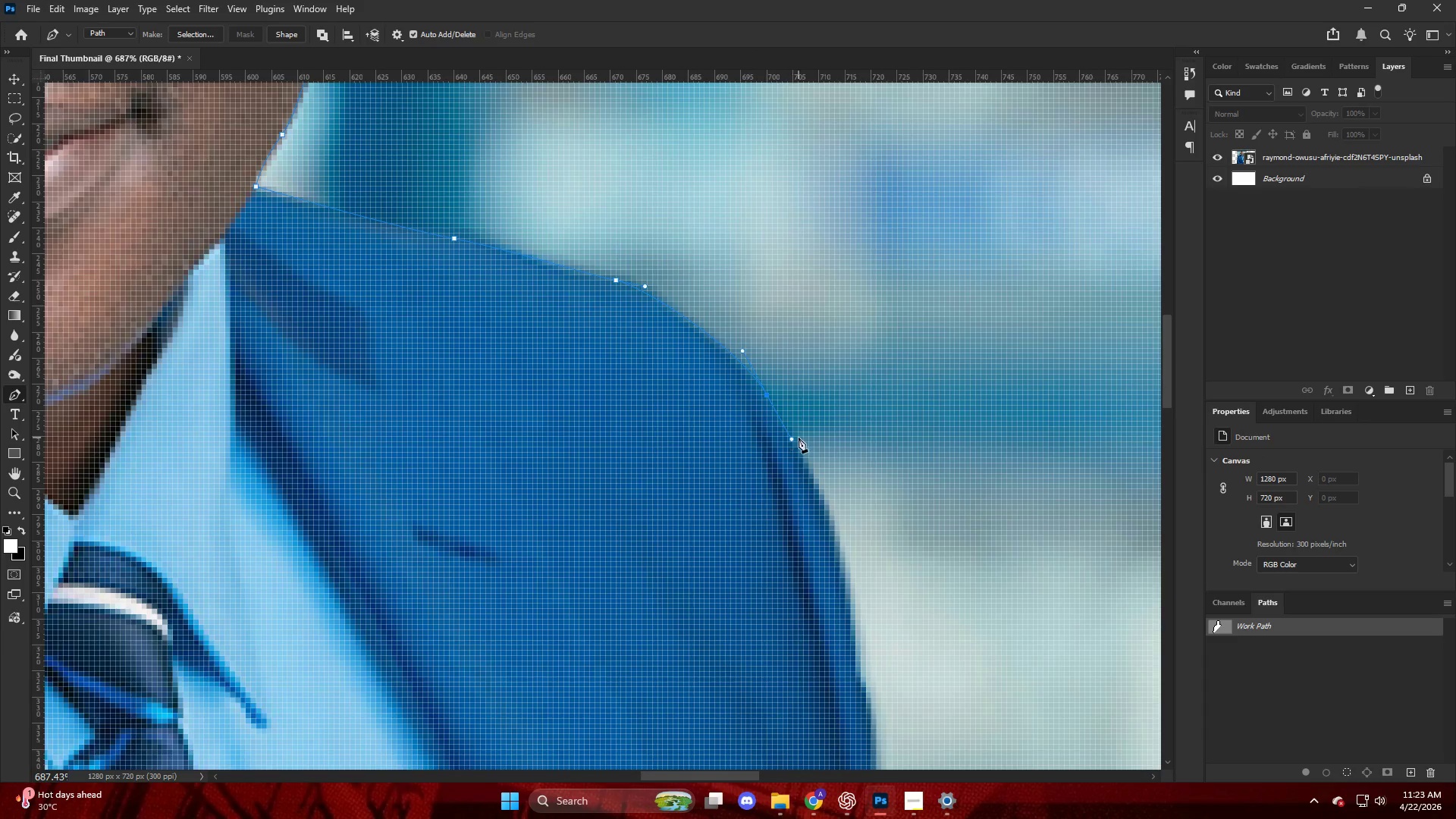 
scroll: coordinate [803, 438], scroll_direction: down, amount: 6.0
 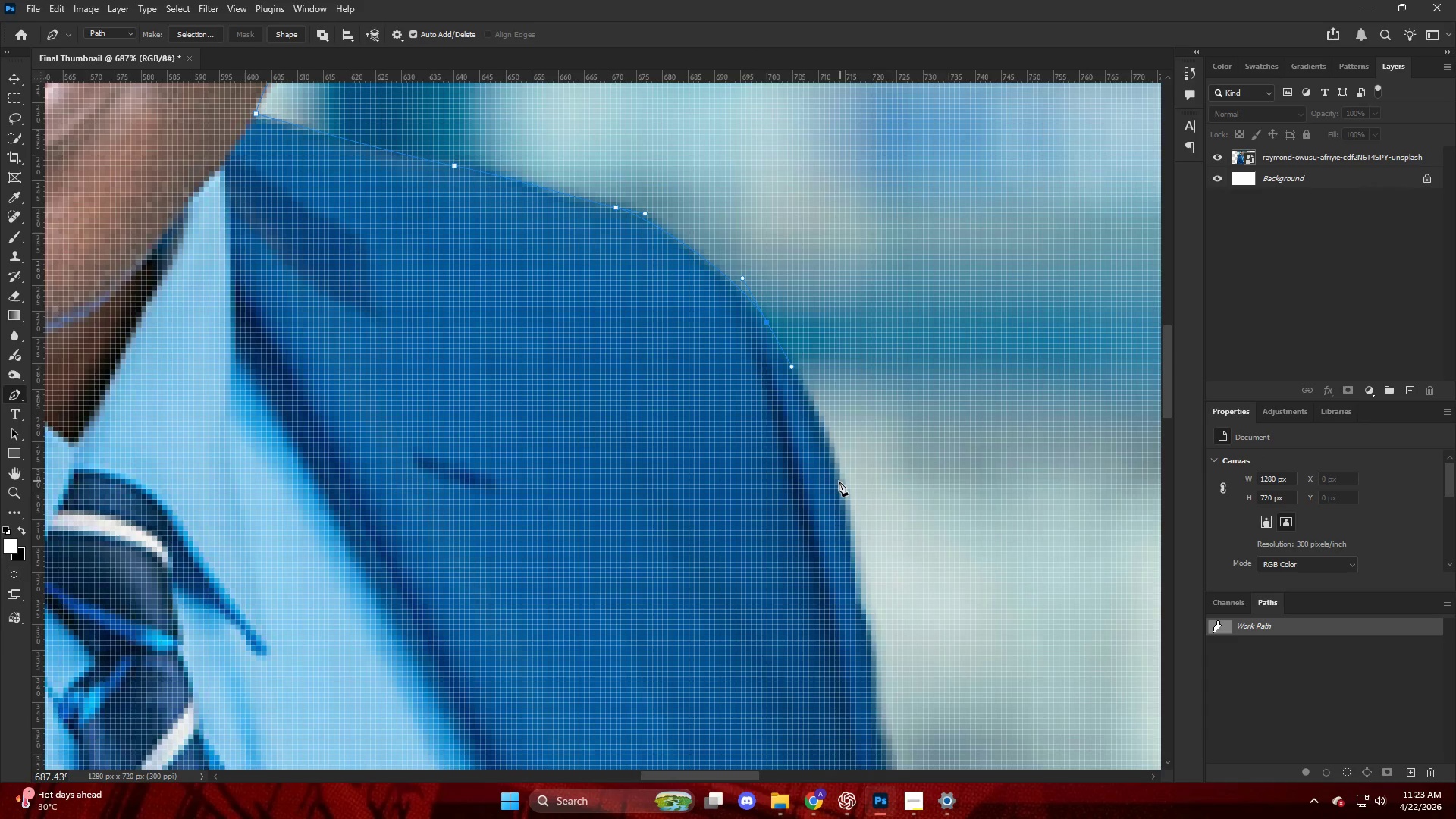 
key(Alt+AltLeft)
 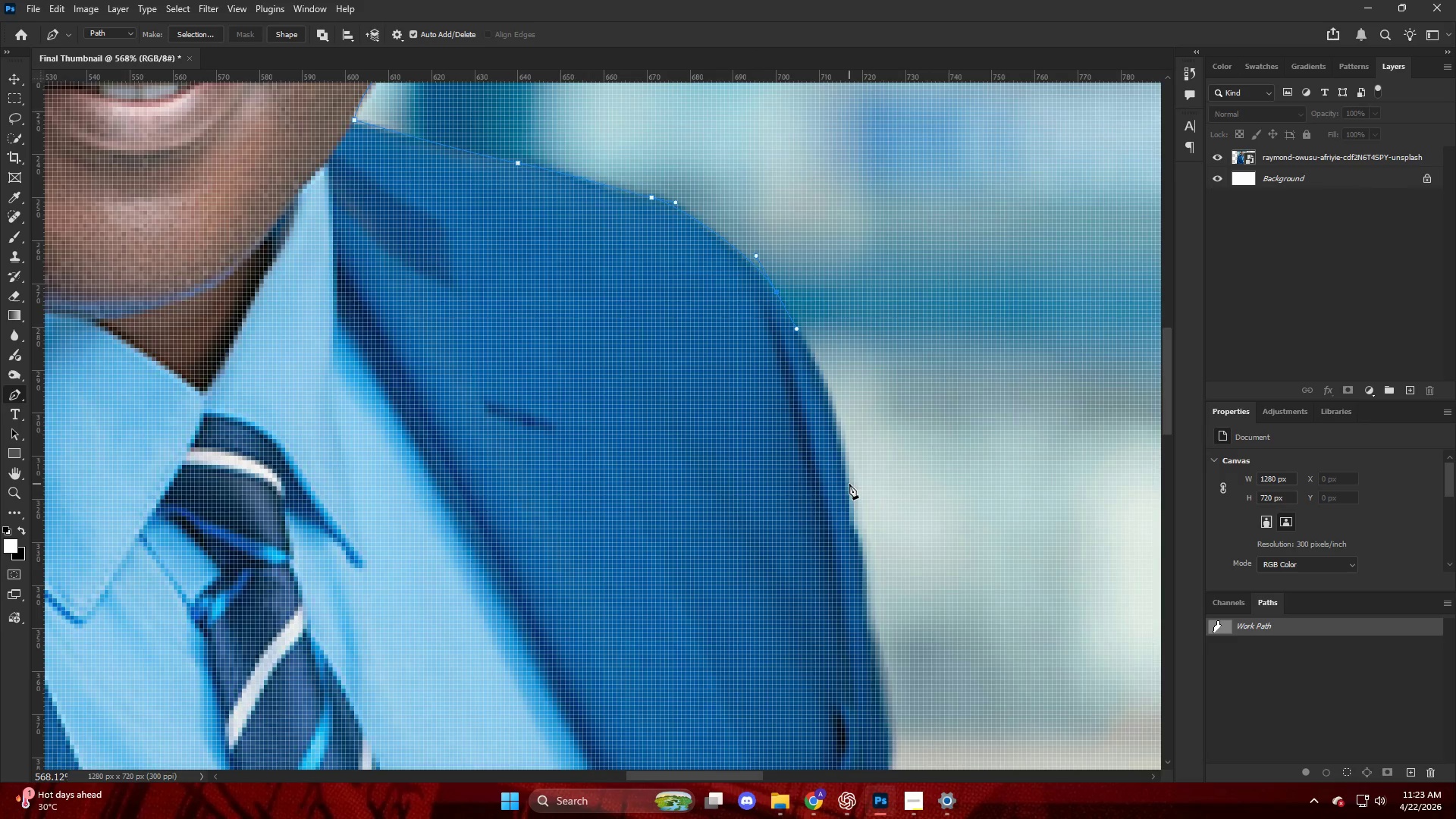 
scroll: coordinate [830, 482], scroll_direction: down, amount: 7.0
 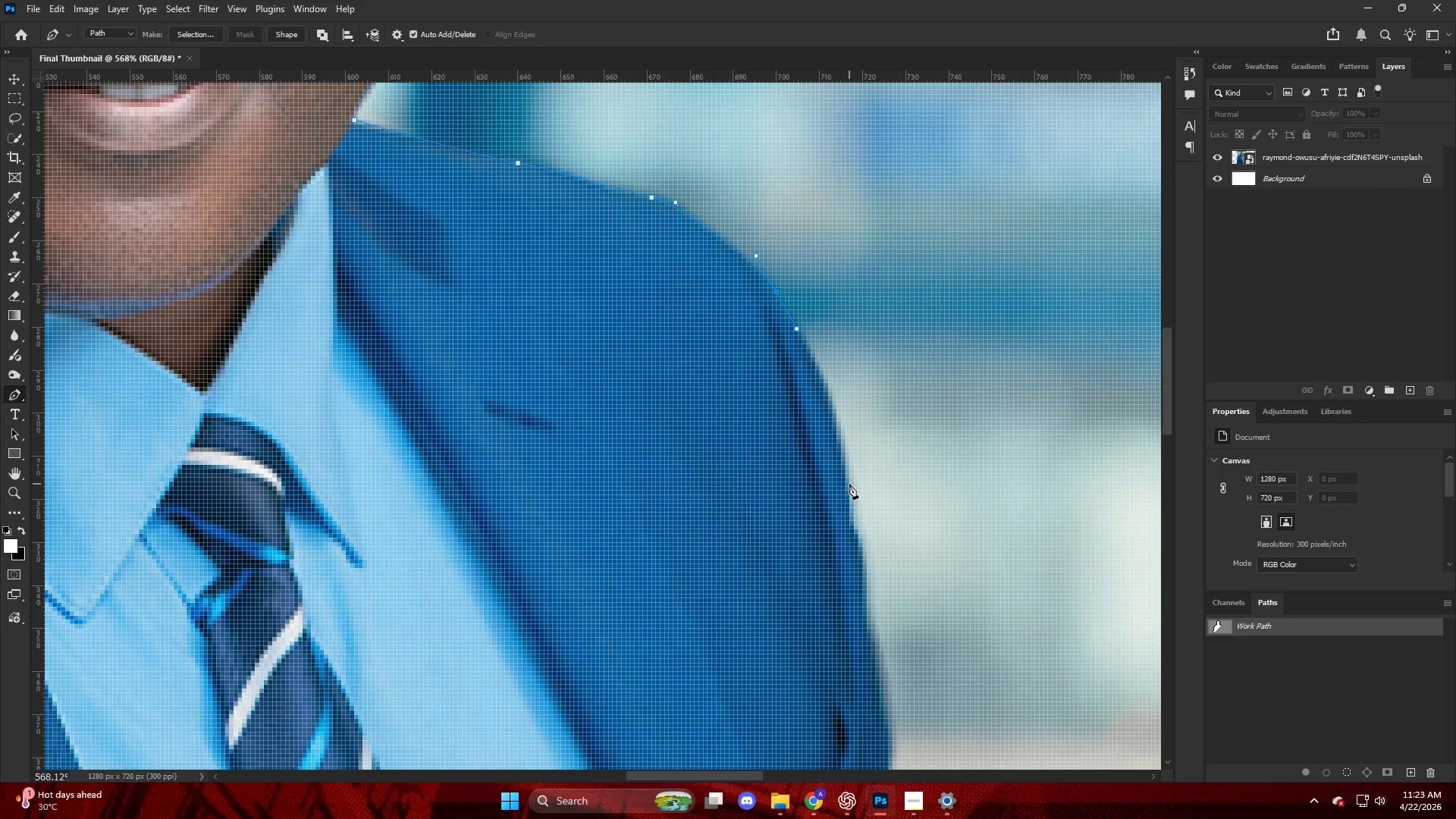 
left_click_drag(start_coordinate=[849, 486], to_coordinate=[851, 529])
 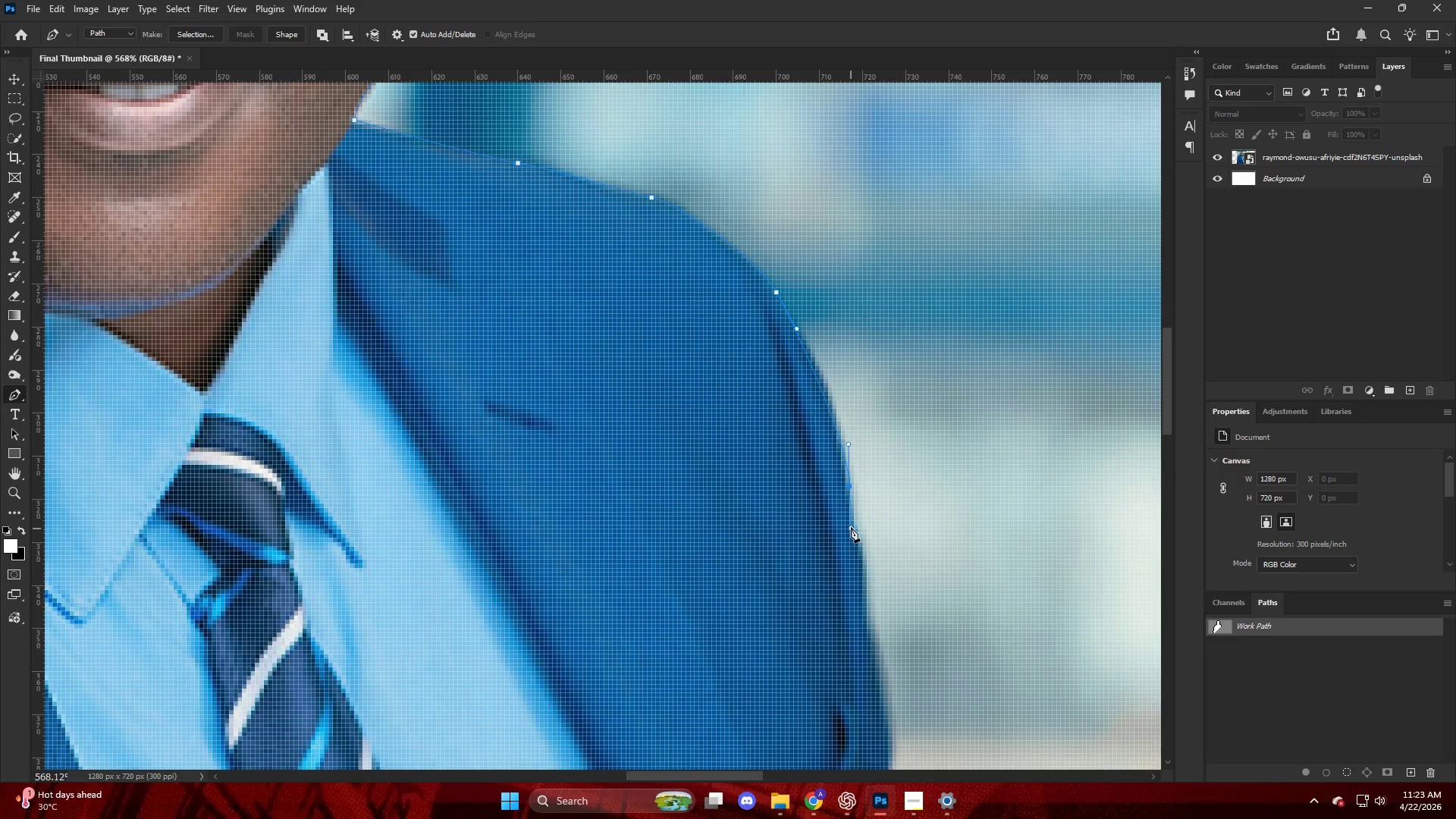 
scroll: coordinate [852, 526], scroll_direction: down, amount: 6.0
 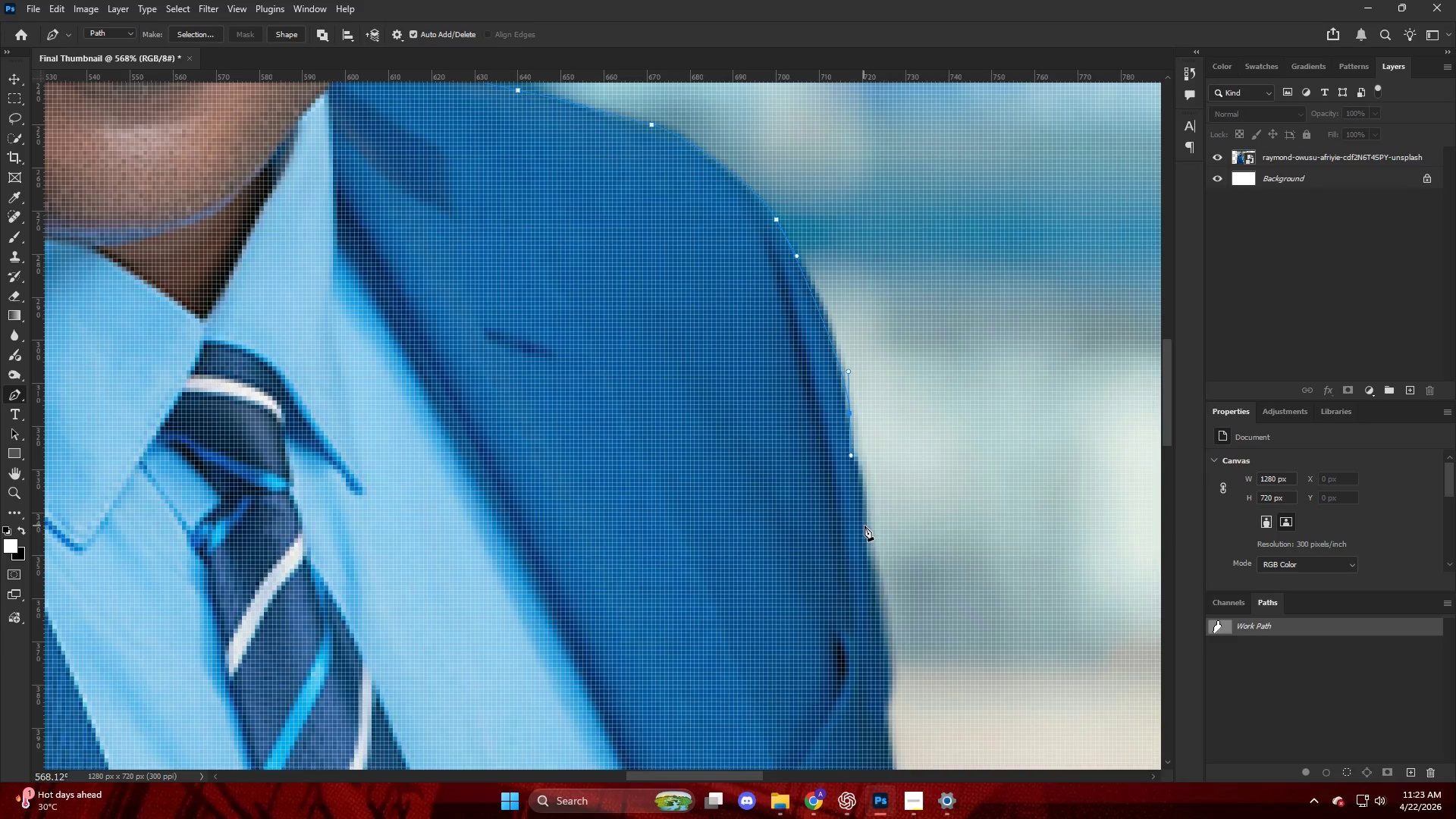 
left_click_drag(start_coordinate=[864, 528], to_coordinate=[864, 536])
 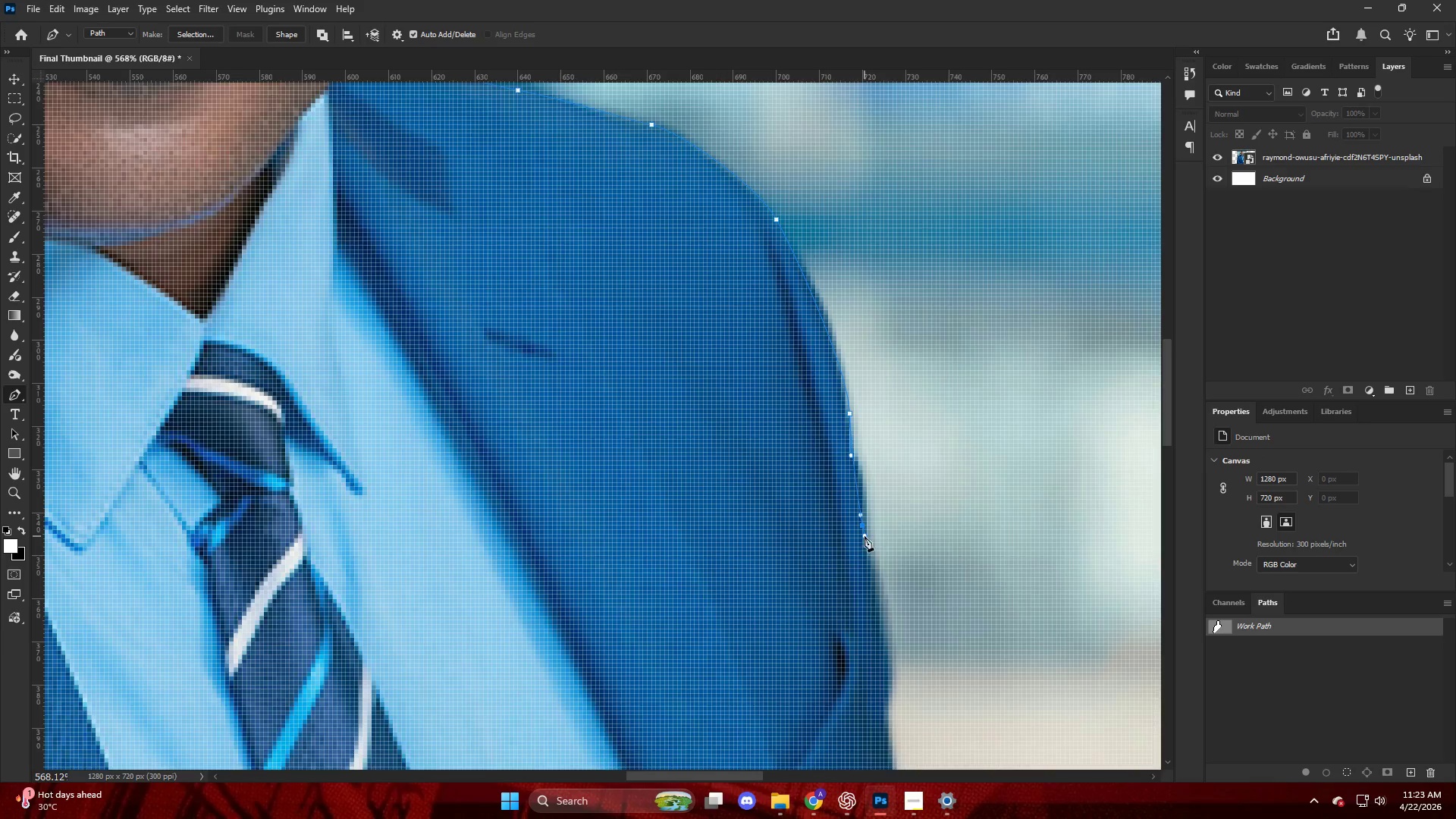 
scroll: coordinate [864, 538], scroll_direction: down, amount: 6.0
 